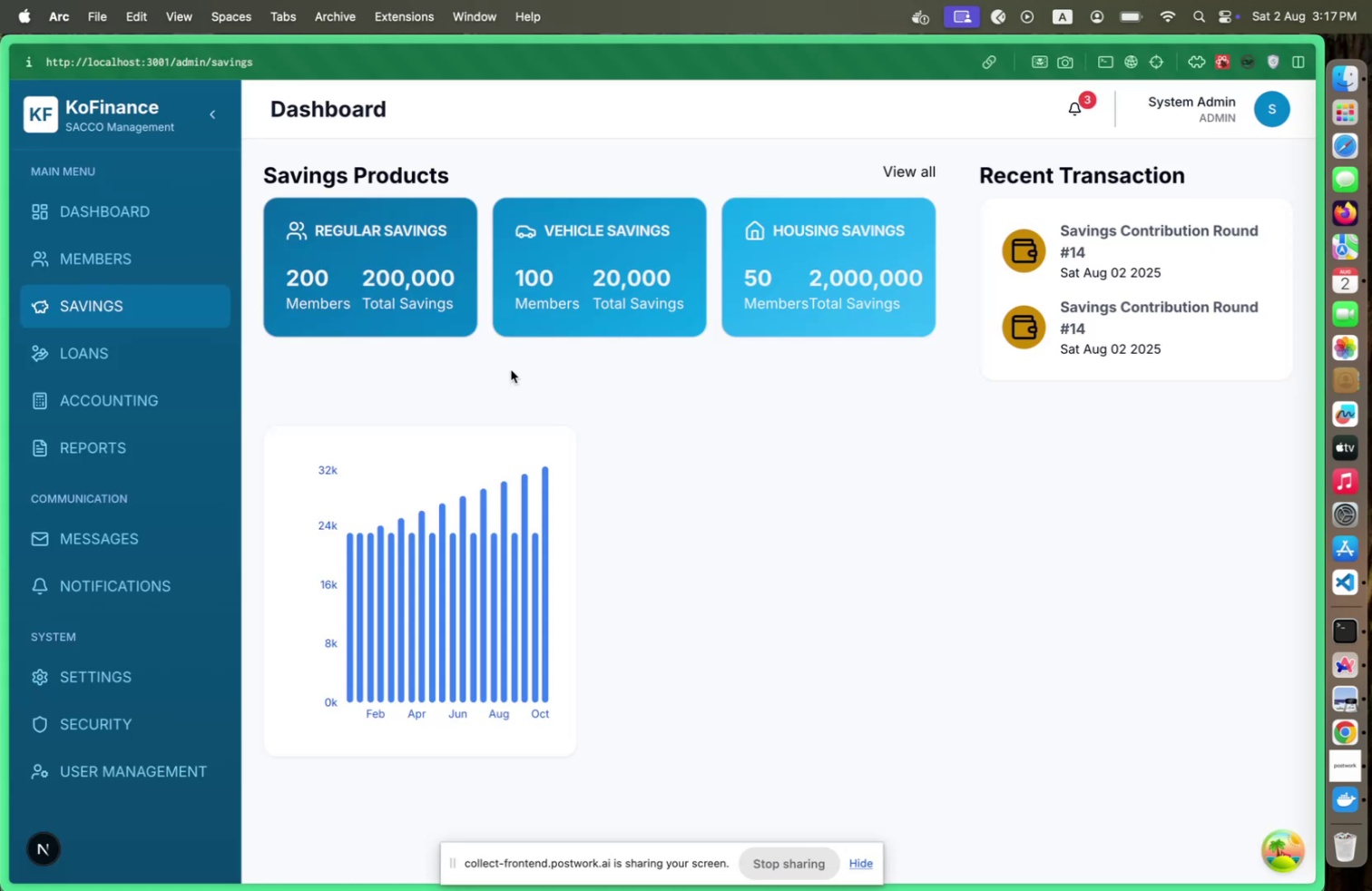 
key(Meta+Tab)
 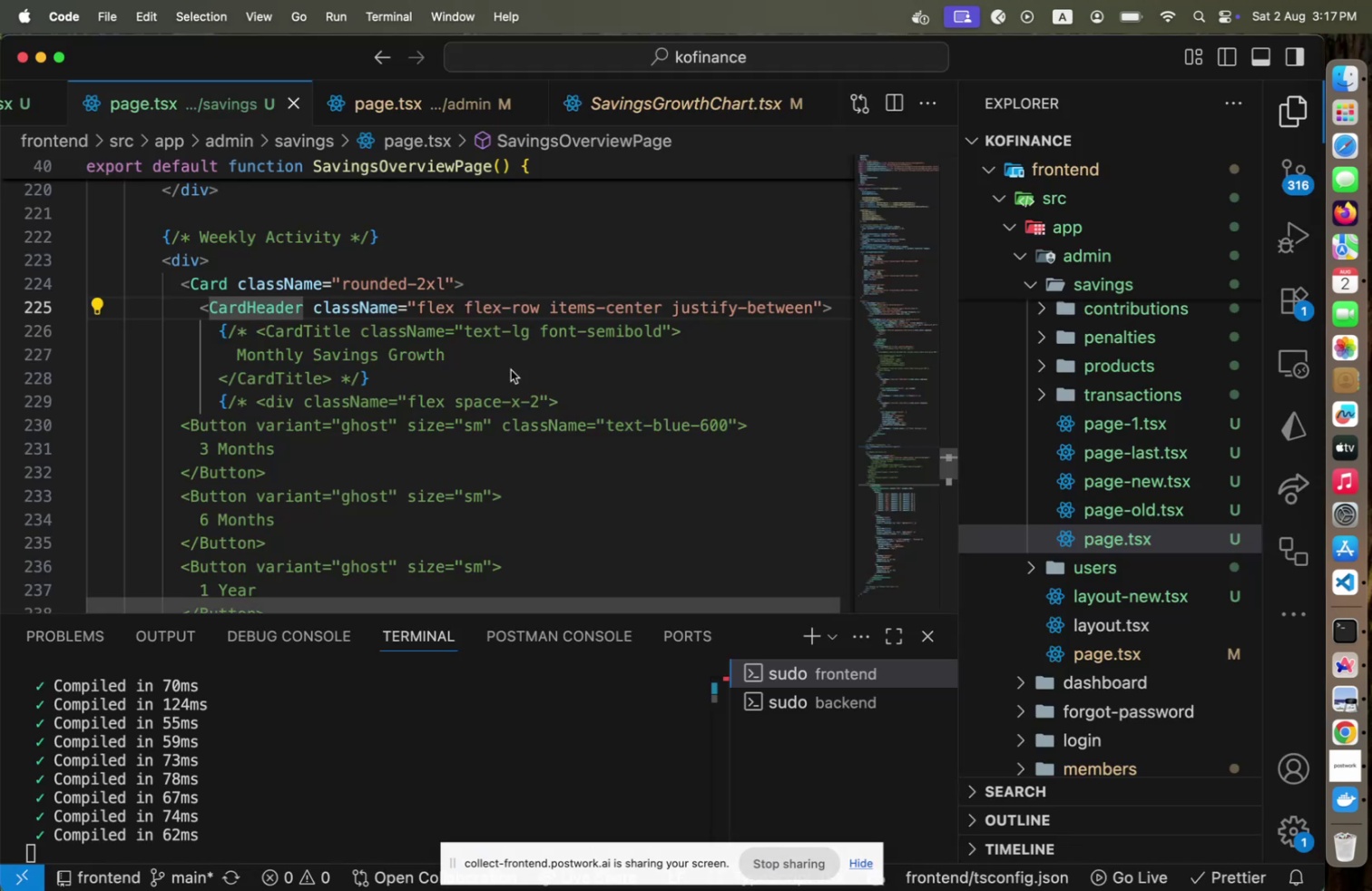 
key(ArrowUp)
 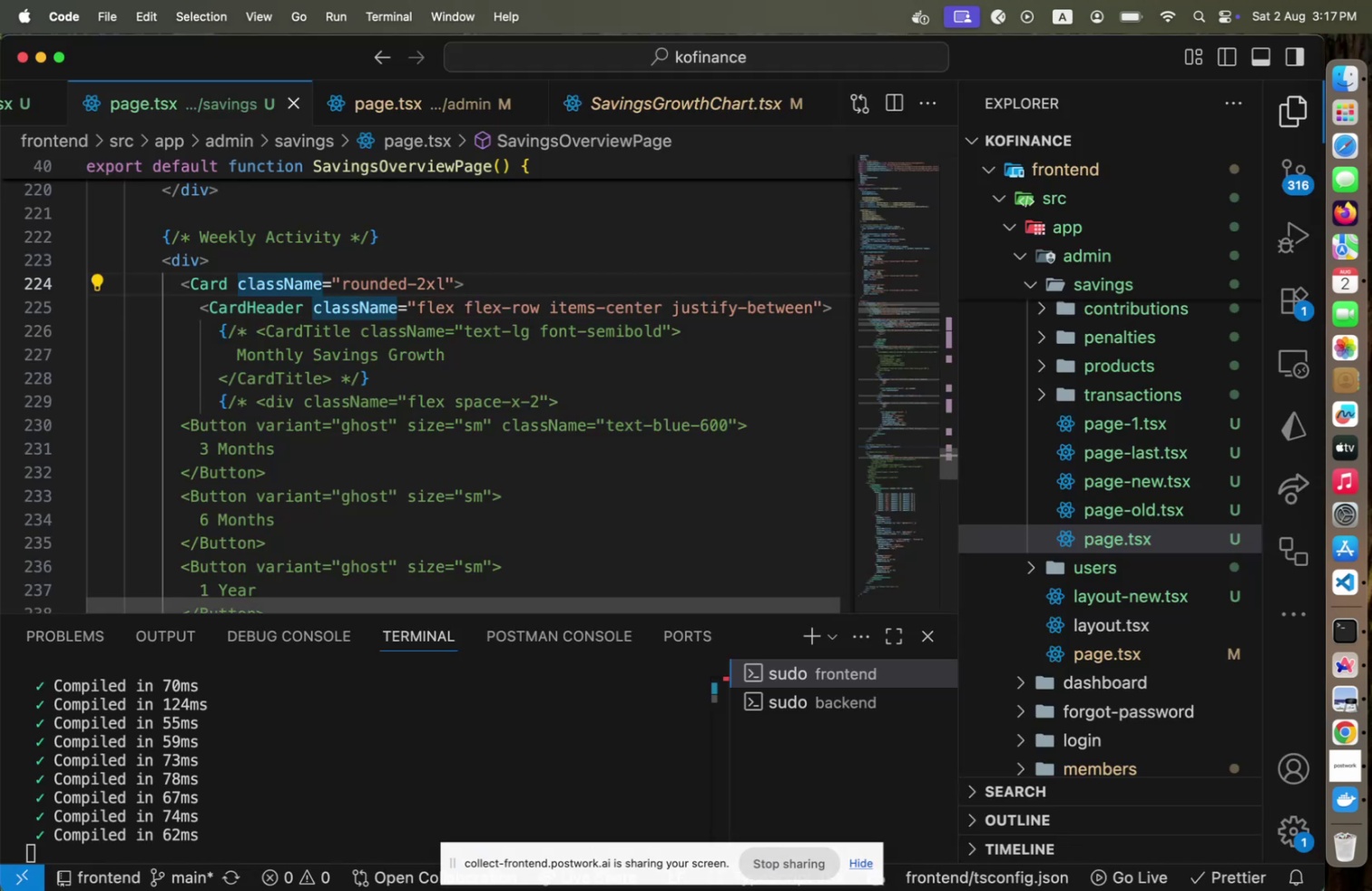 
key(ArrowDown)
 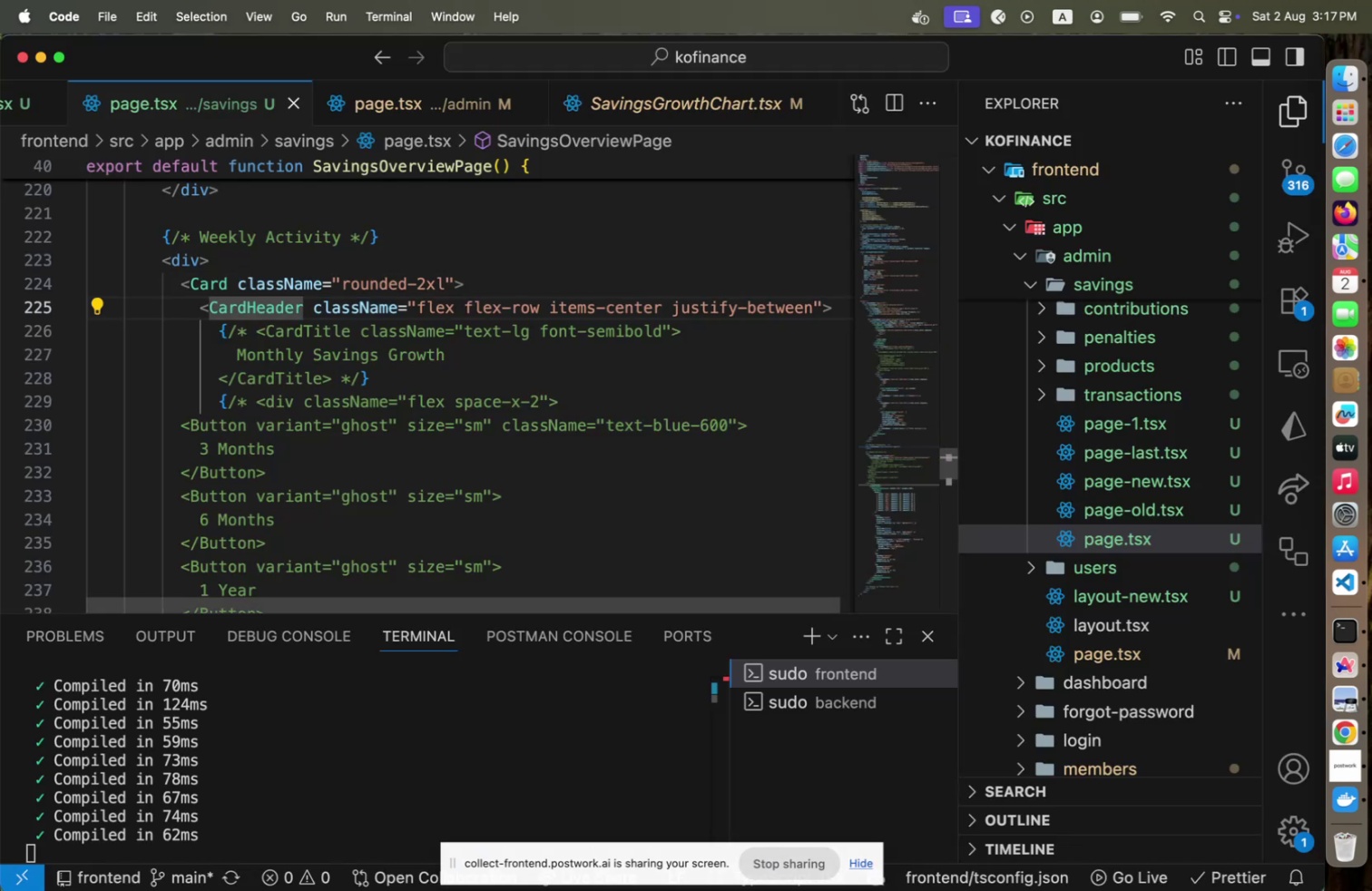 
scroll: coordinate [510, 369], scroll_direction: down, amount: 5.0
 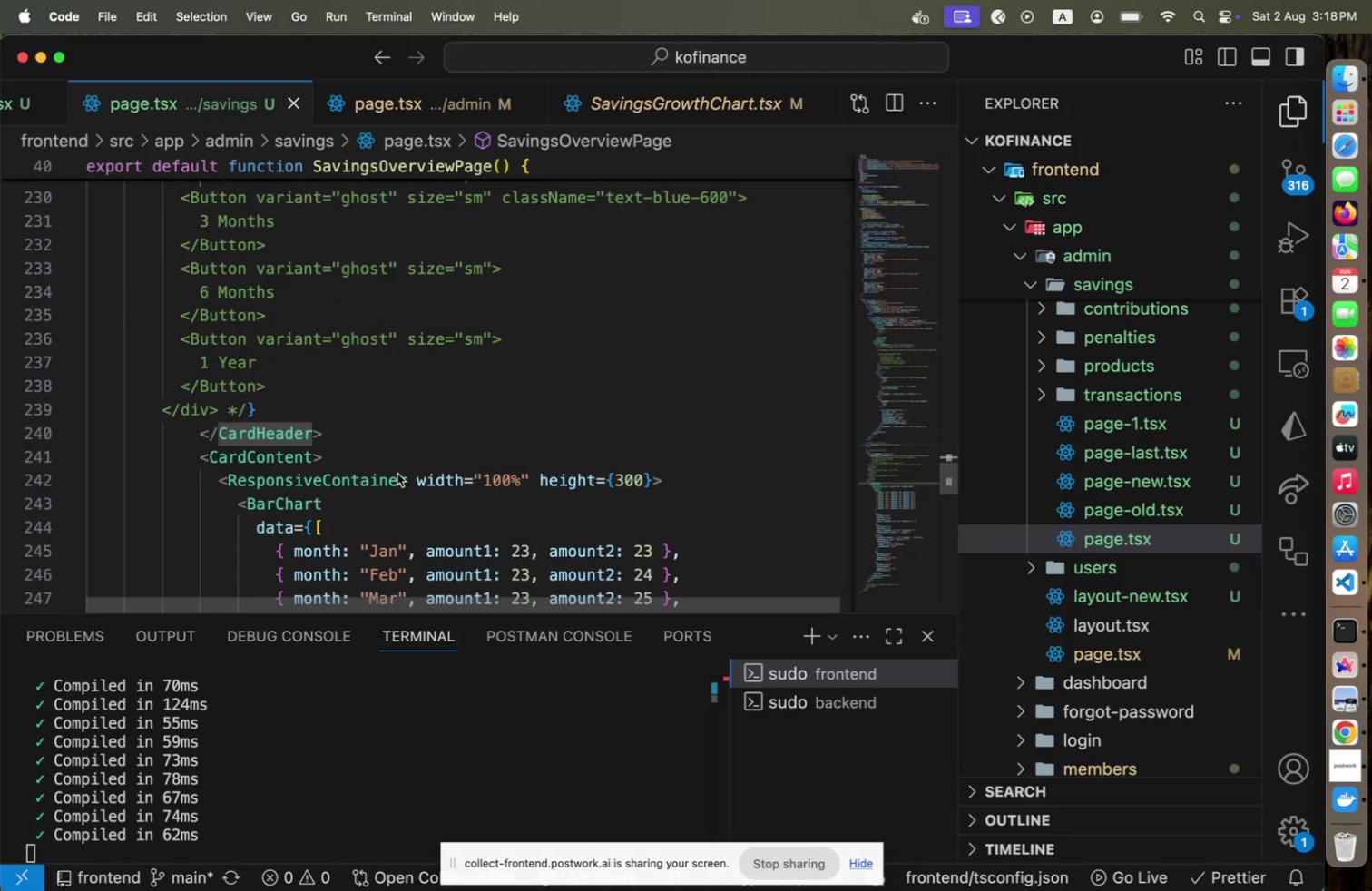 
left_click([397, 473])
 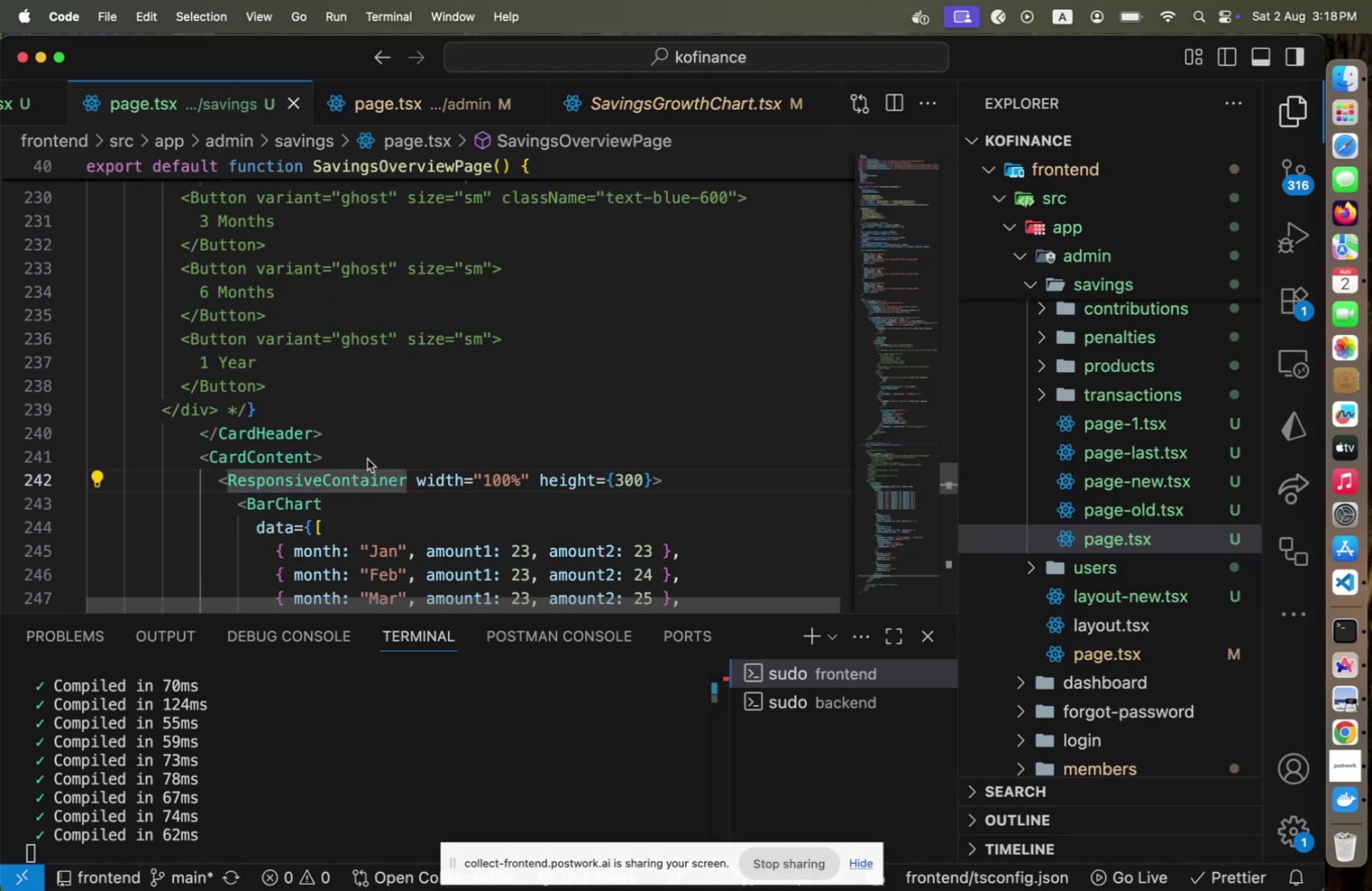 
left_click([368, 458])
 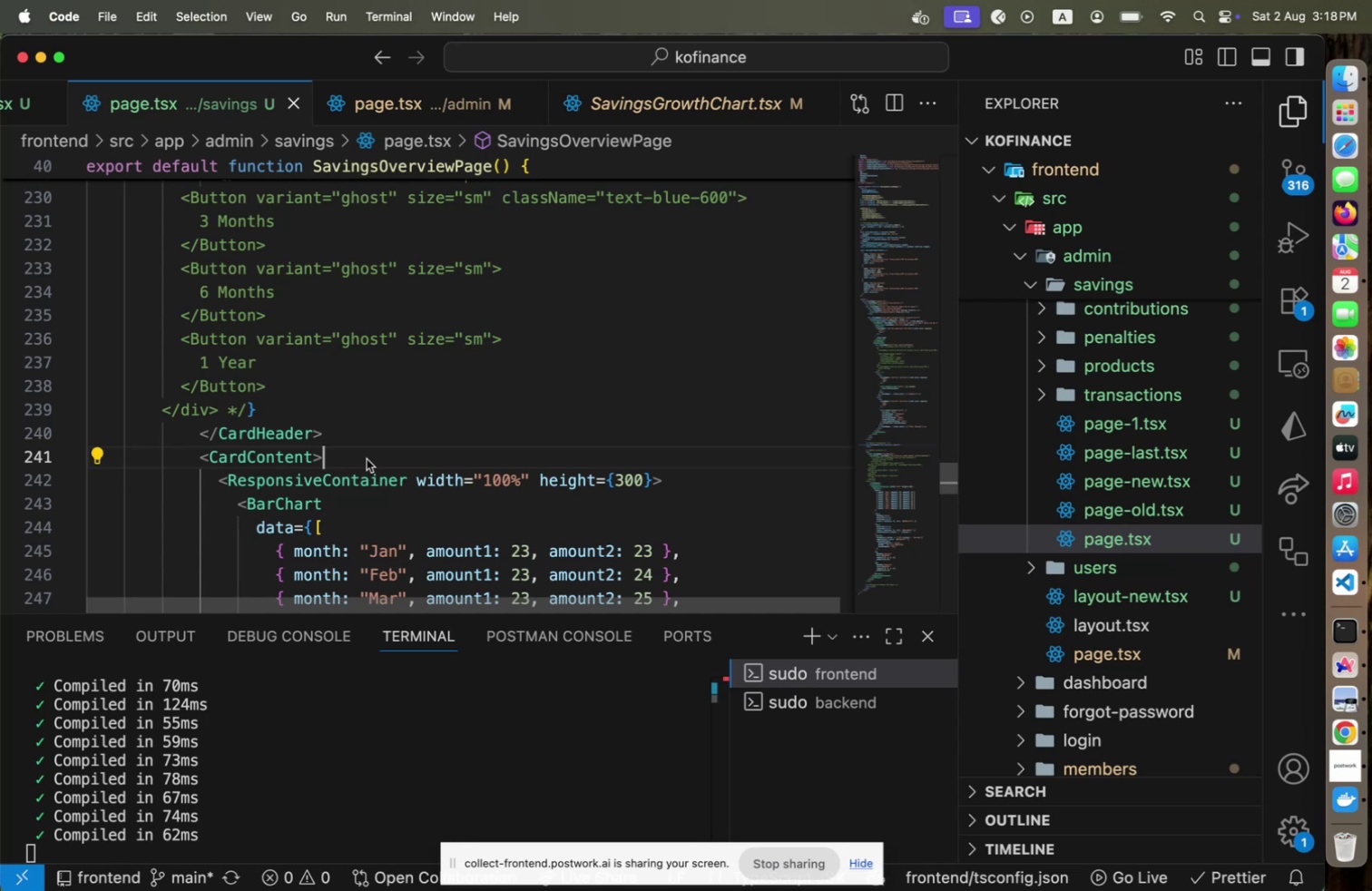 
key(Meta+CommandLeft)
 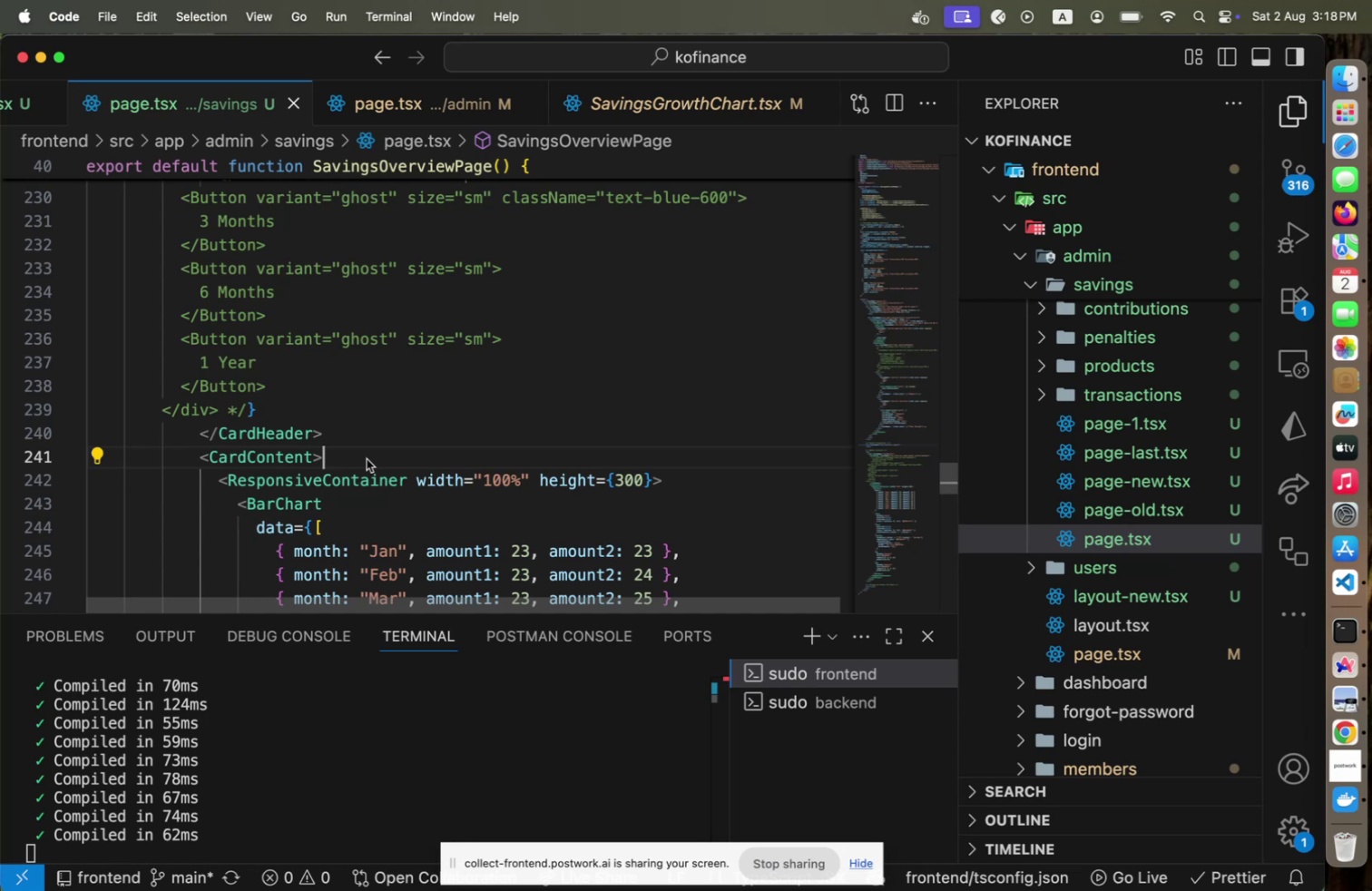 
key(Meta+Tab)
 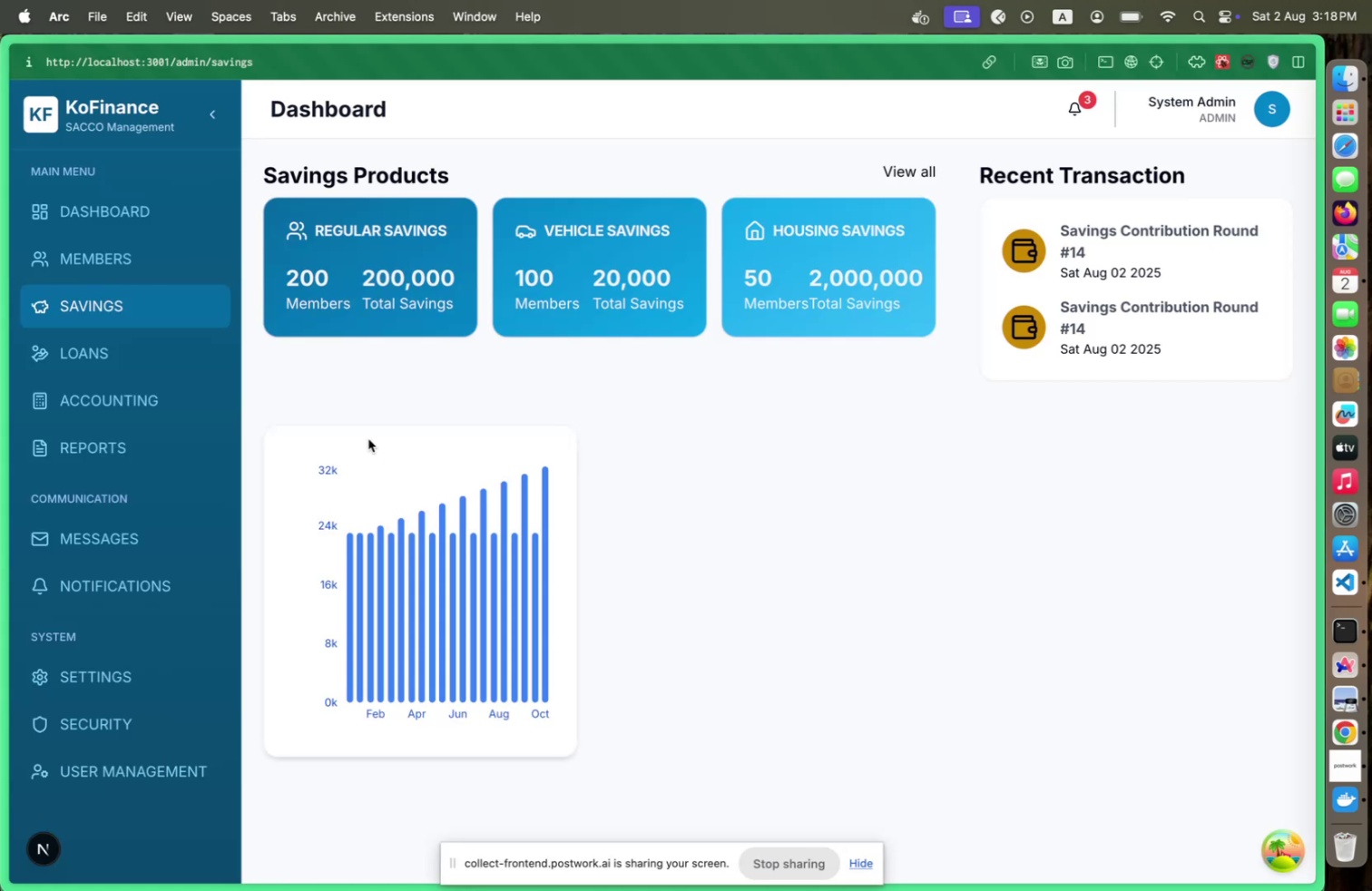 
key(Meta+CommandLeft)
 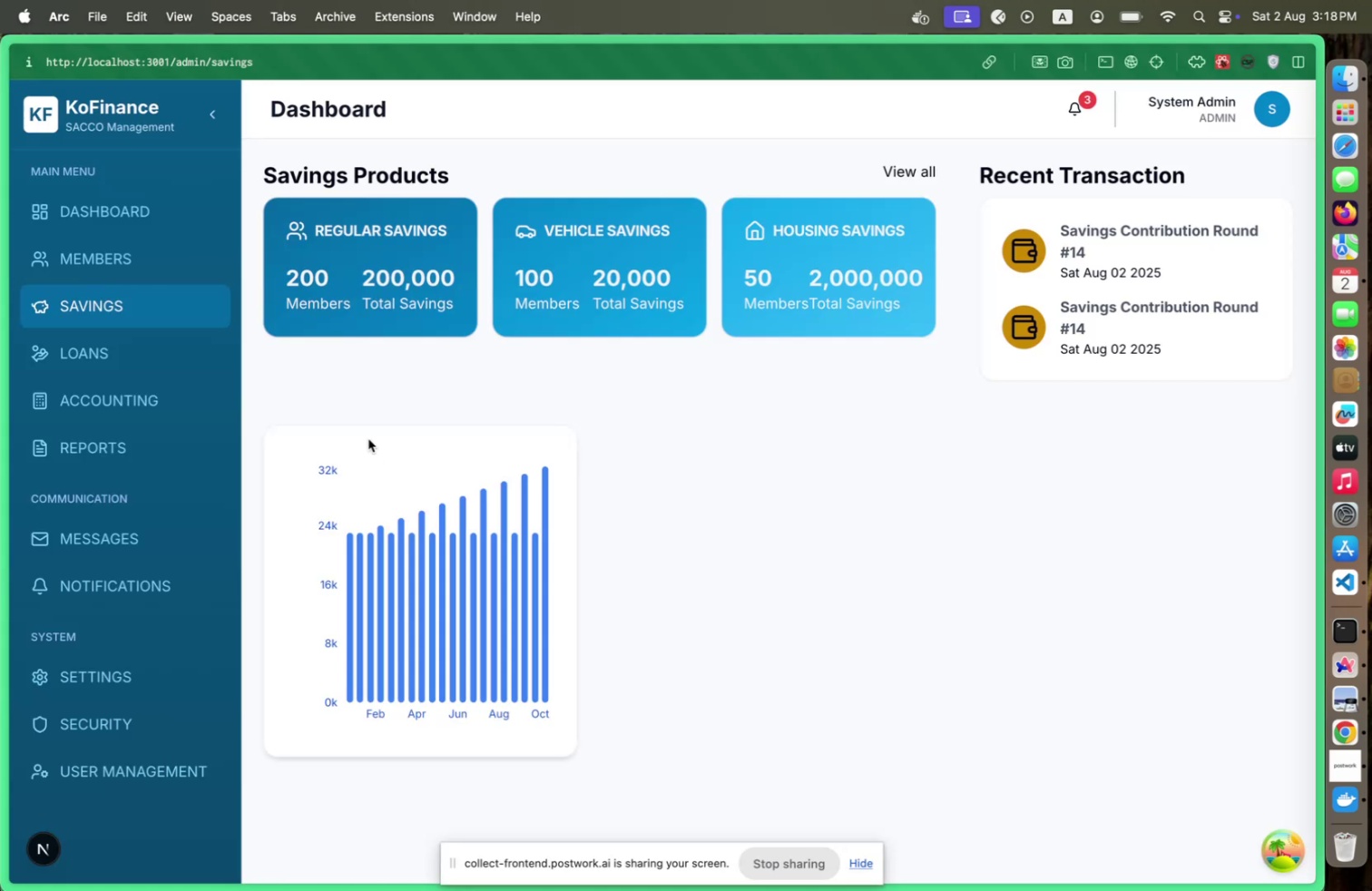 
key(Meta+Tab)
 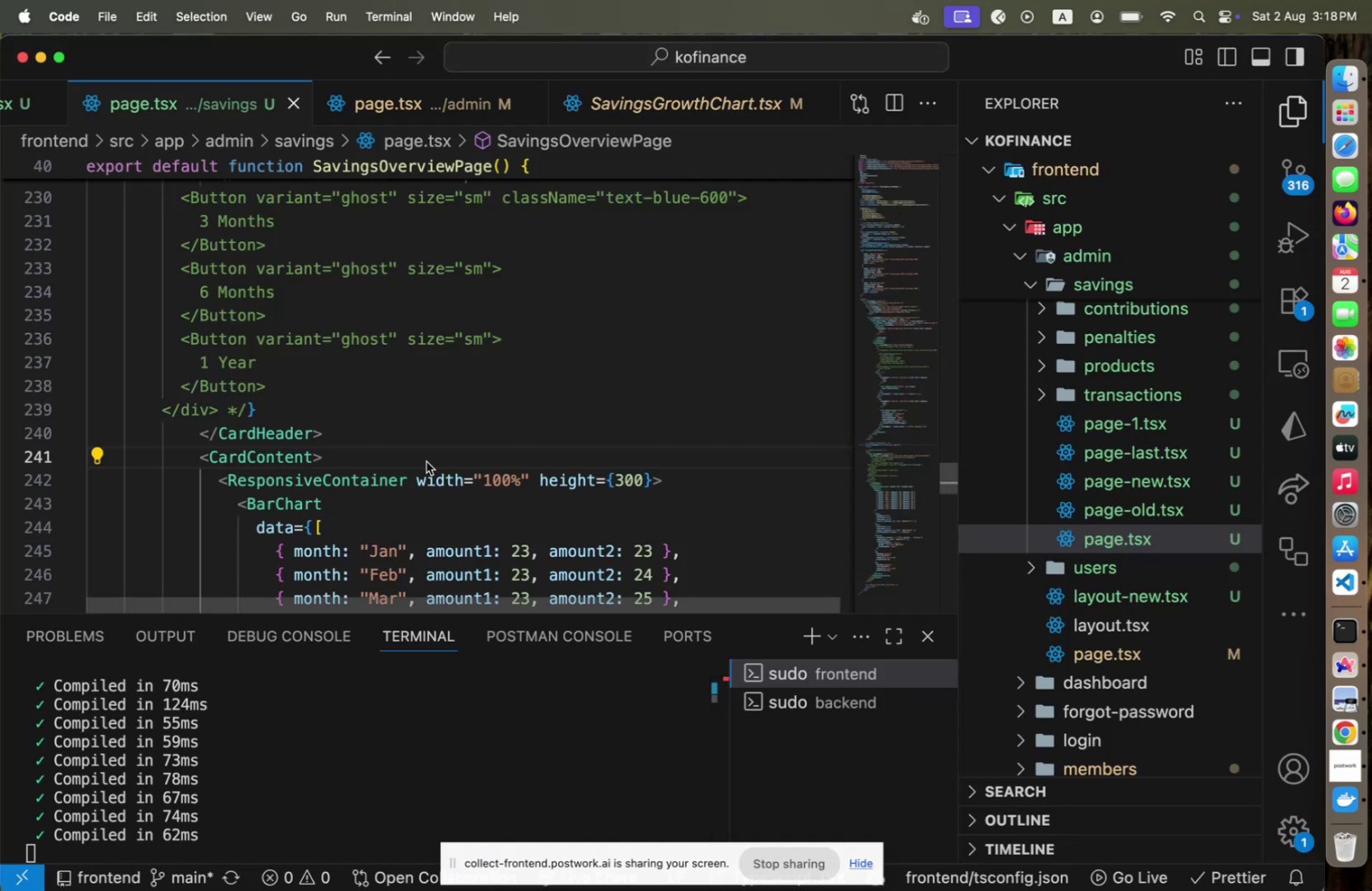 
scroll: coordinate [426, 461], scroll_direction: down, amount: 15.0
 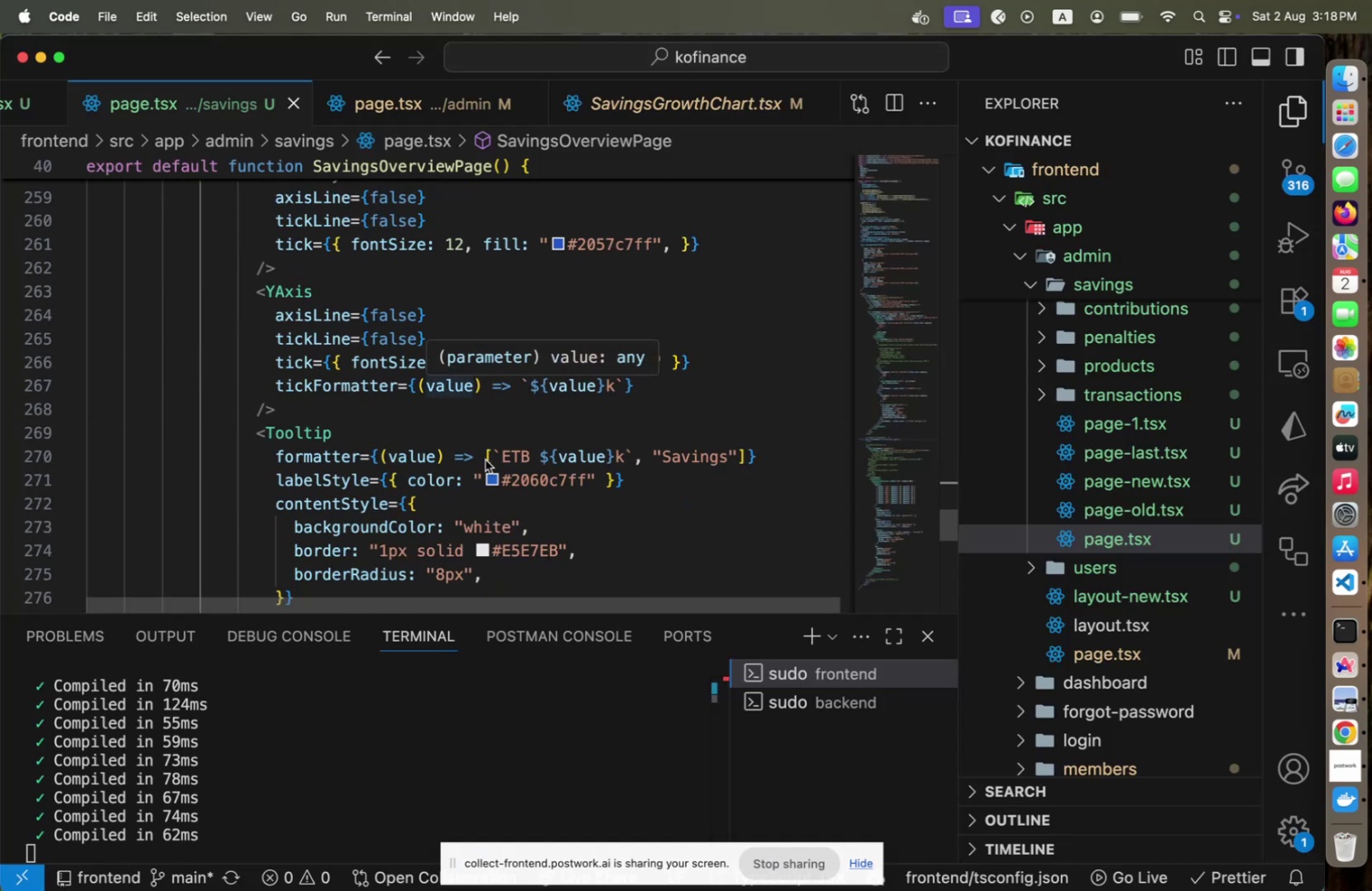 
left_click([470, 484])
 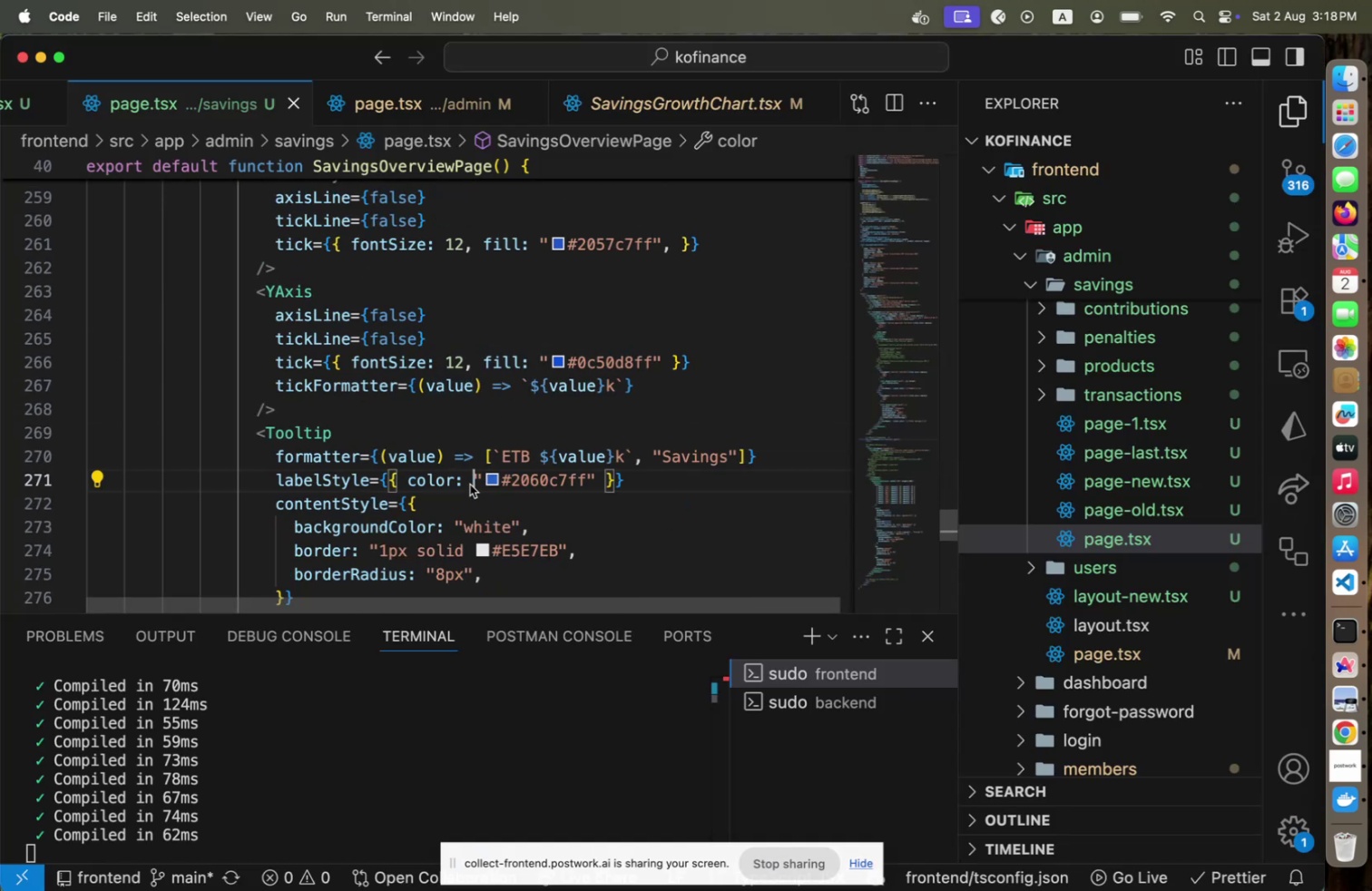 
hold_key(key=ShiftLeft, duration=0.97)
 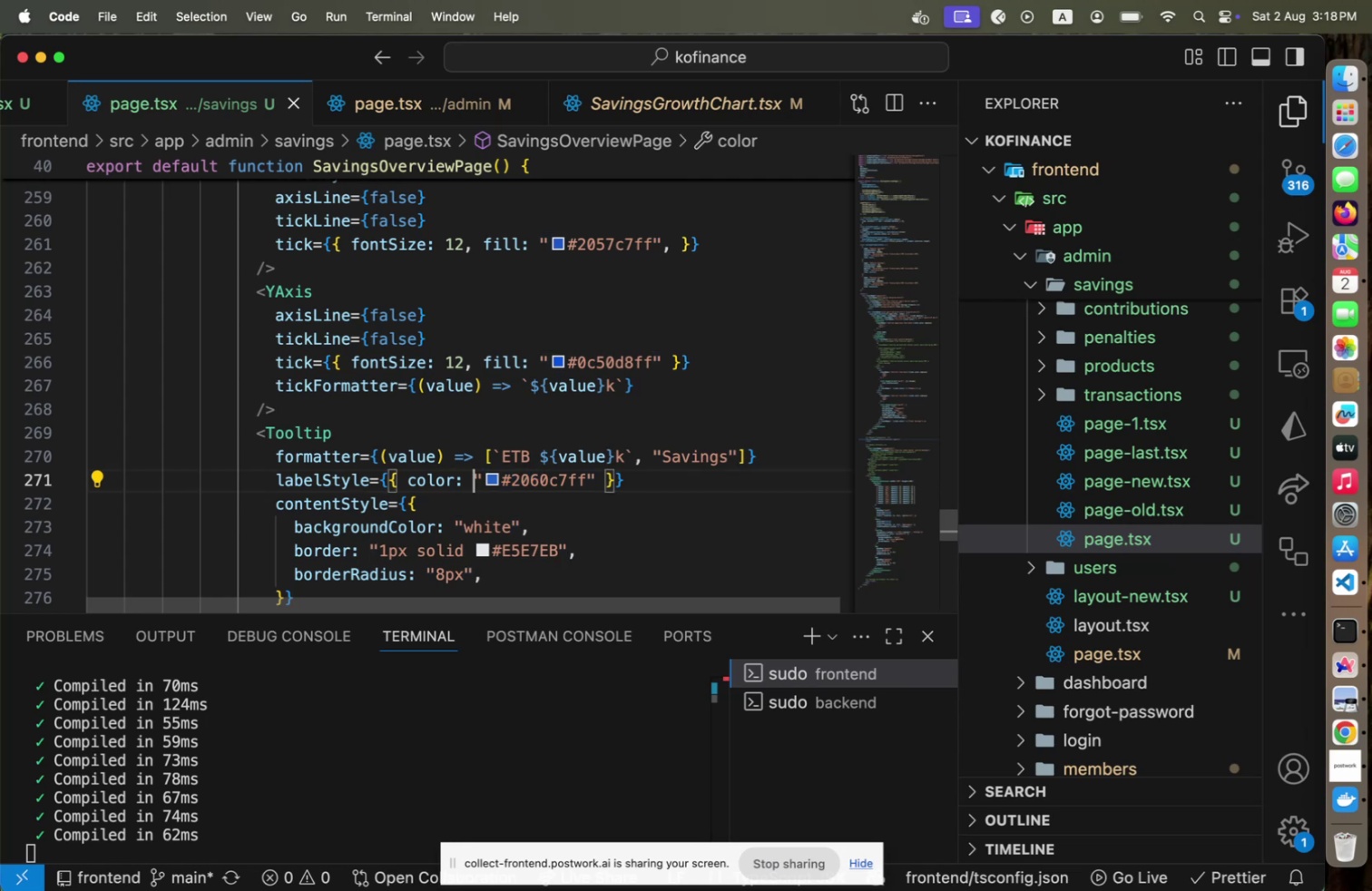 
hold_key(key=ArrowRight, duration=0.81)
 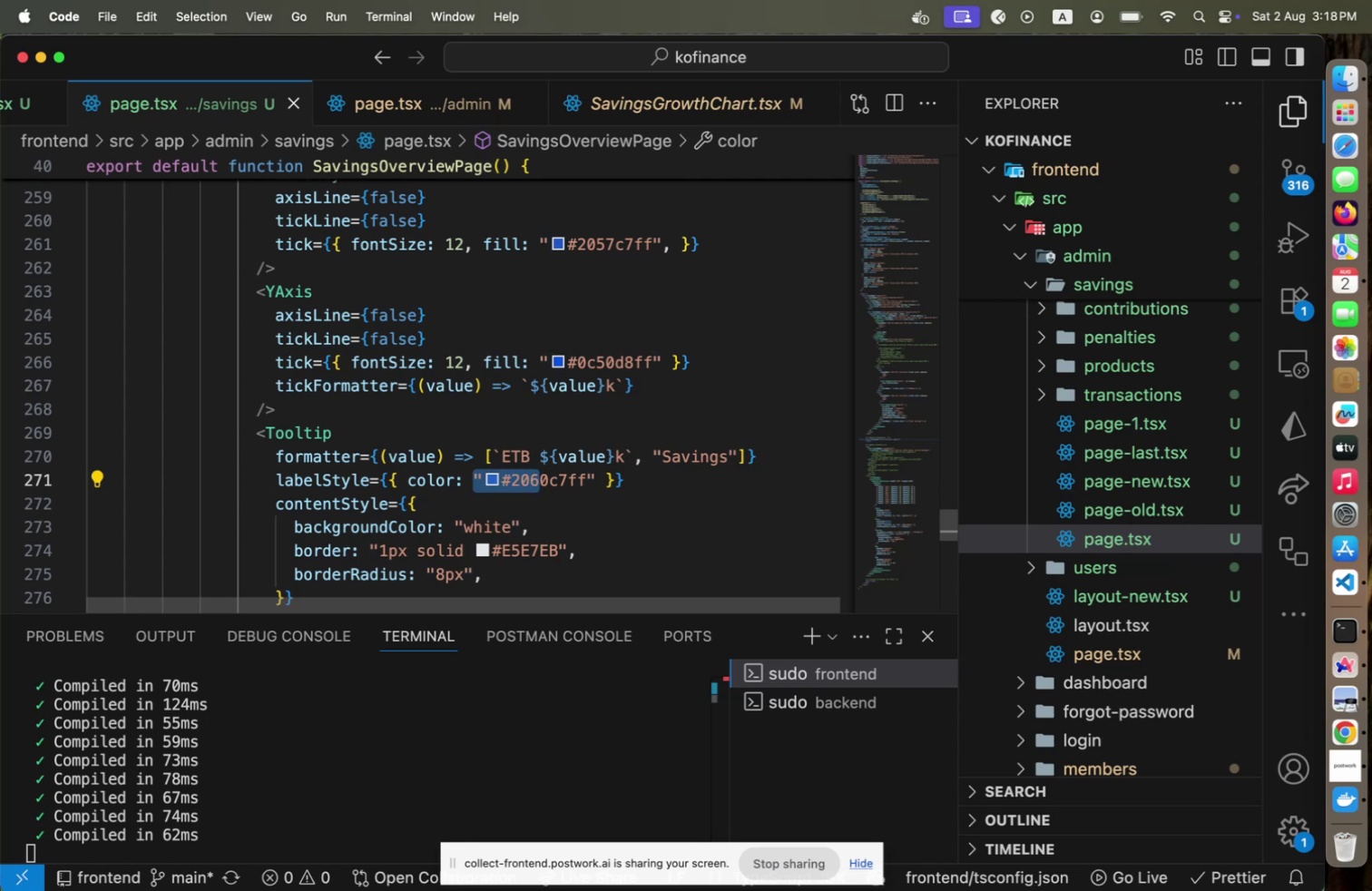 
key(ArrowLeft)
 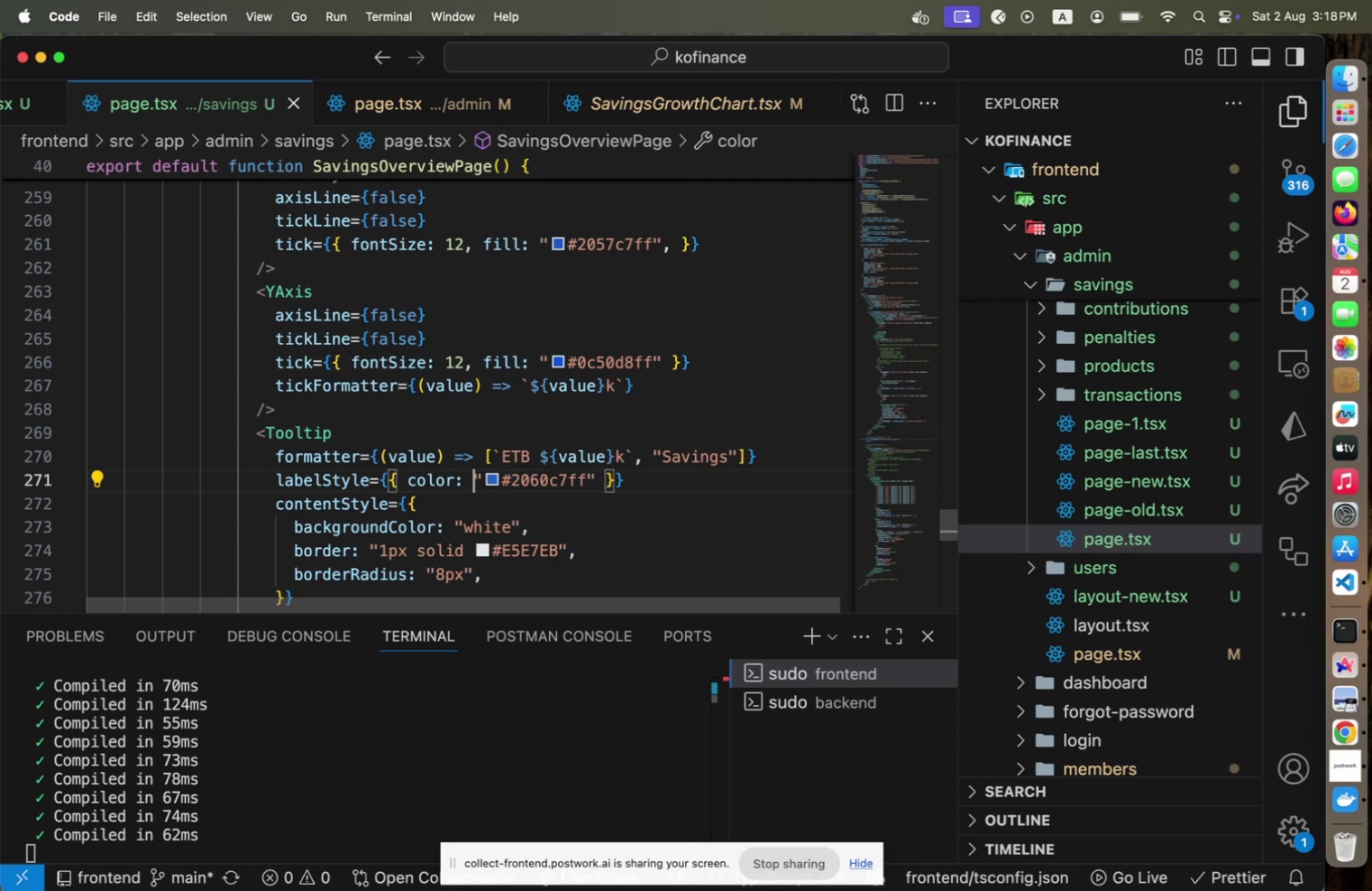 
key(ArrowLeft)
 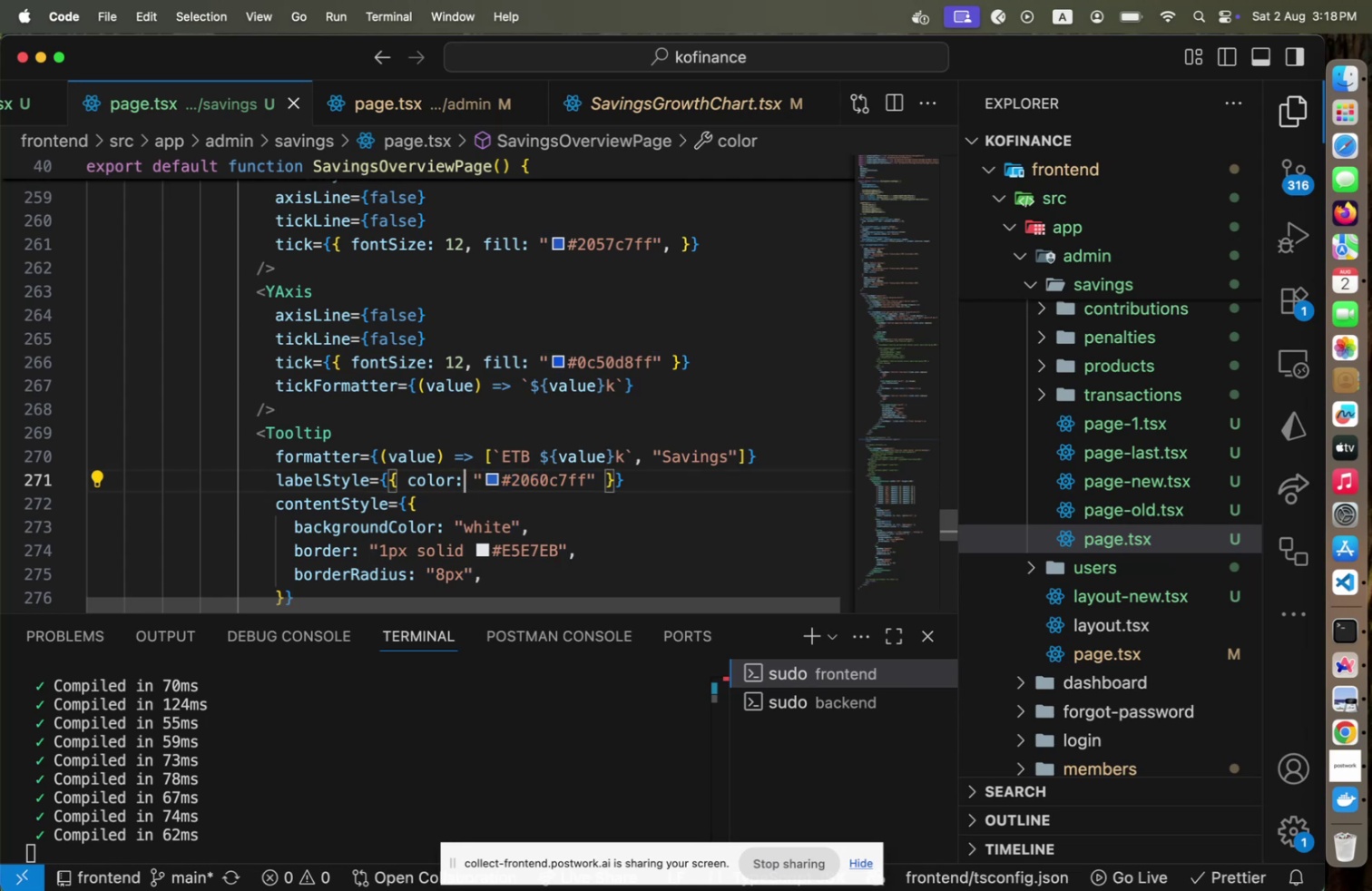 
type( color)
key(Backspace)
key(Backspace)
key(Backspace)
key(Backspace)
key(Backspace)
type(token)
 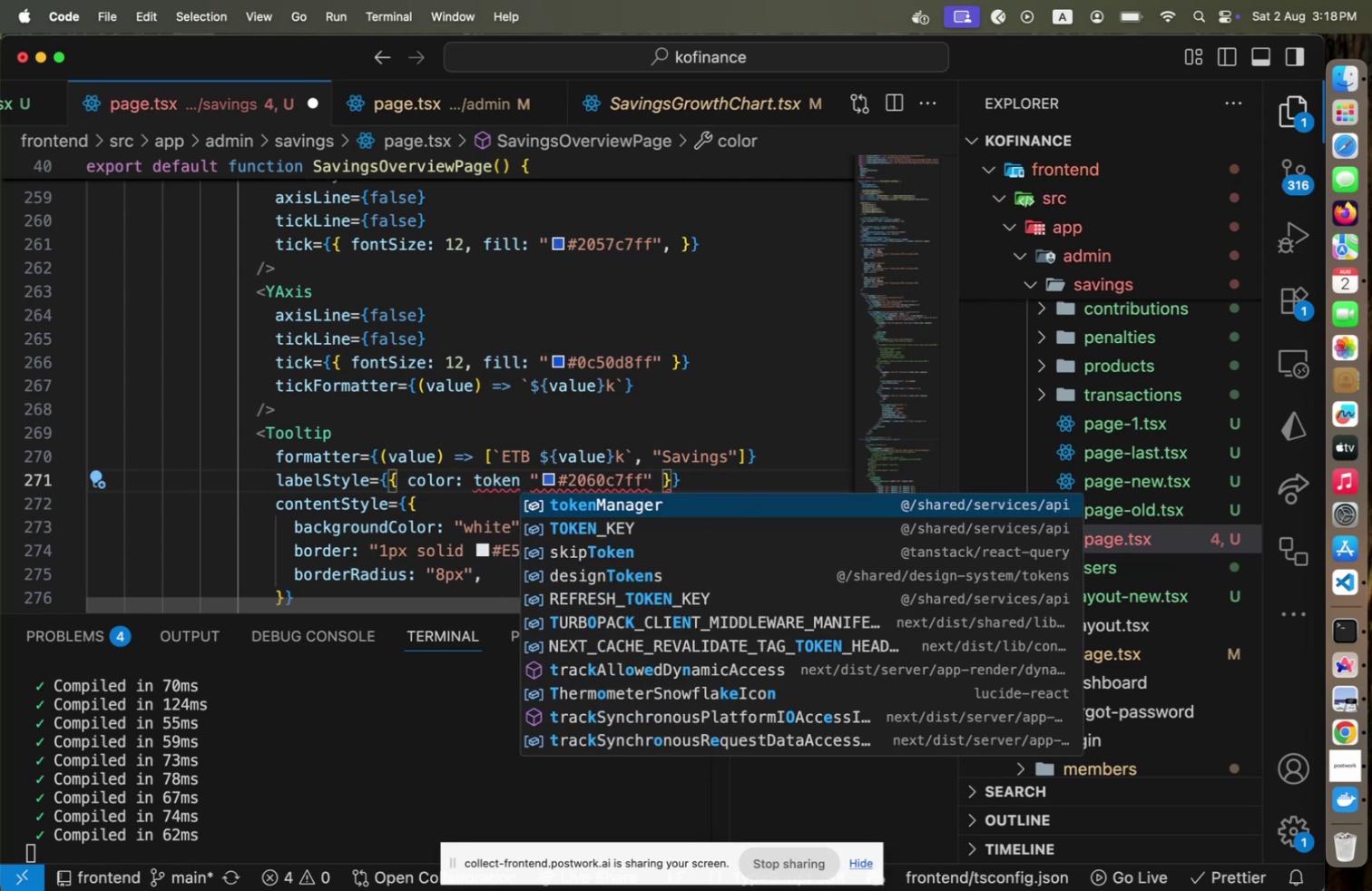 
key(ArrowDown)
 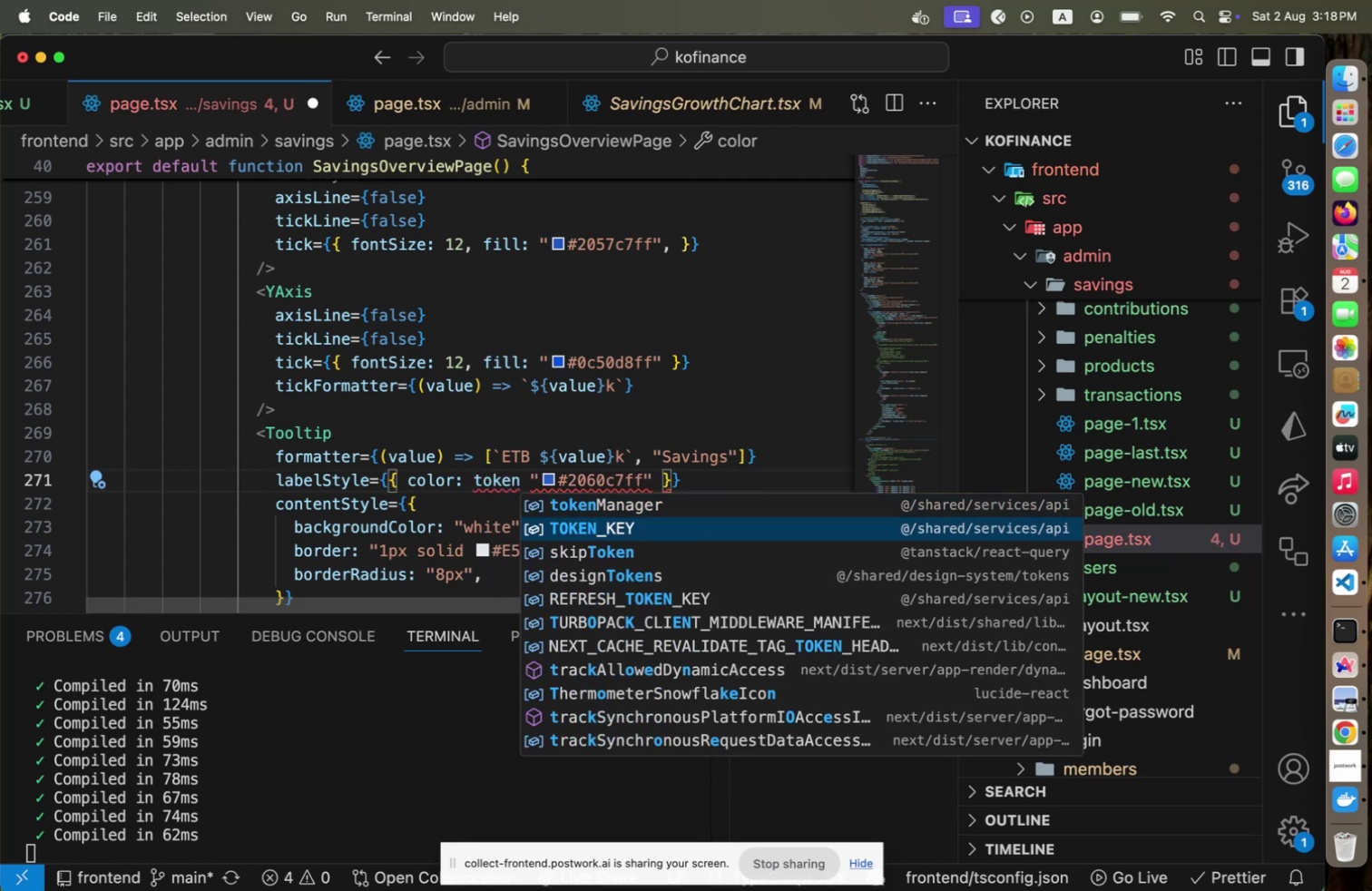 
key(ArrowDown)
 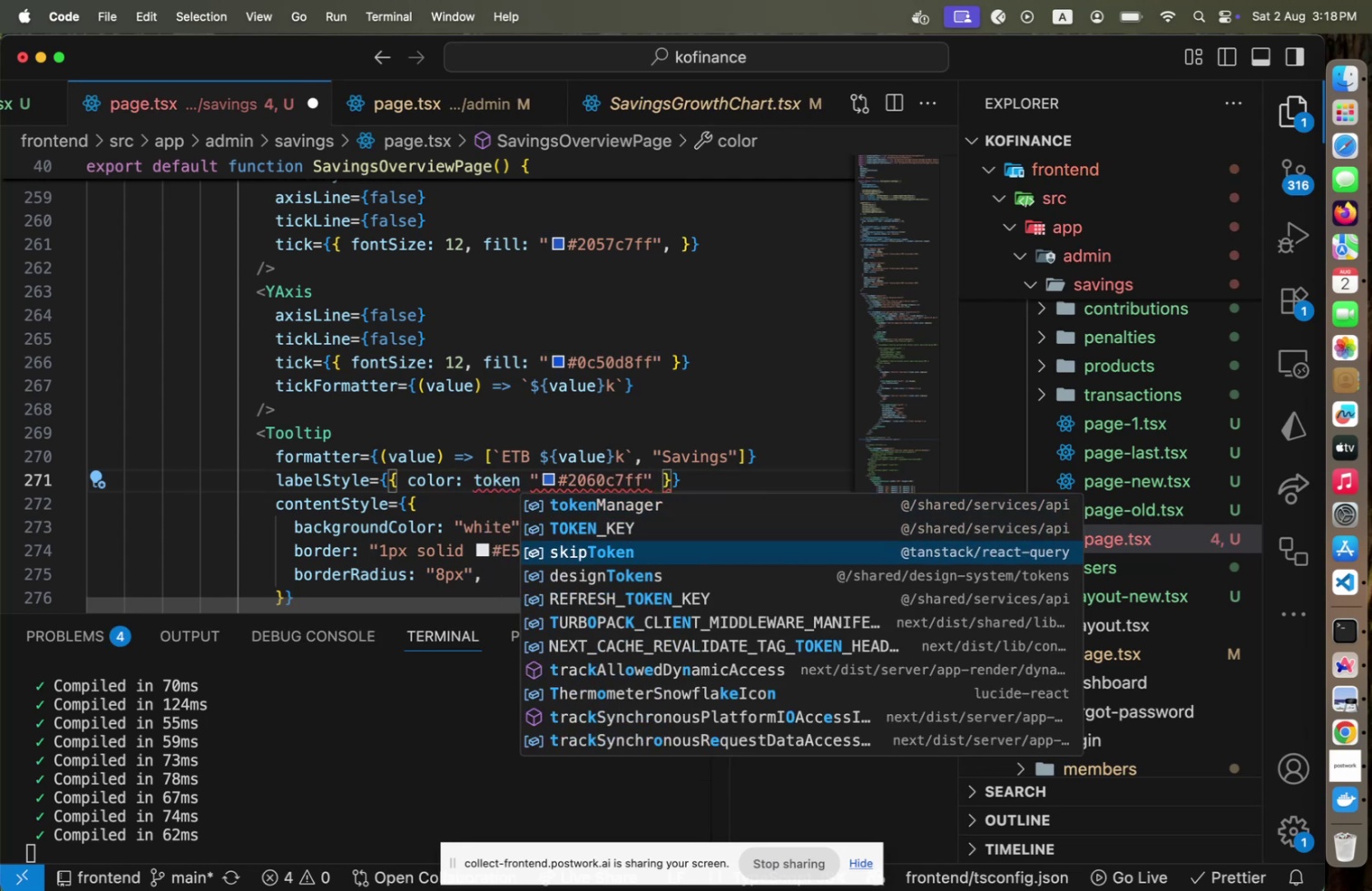 
key(ArrowDown)
 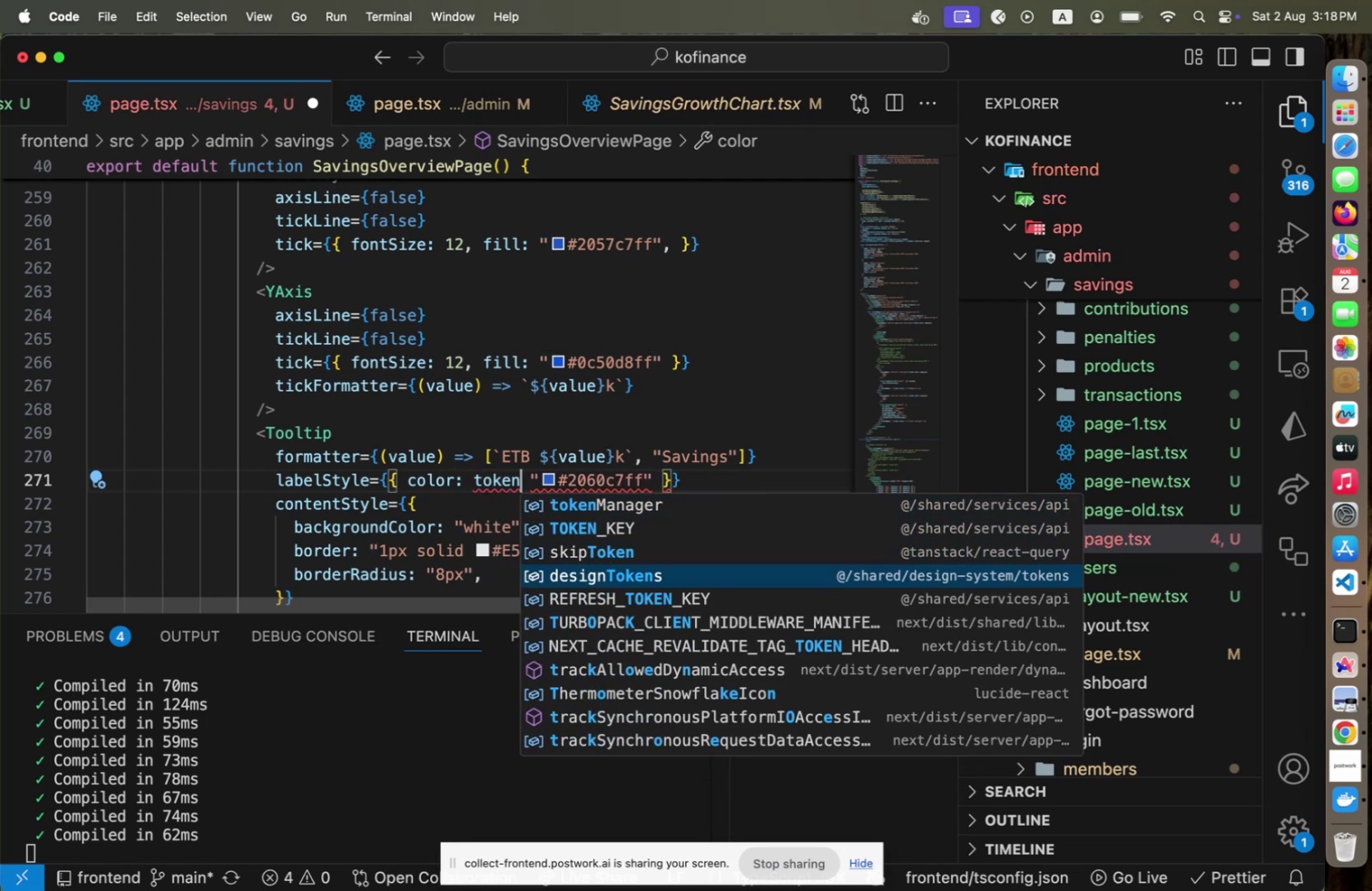 
key(Enter)
 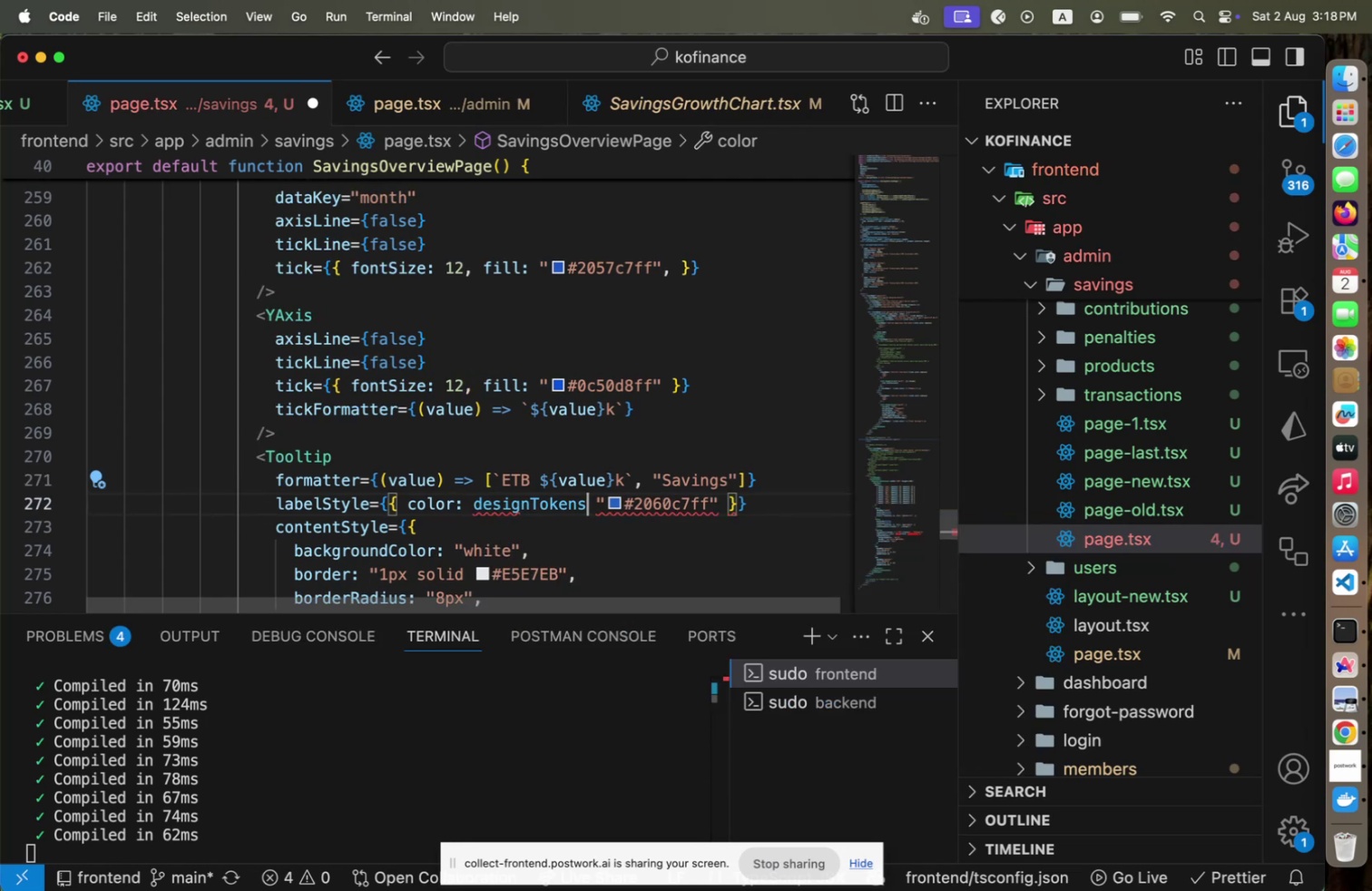 
key(Period)
 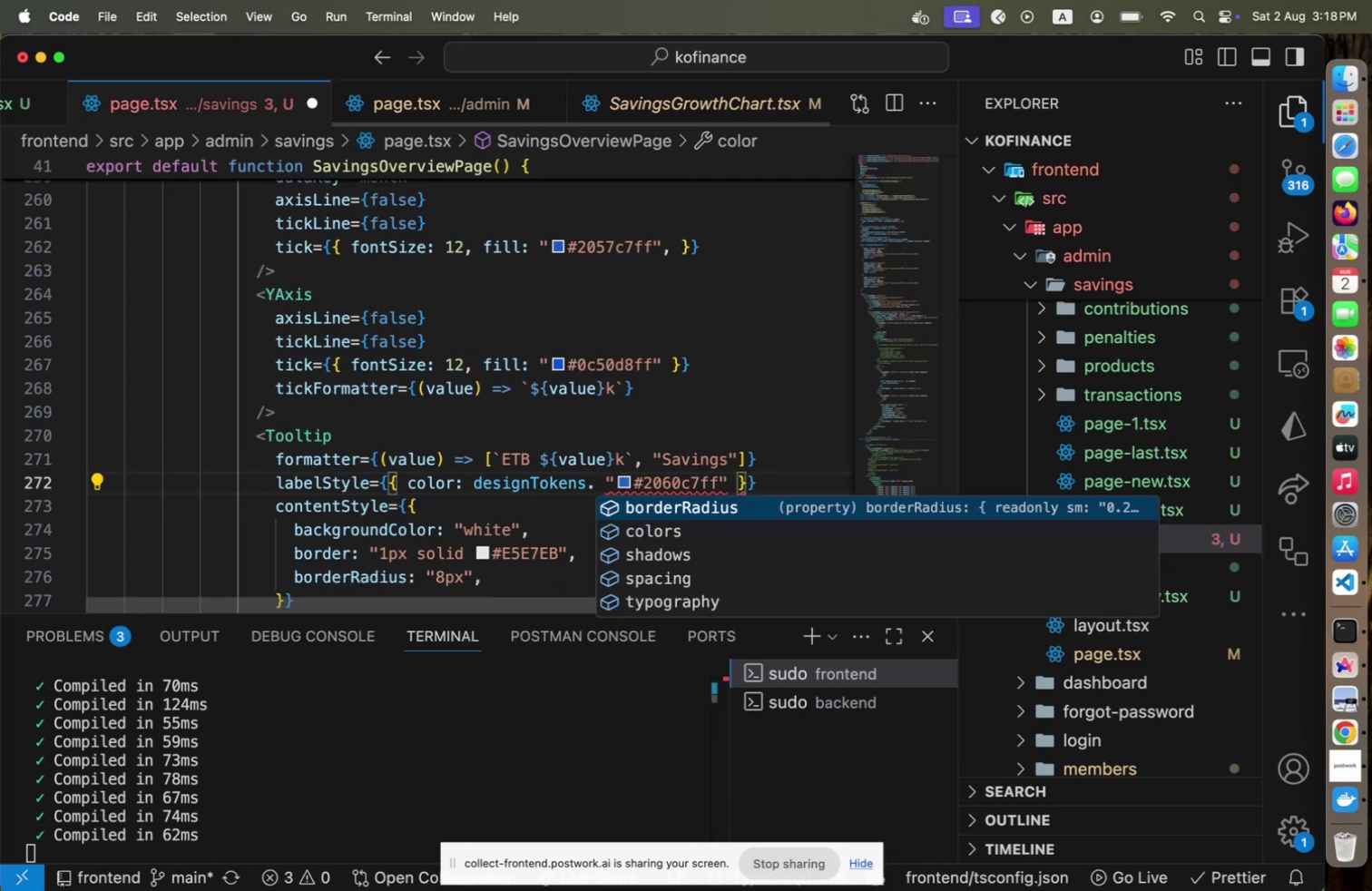 
key(ArrowDown)
 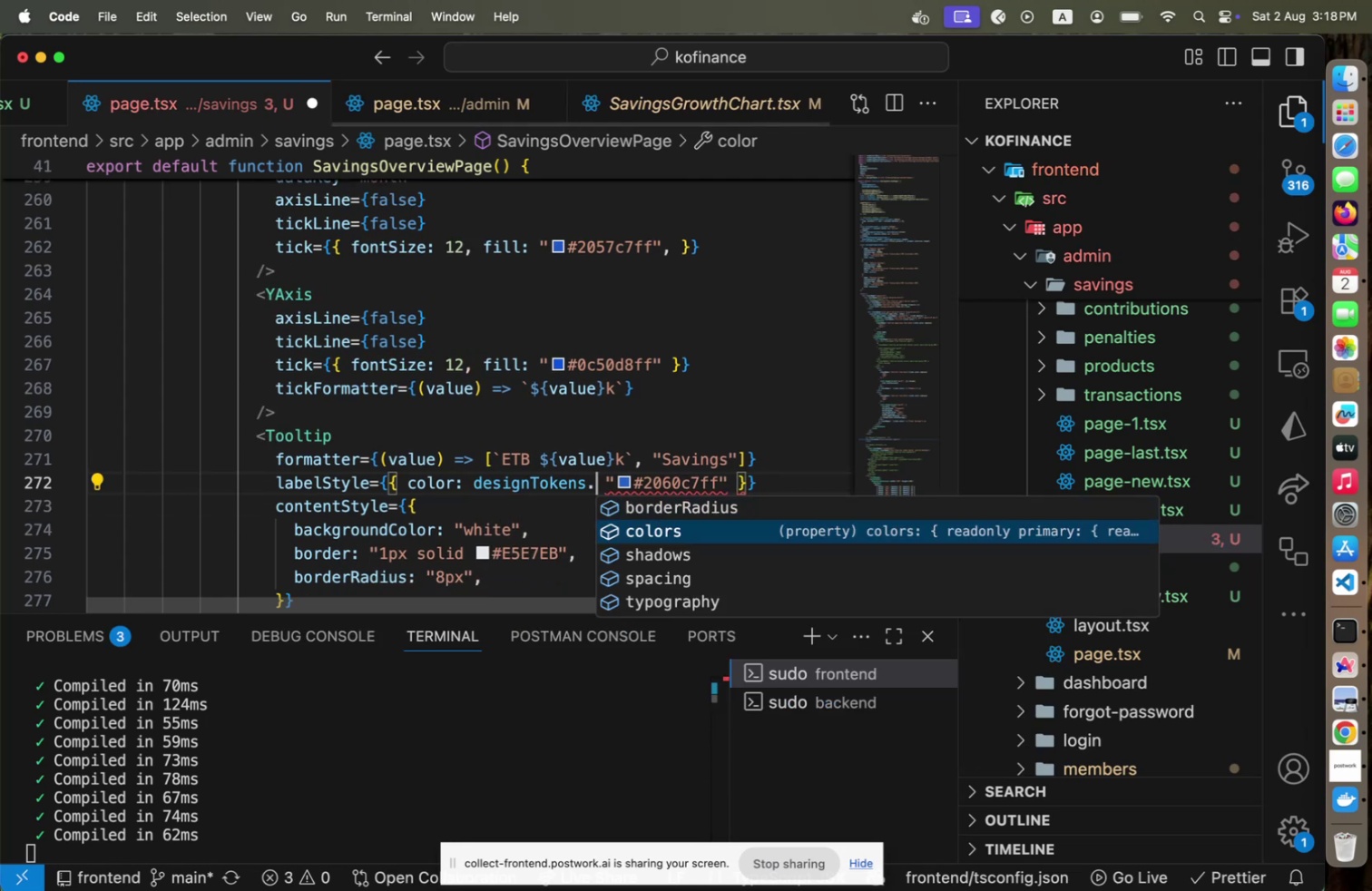 
key(Enter)
 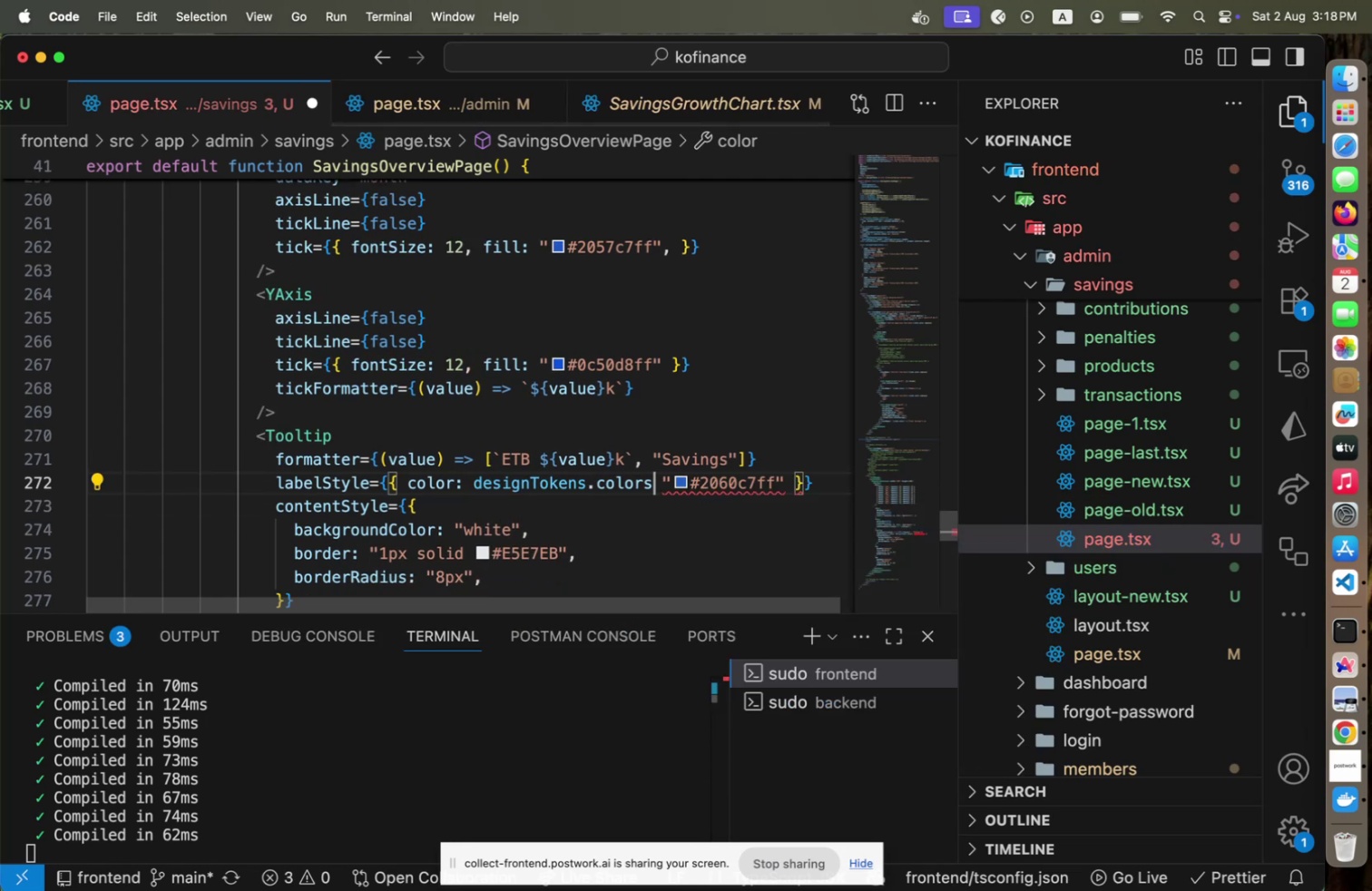 
key(Period)
 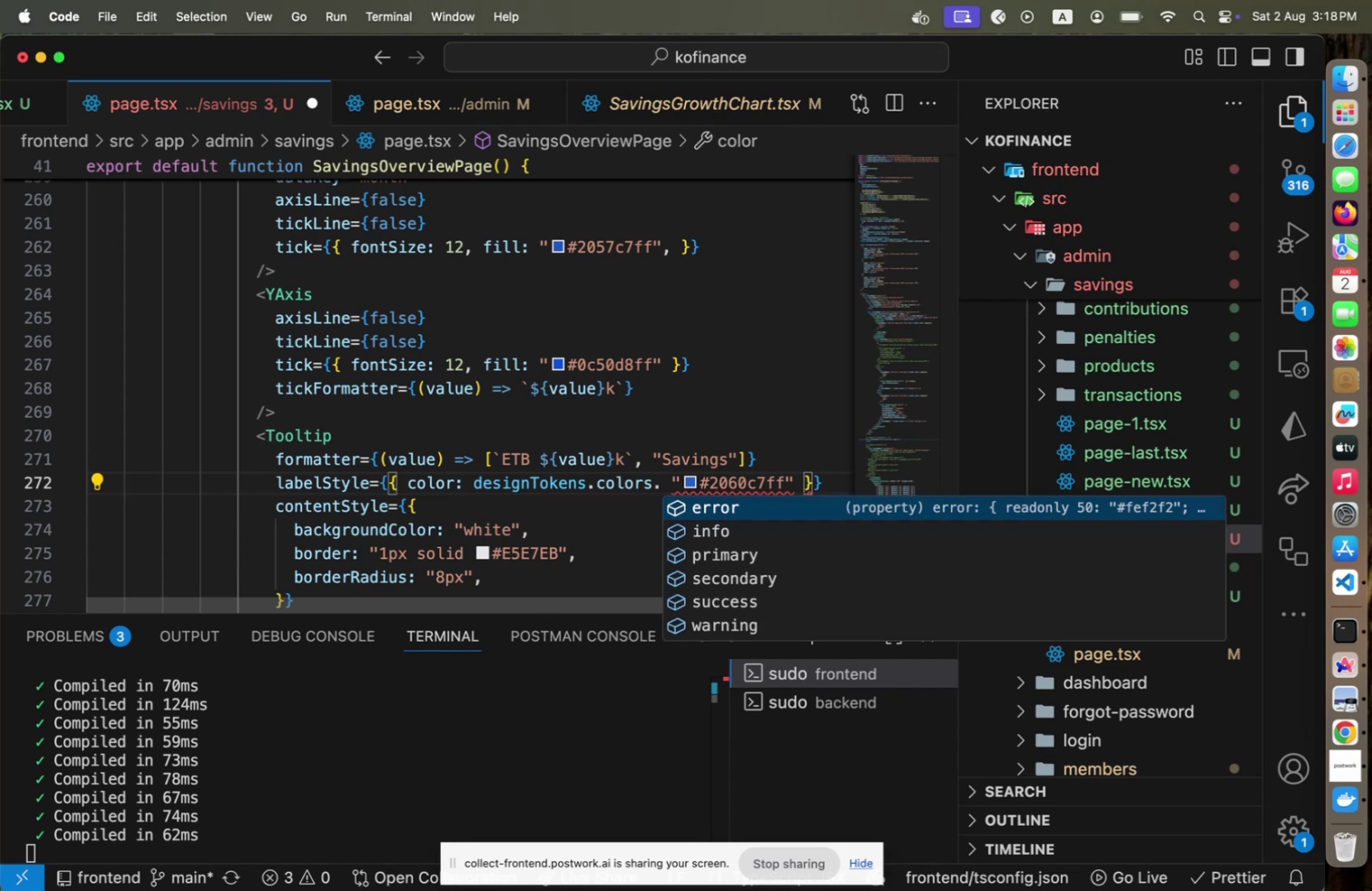 
key(ArrowDown)
 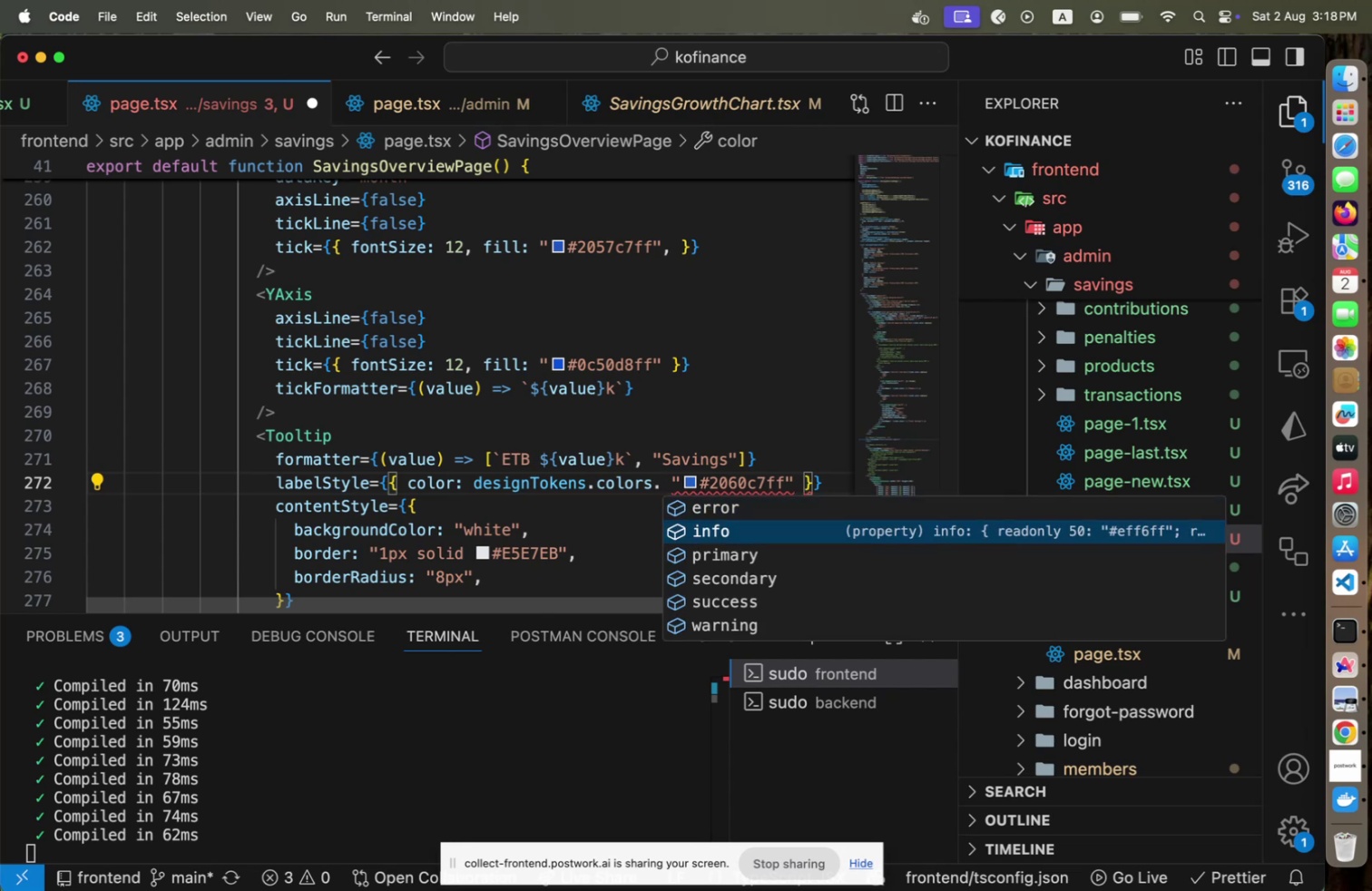 
key(ArrowDown)
 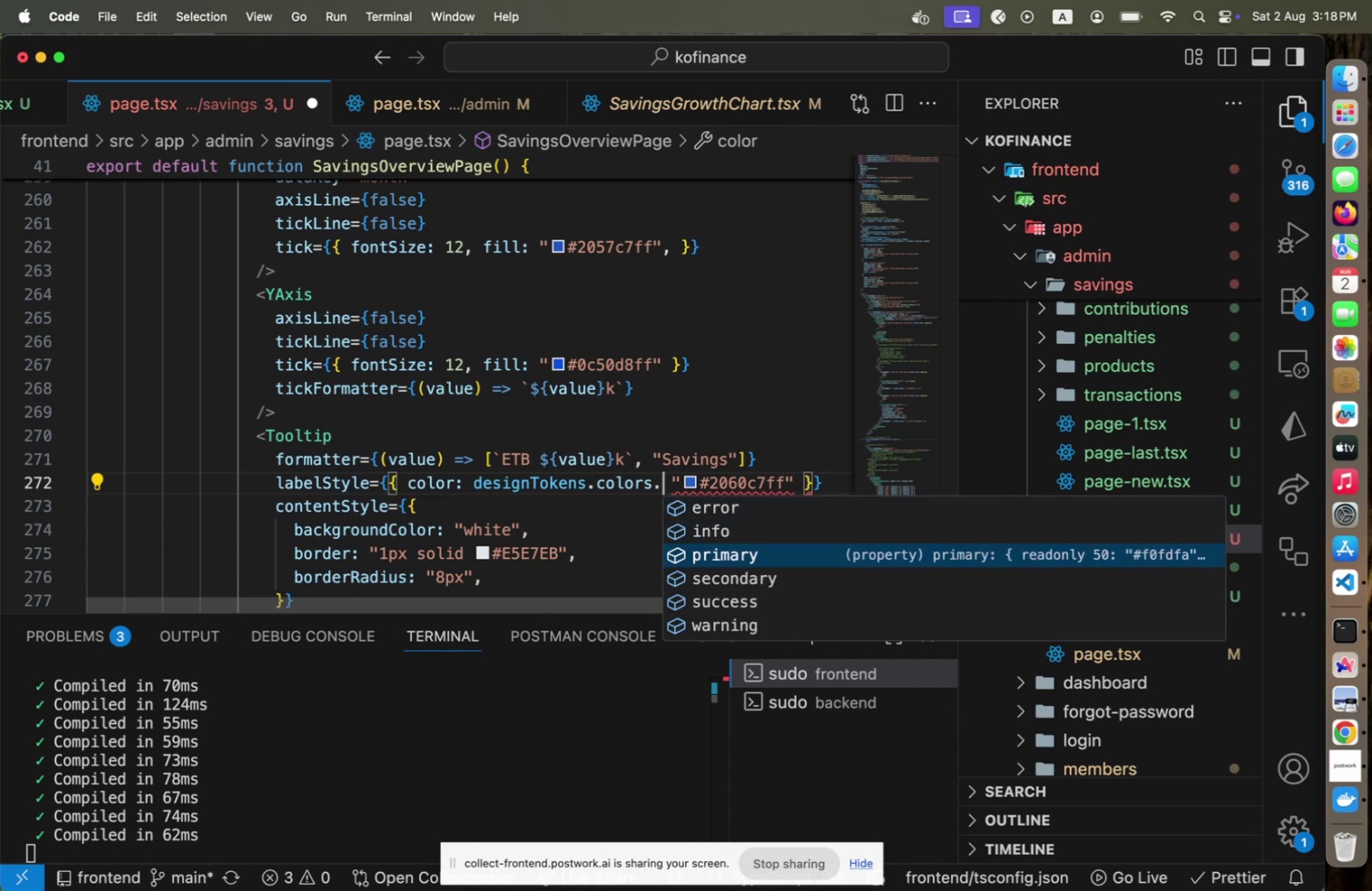 
key(Enter)
 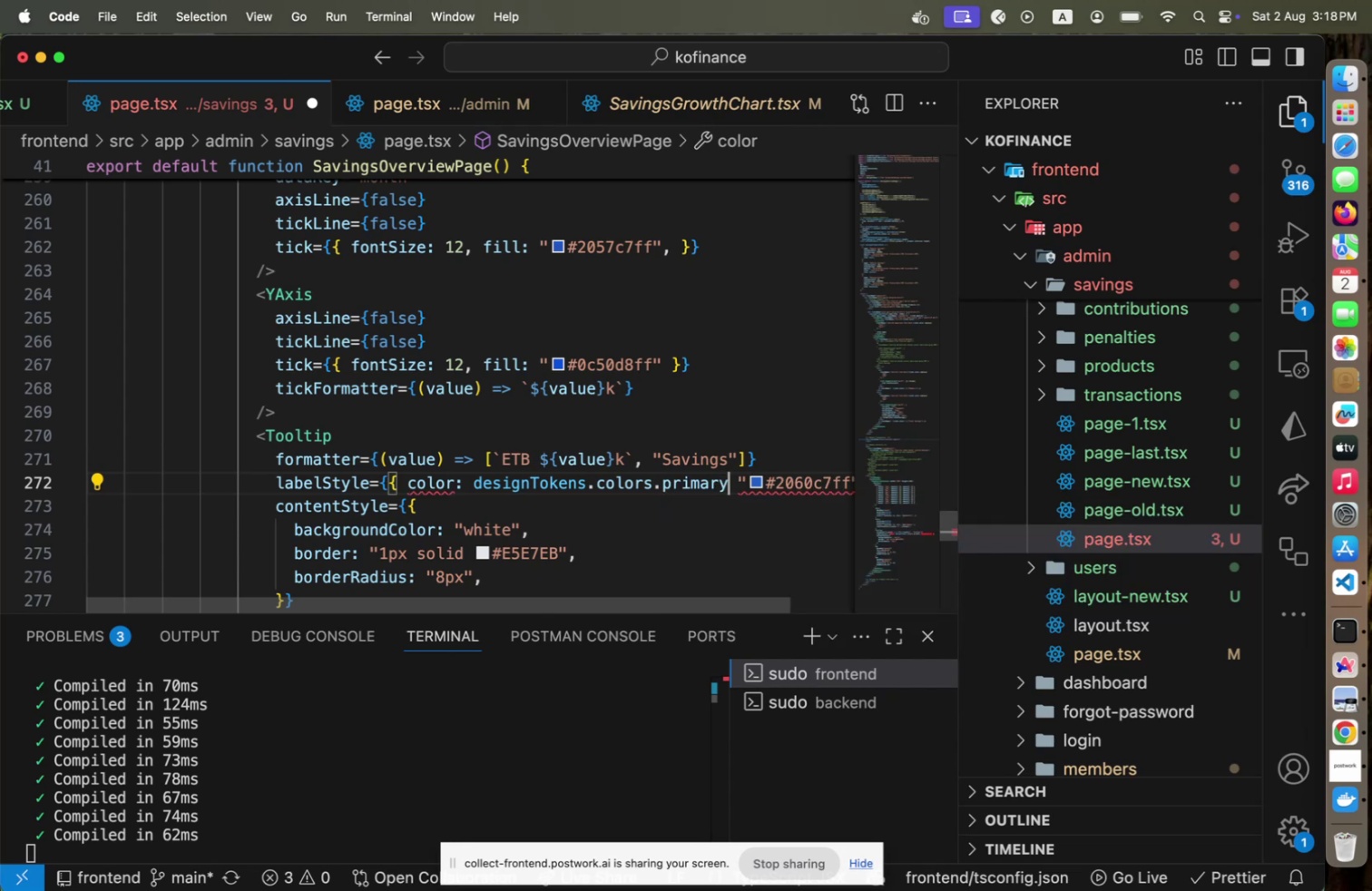 
key(Comma)
 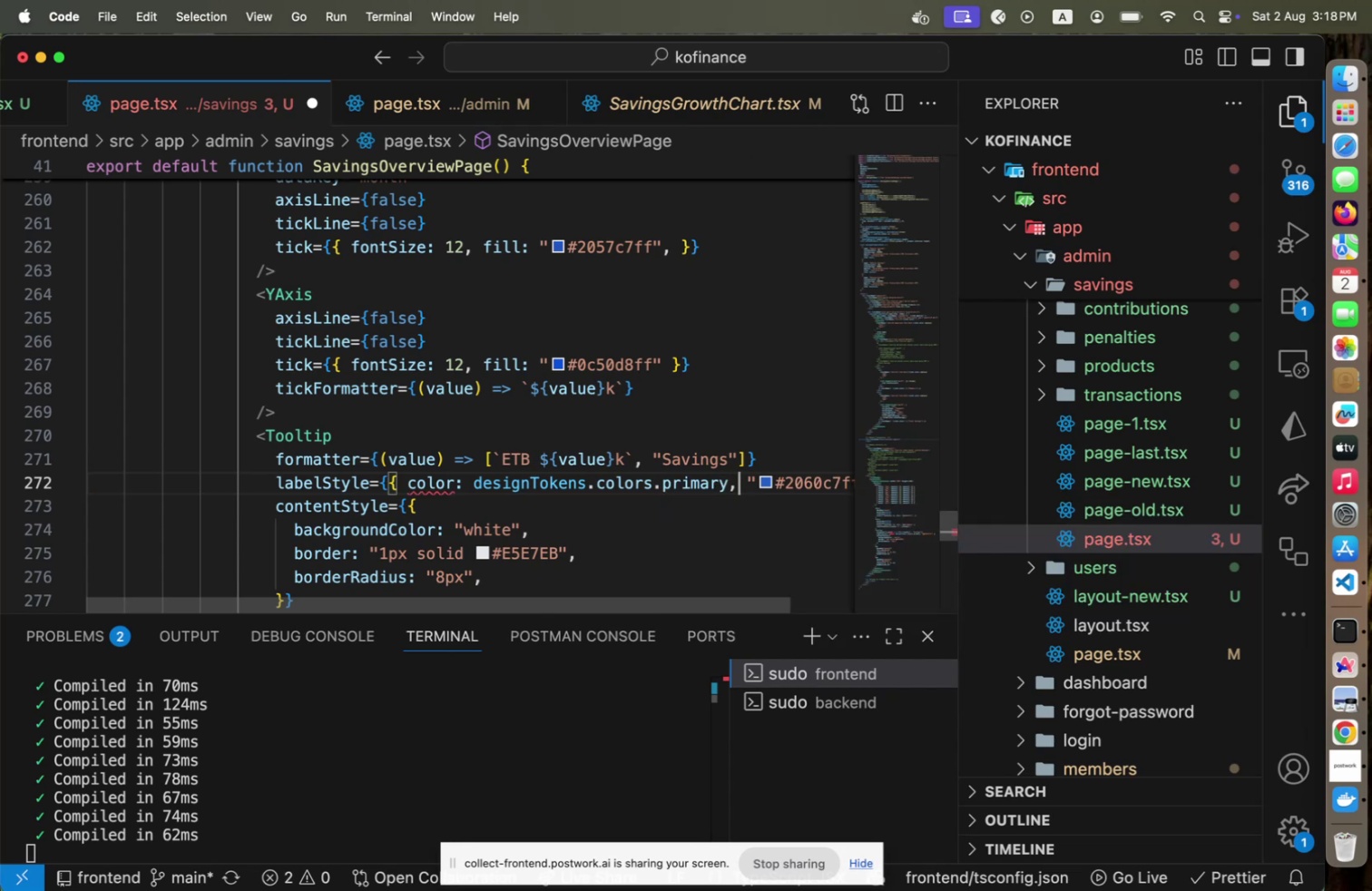 
key(ArrowRight)
 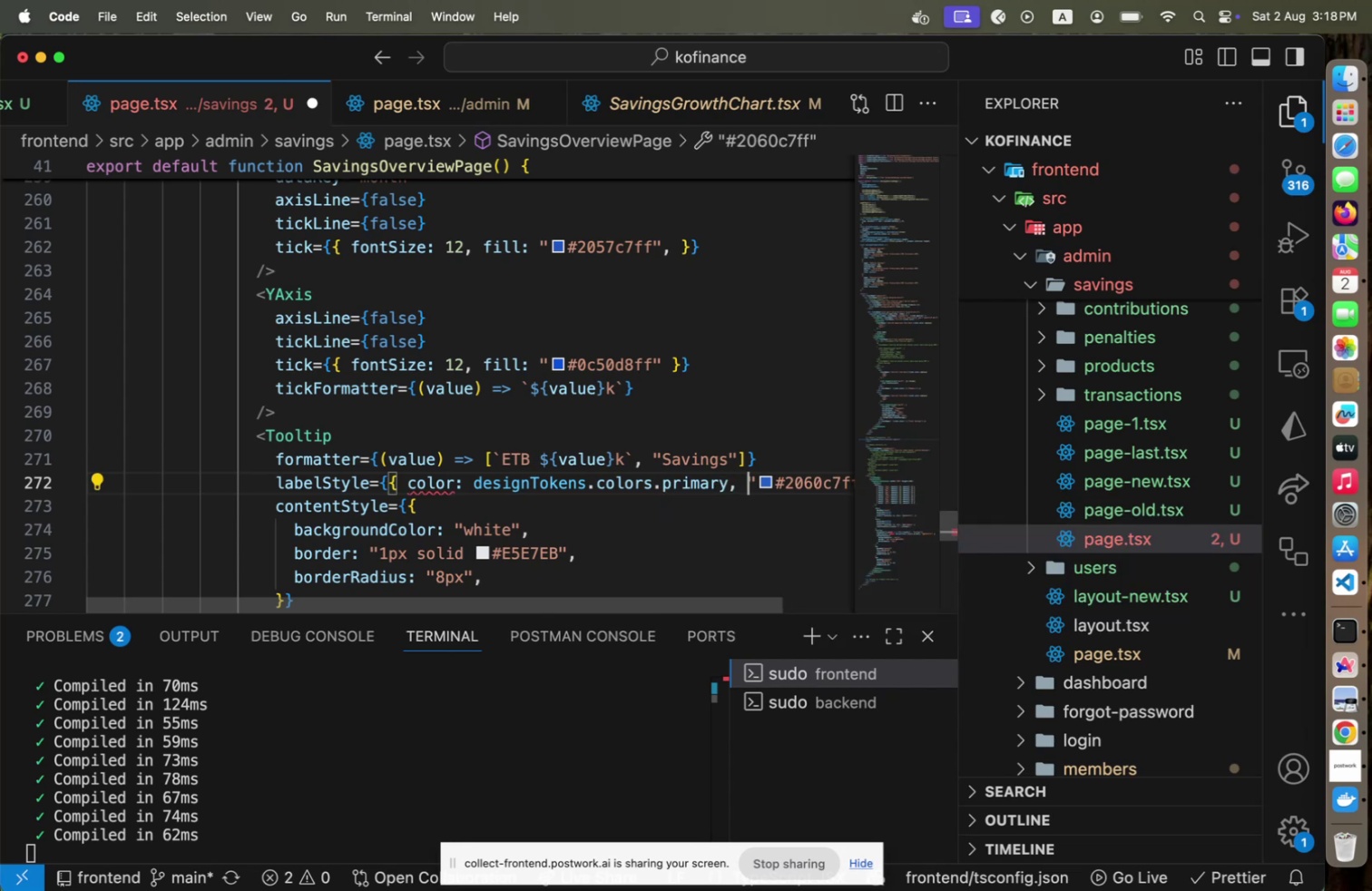 
key(Shift+End)
 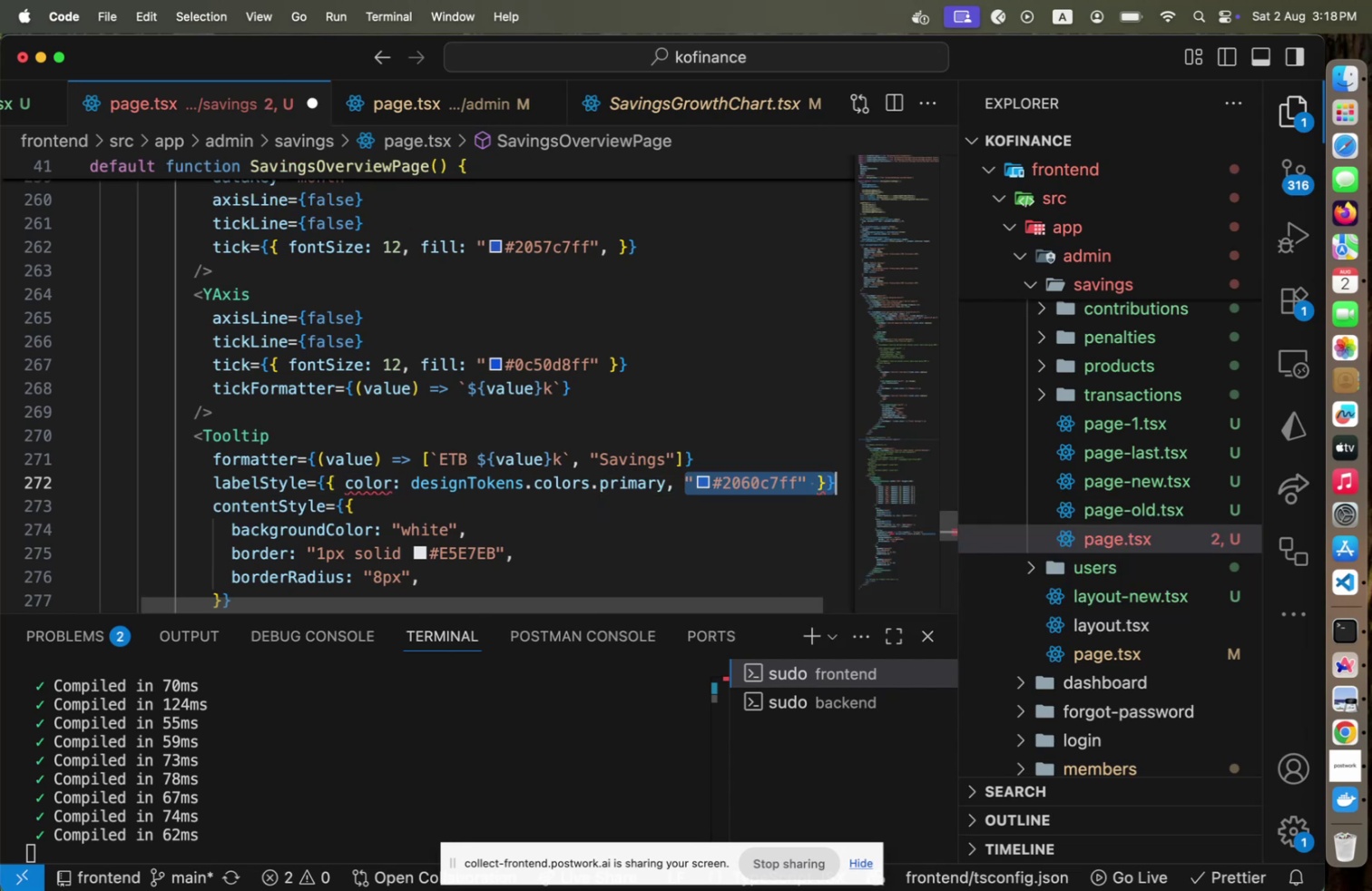 
key(Shift+ArrowLeft)
 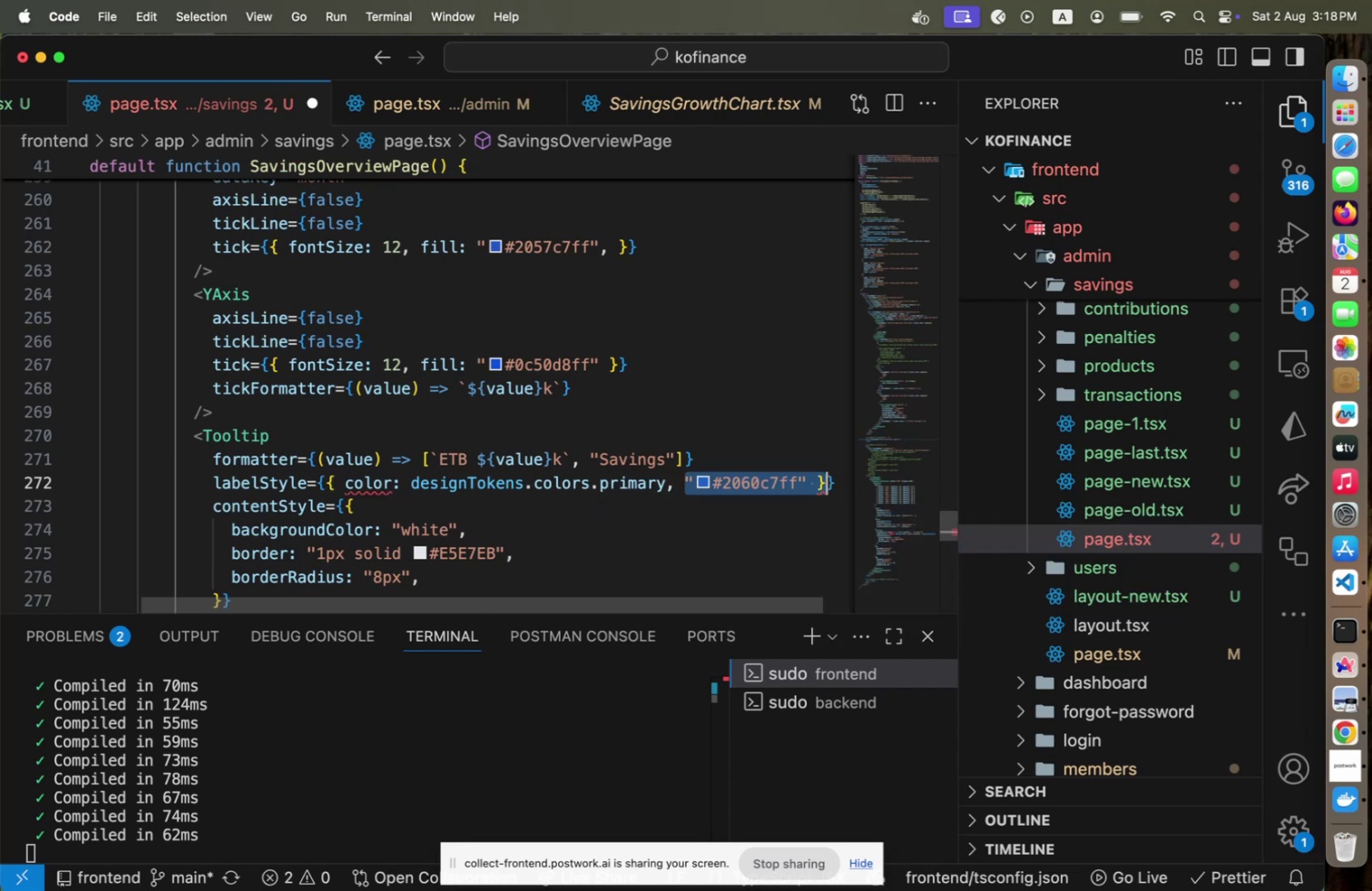 
key(Shift+ArrowLeft)
 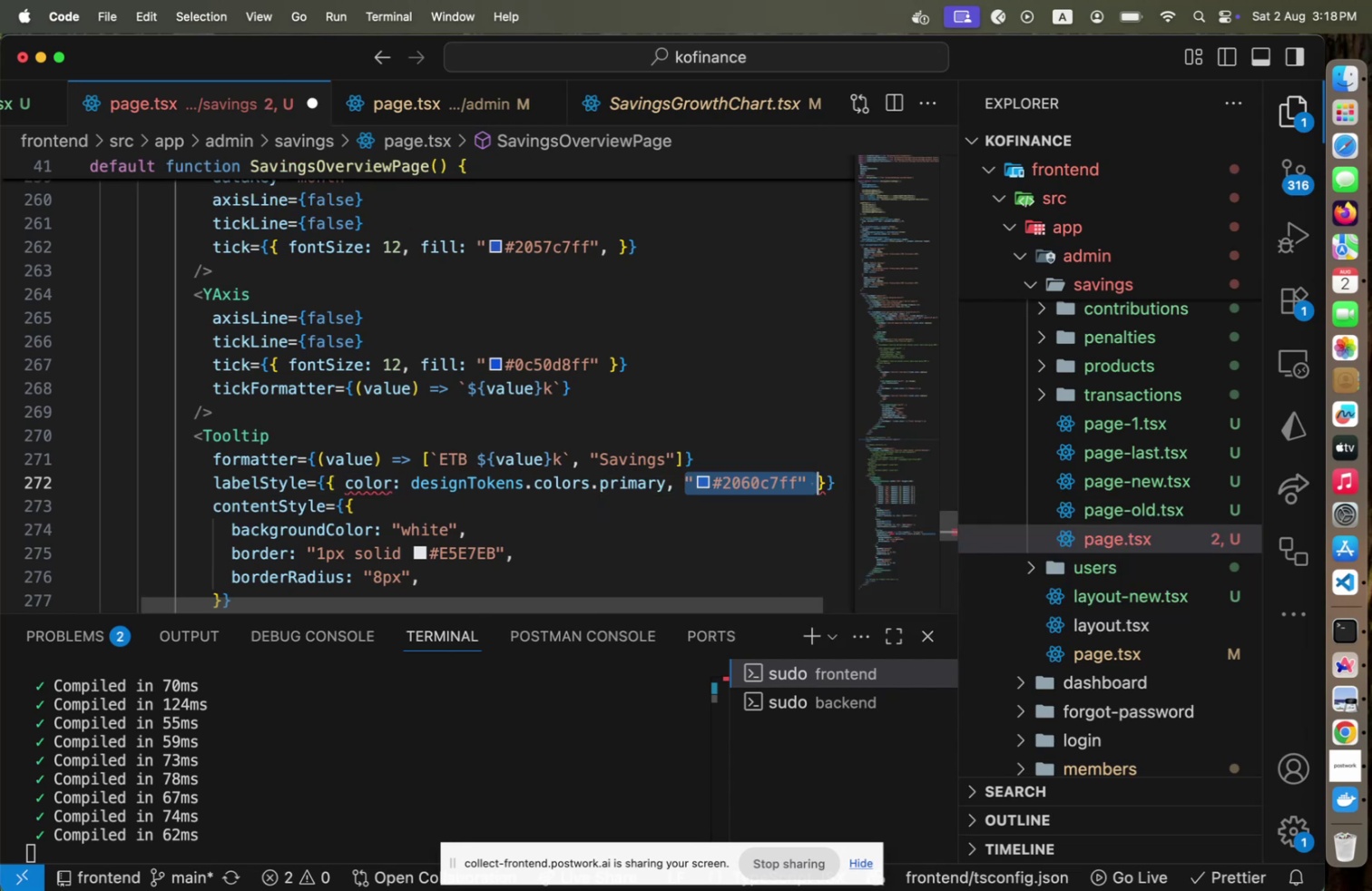 
key(Shift+ArrowLeft)
 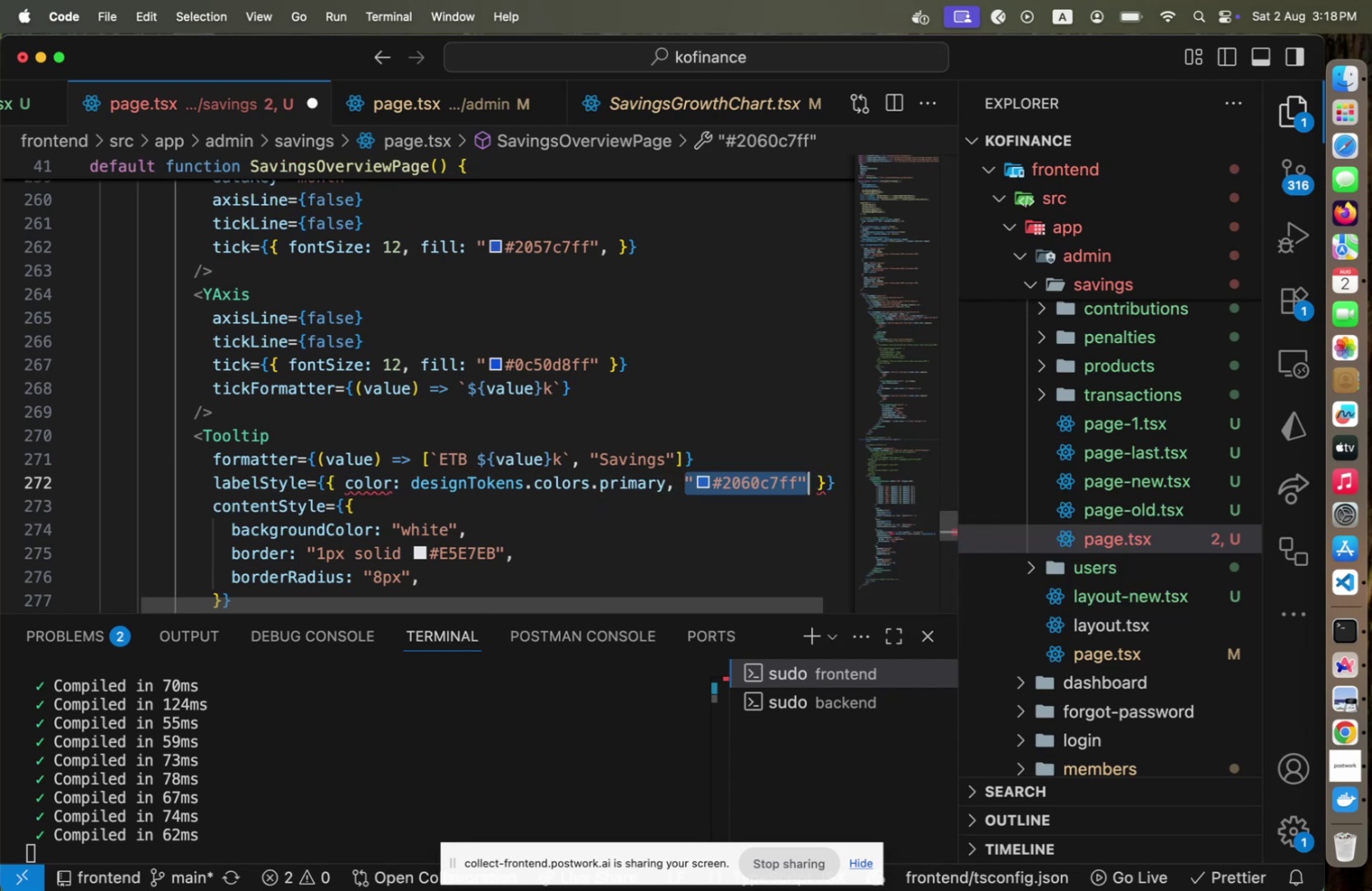 
key(Meta+CommandLeft)
 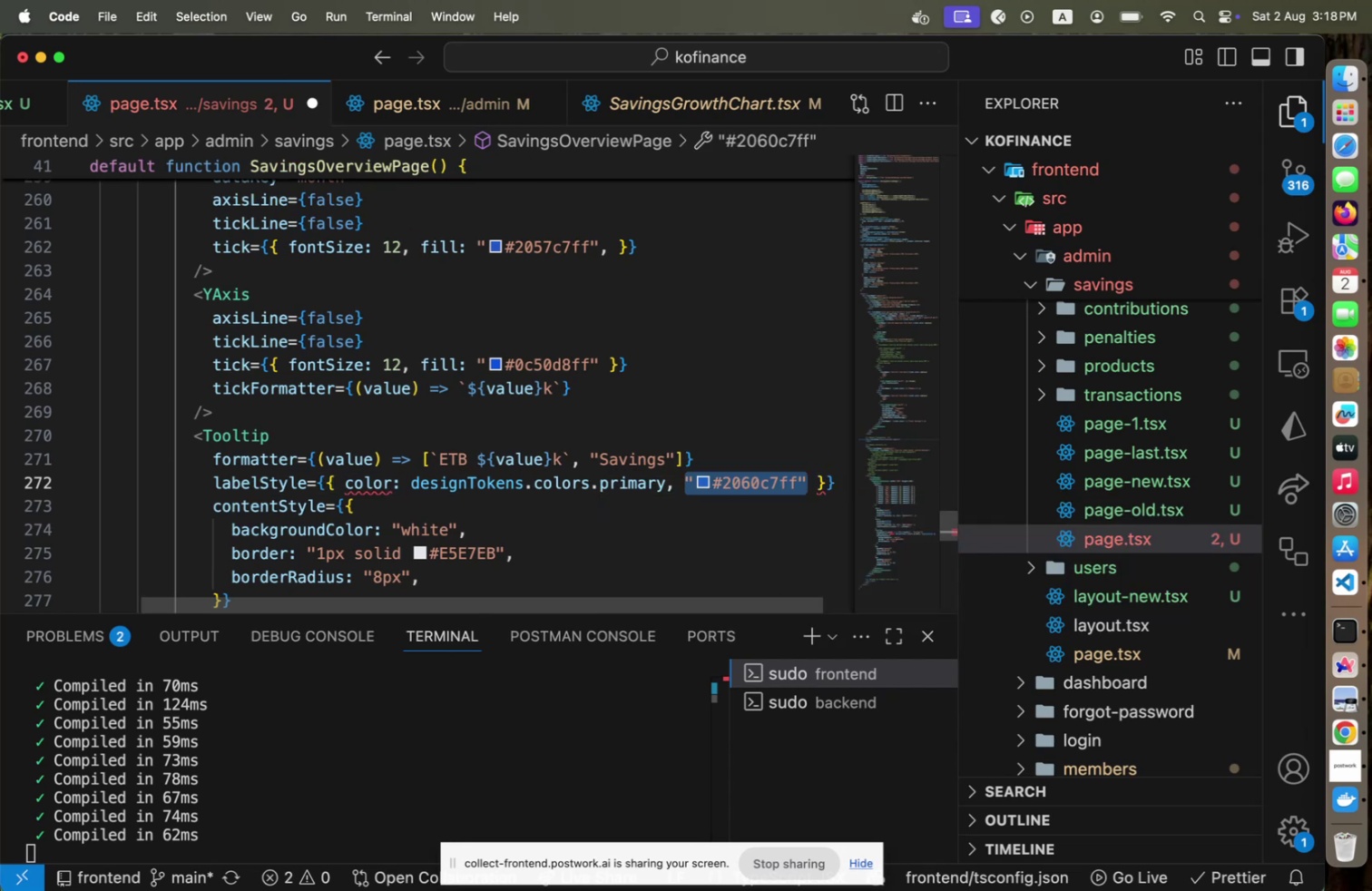 
key(Meta+X)
 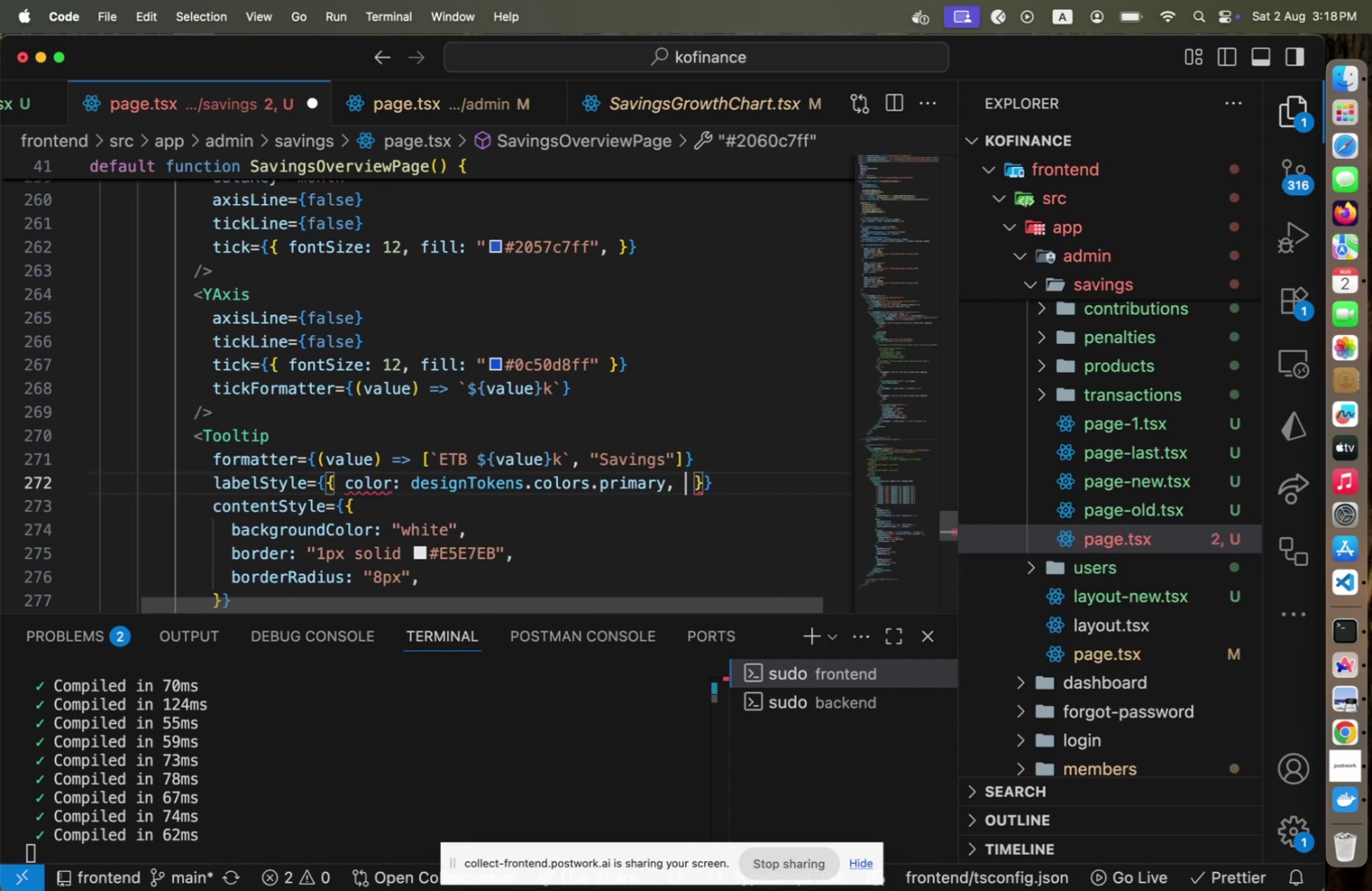 
key(Backspace)
 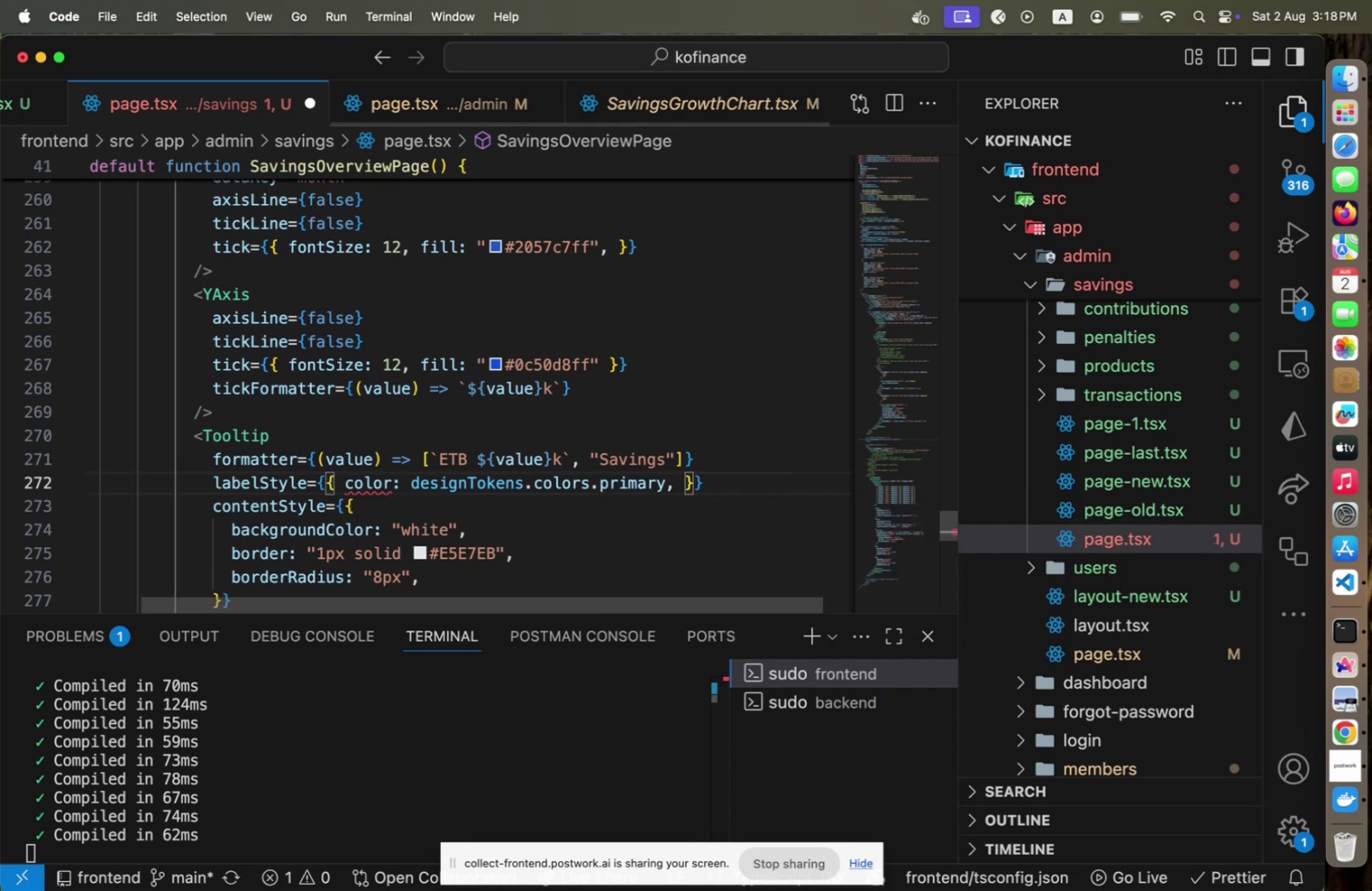 
key(ArrowLeft)
 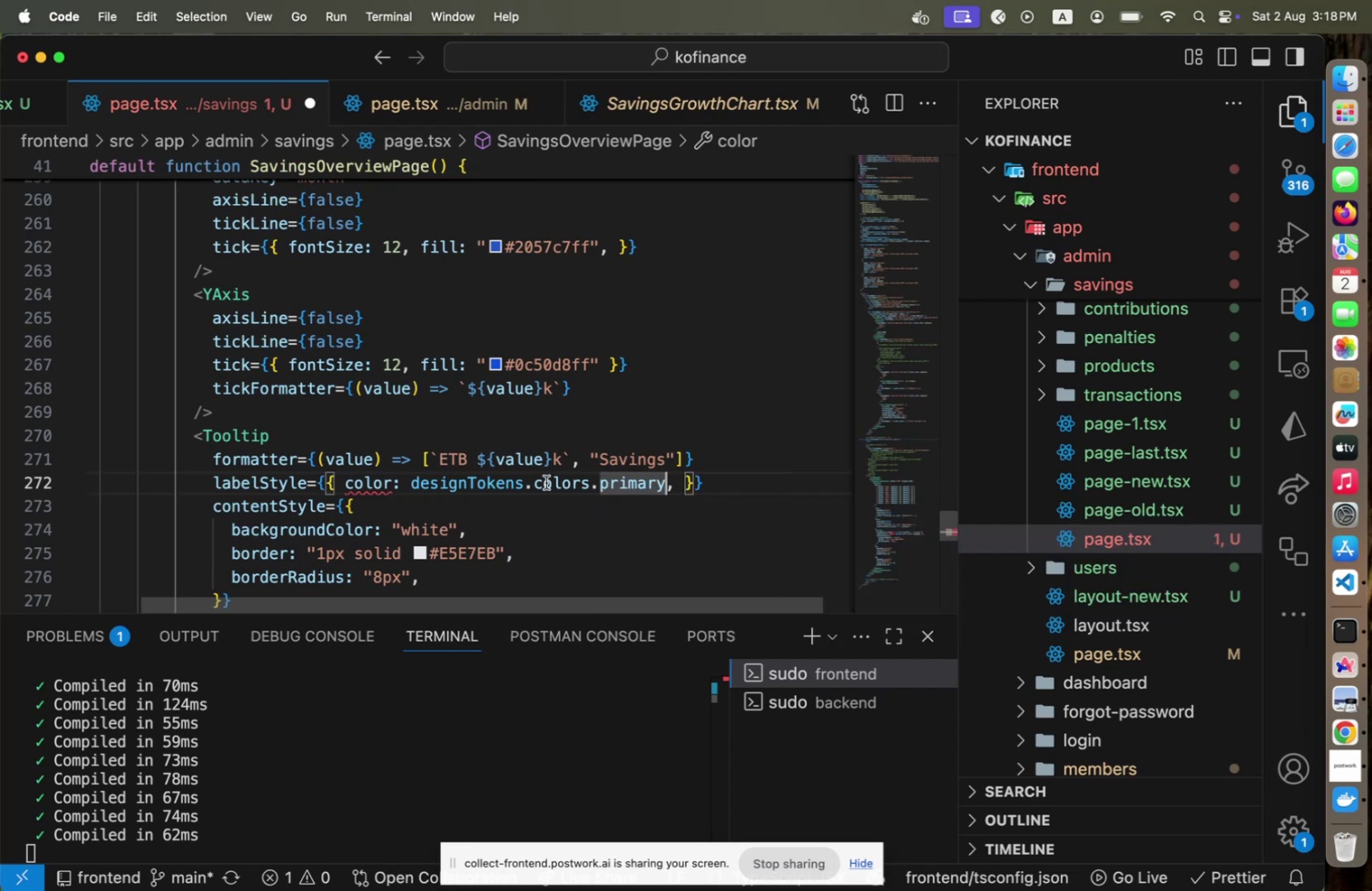 
key(Period)
 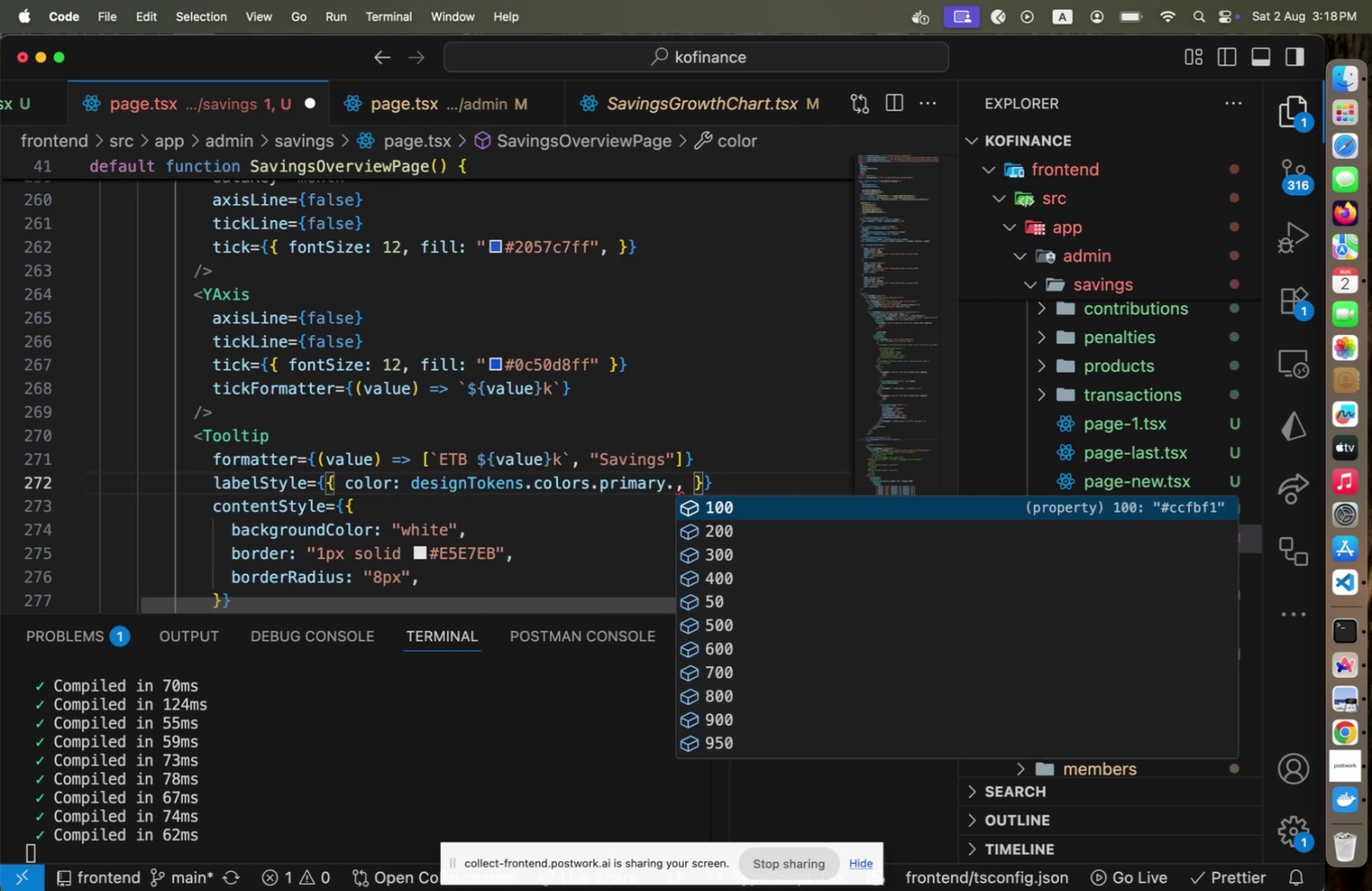 
key(ArrowDown)
 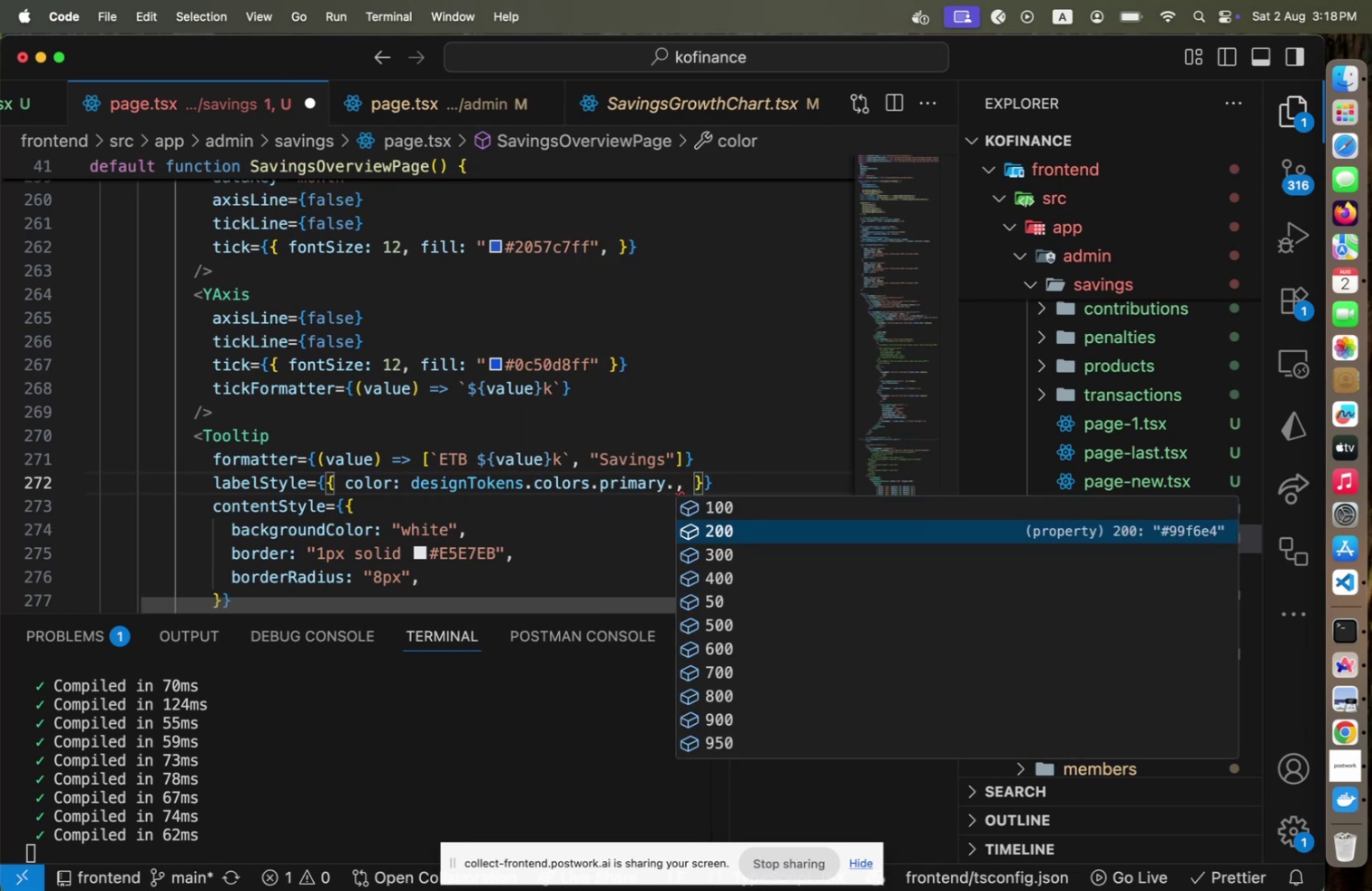 
key(ArrowDown)
 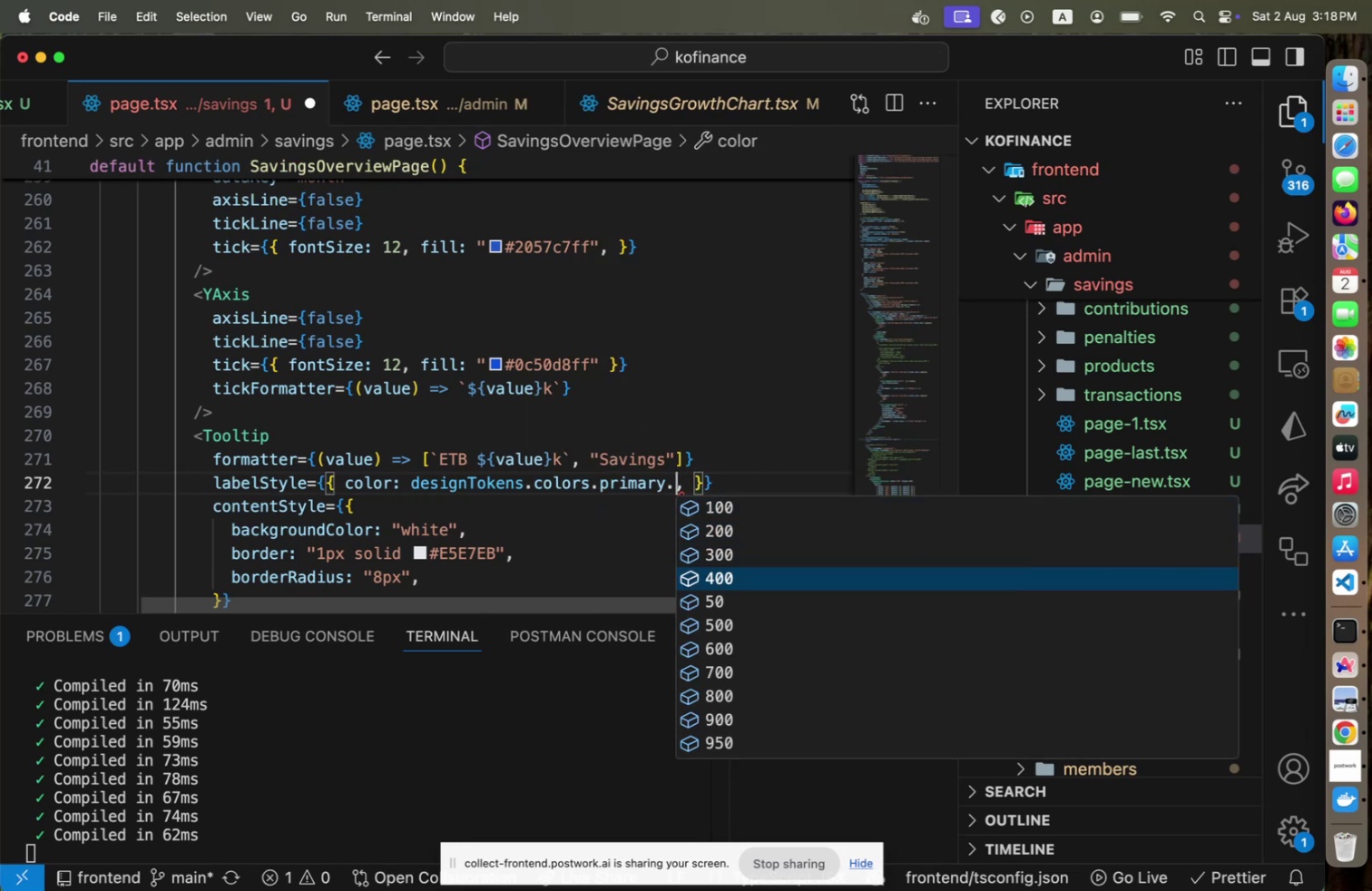 
key(ArrowDown)
 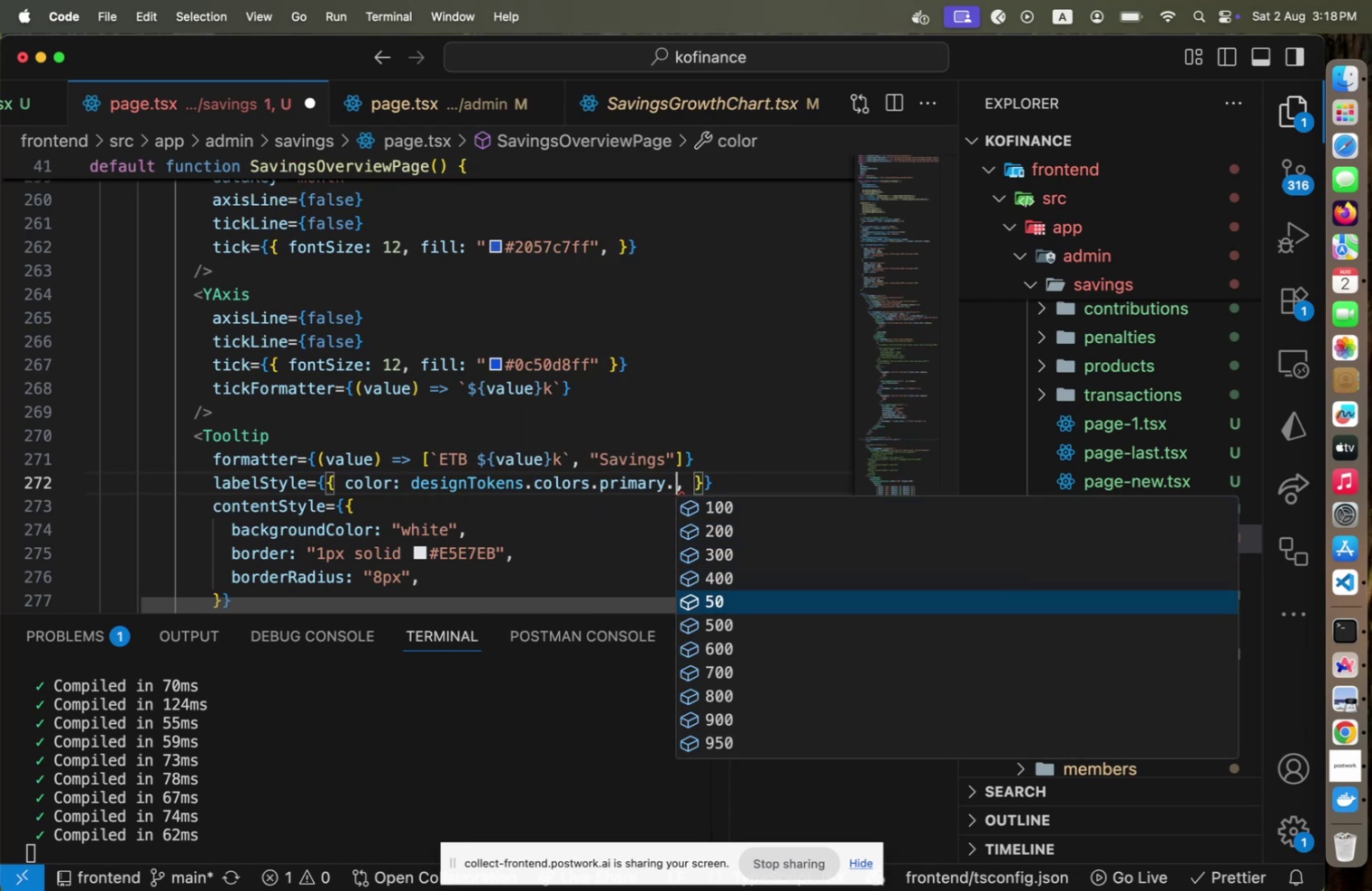 
key(ArrowDown)
 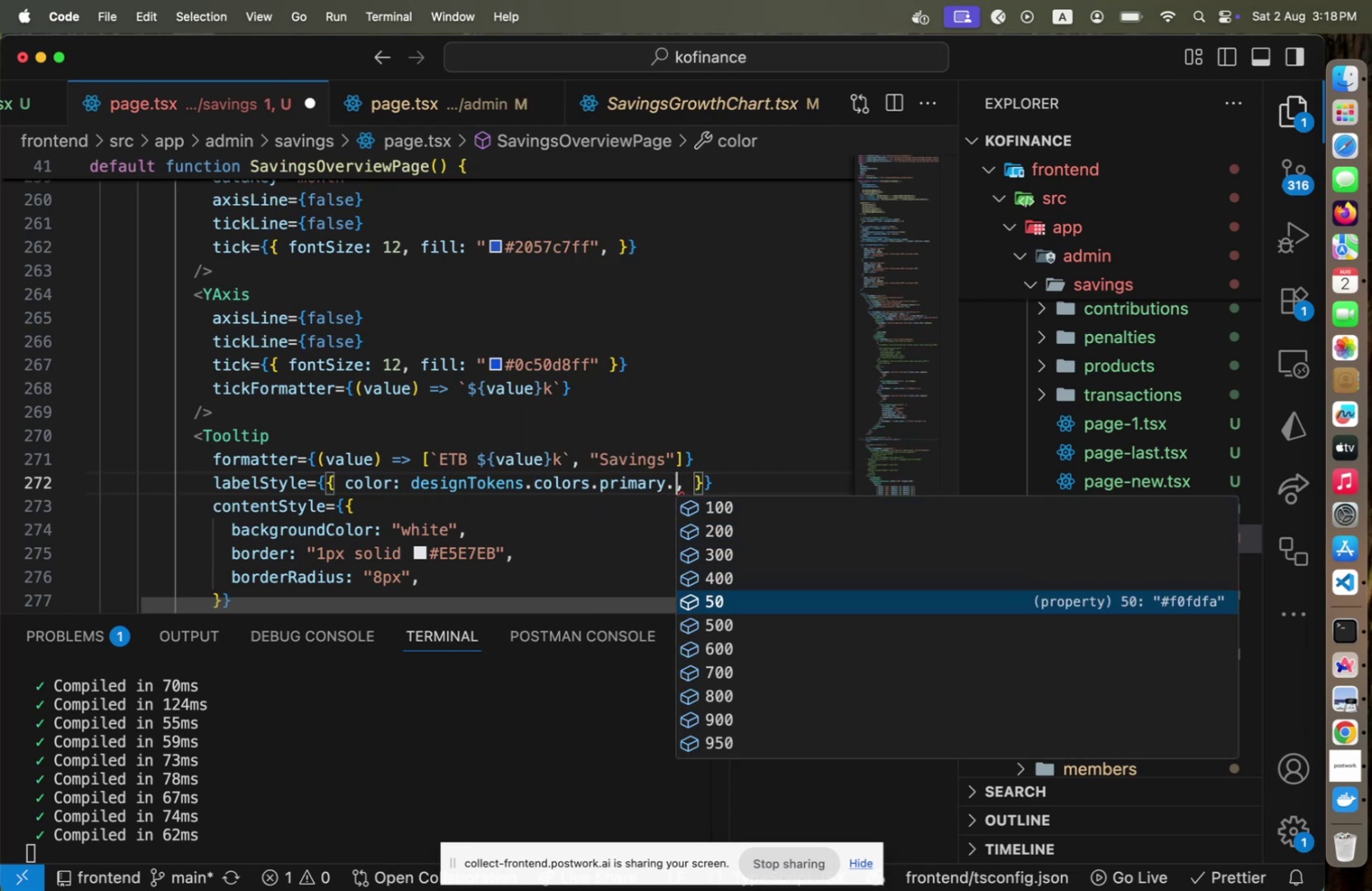 
key(ArrowDown)
 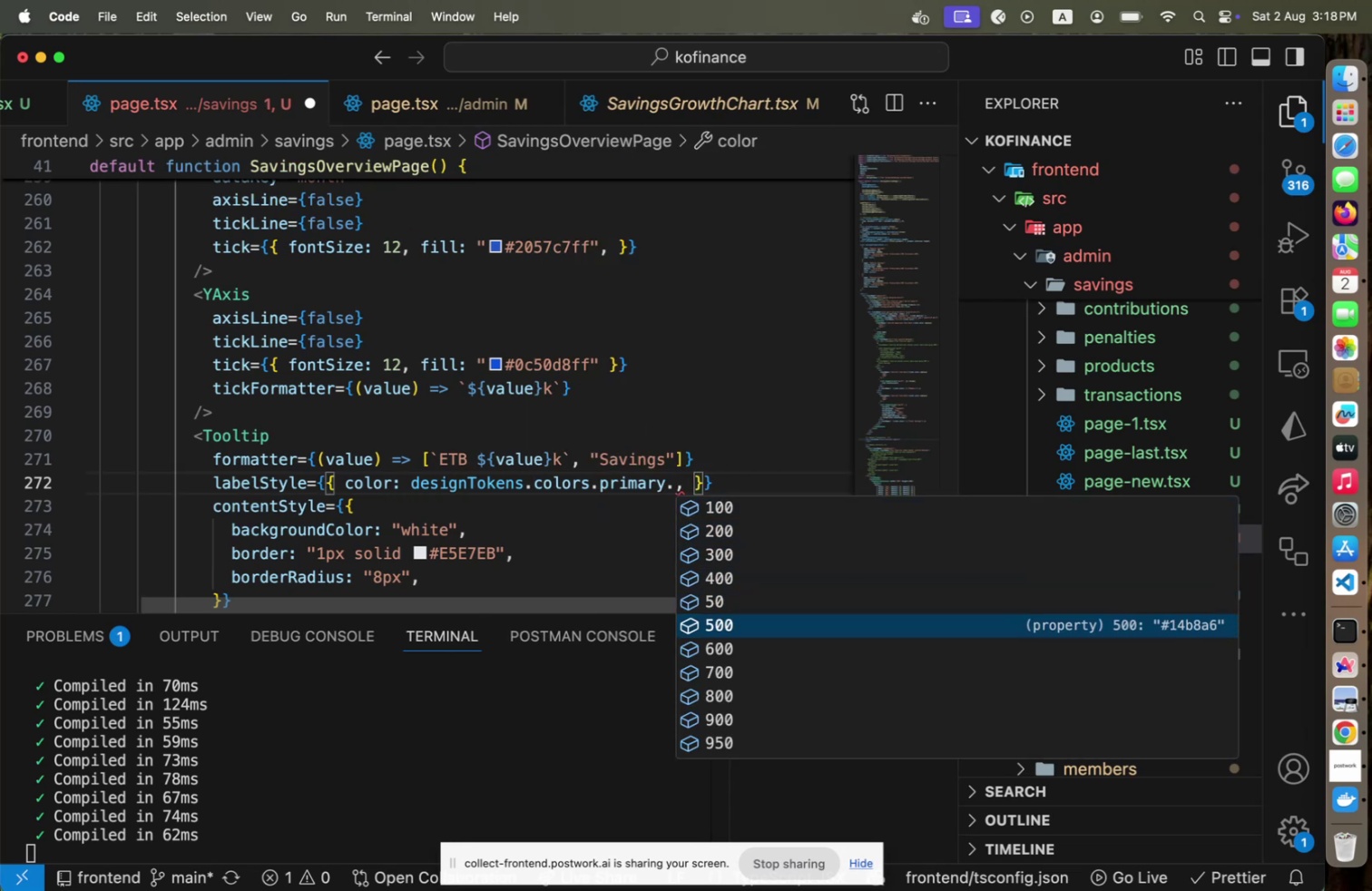 
key(ArrowDown)
 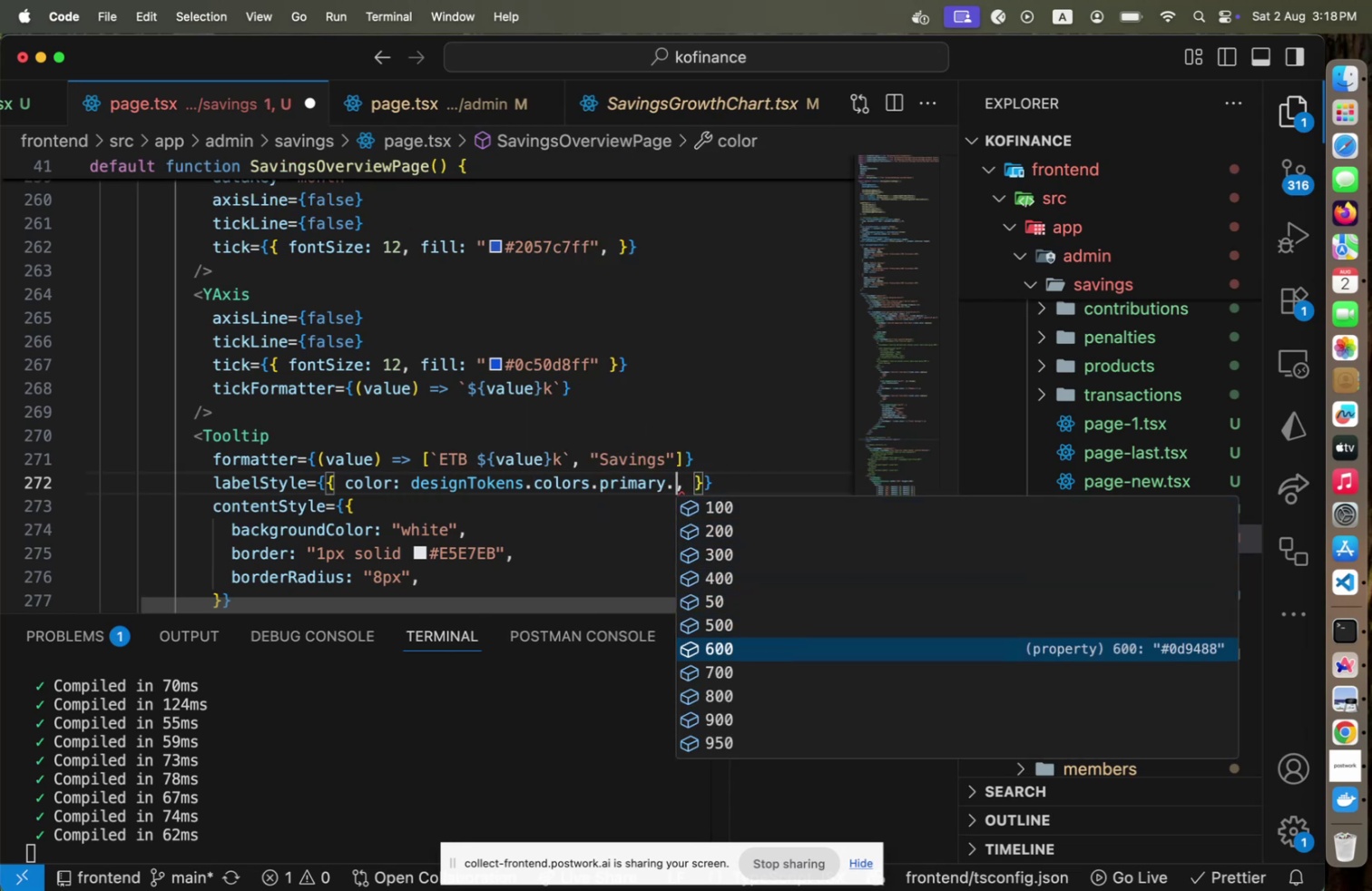 
key(Enter)
 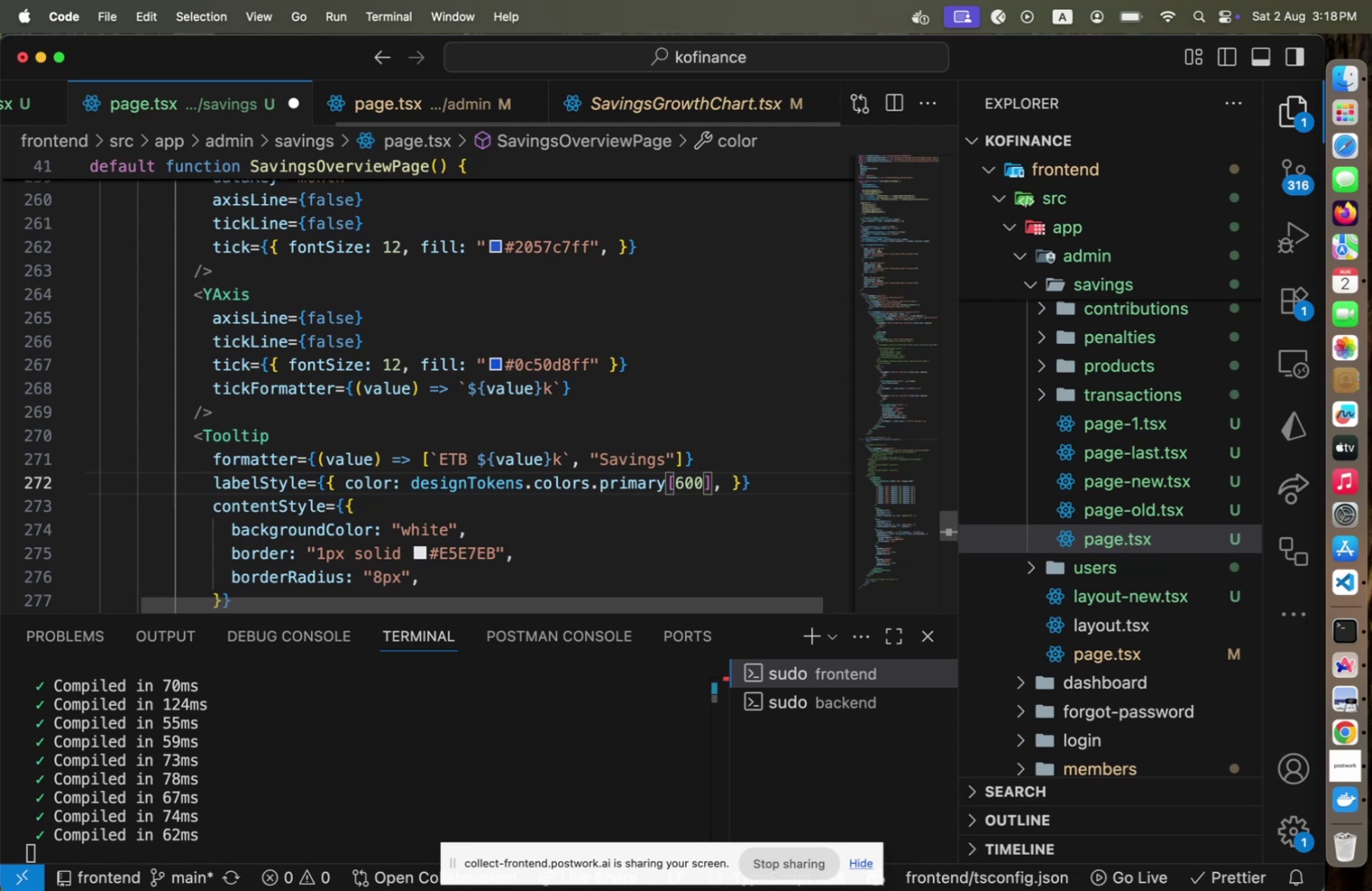 
key(Meta+CommandLeft)
 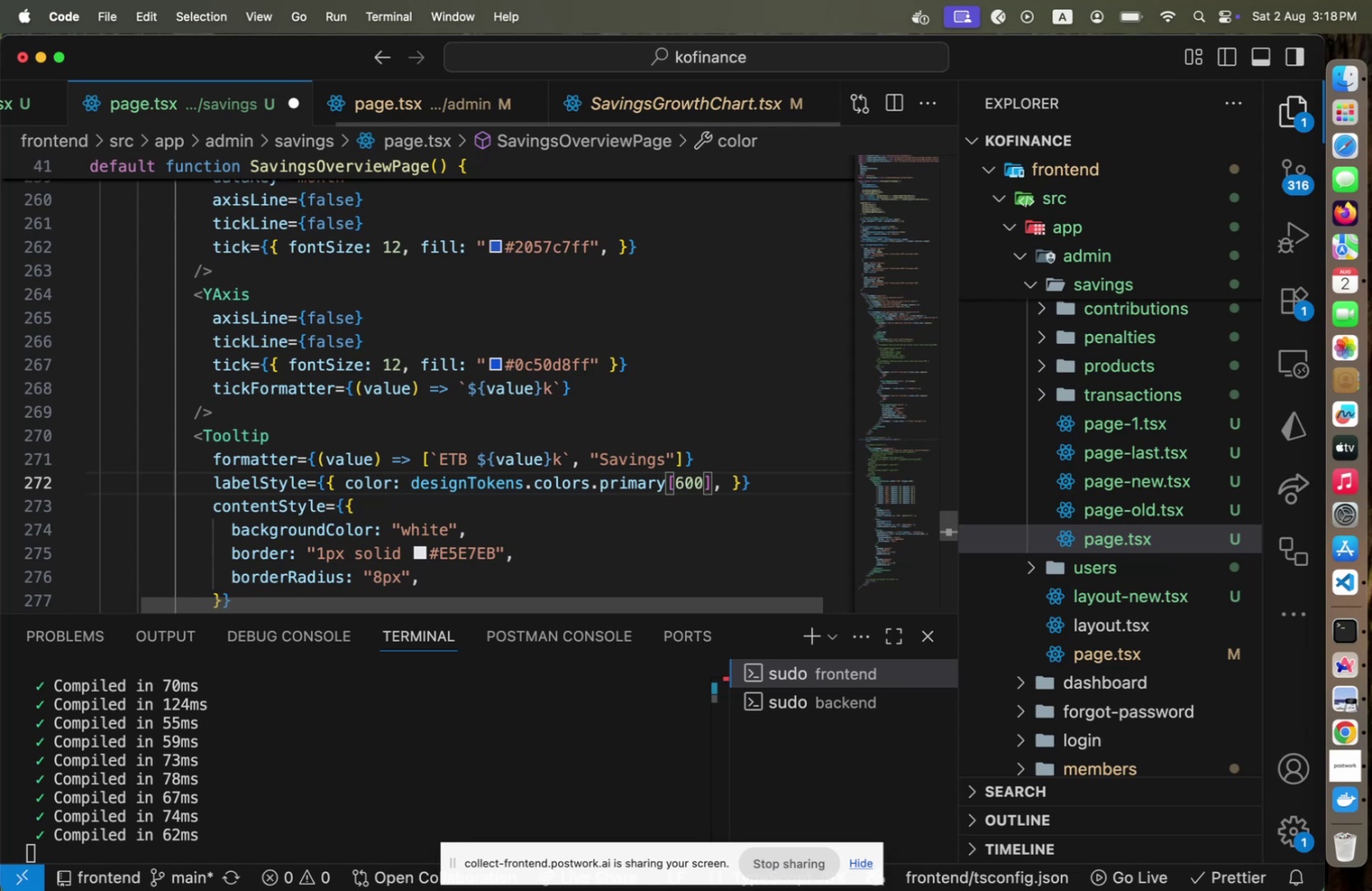 
key(Meta+S)
 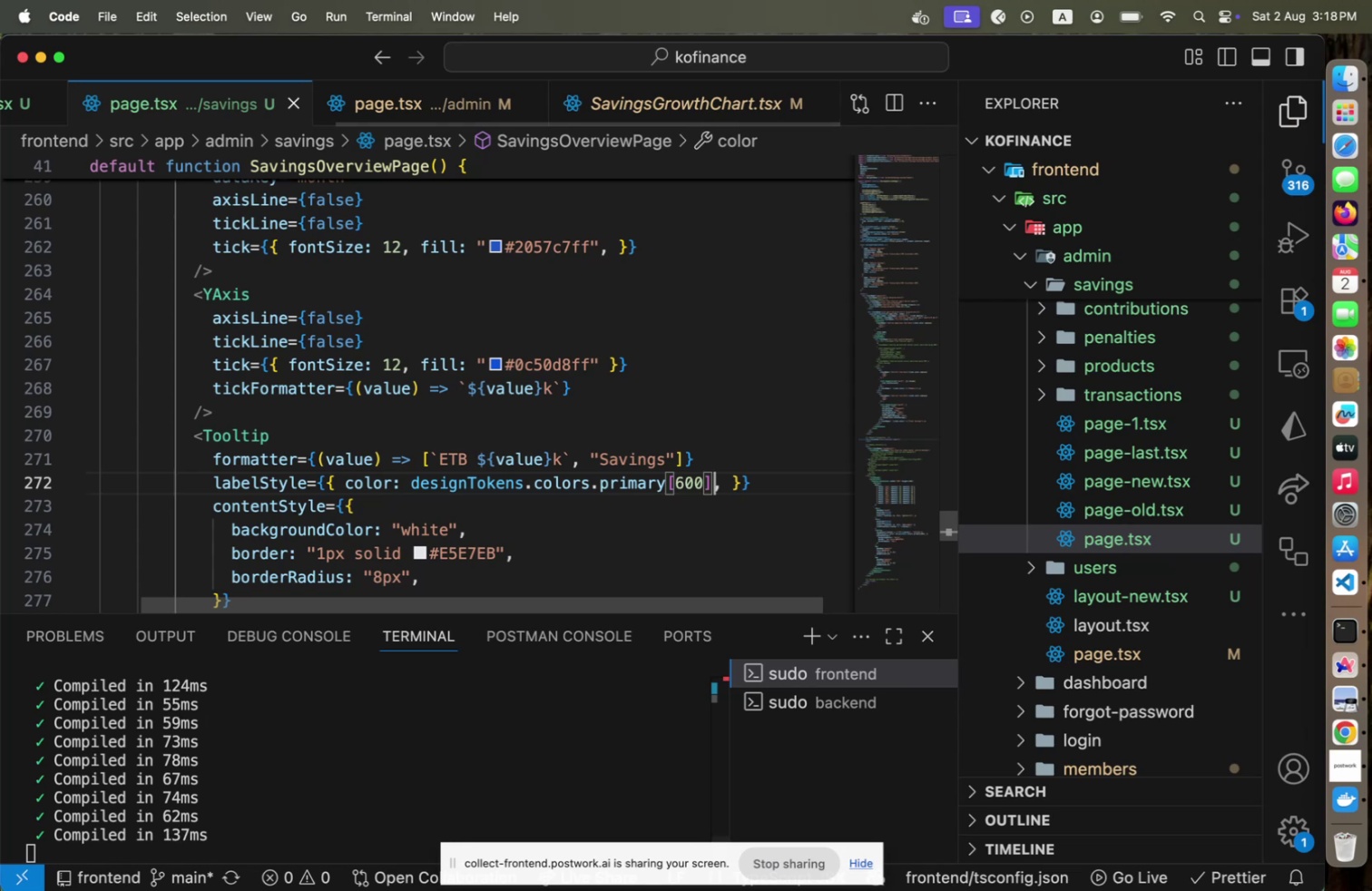 
key(Meta+CommandLeft)
 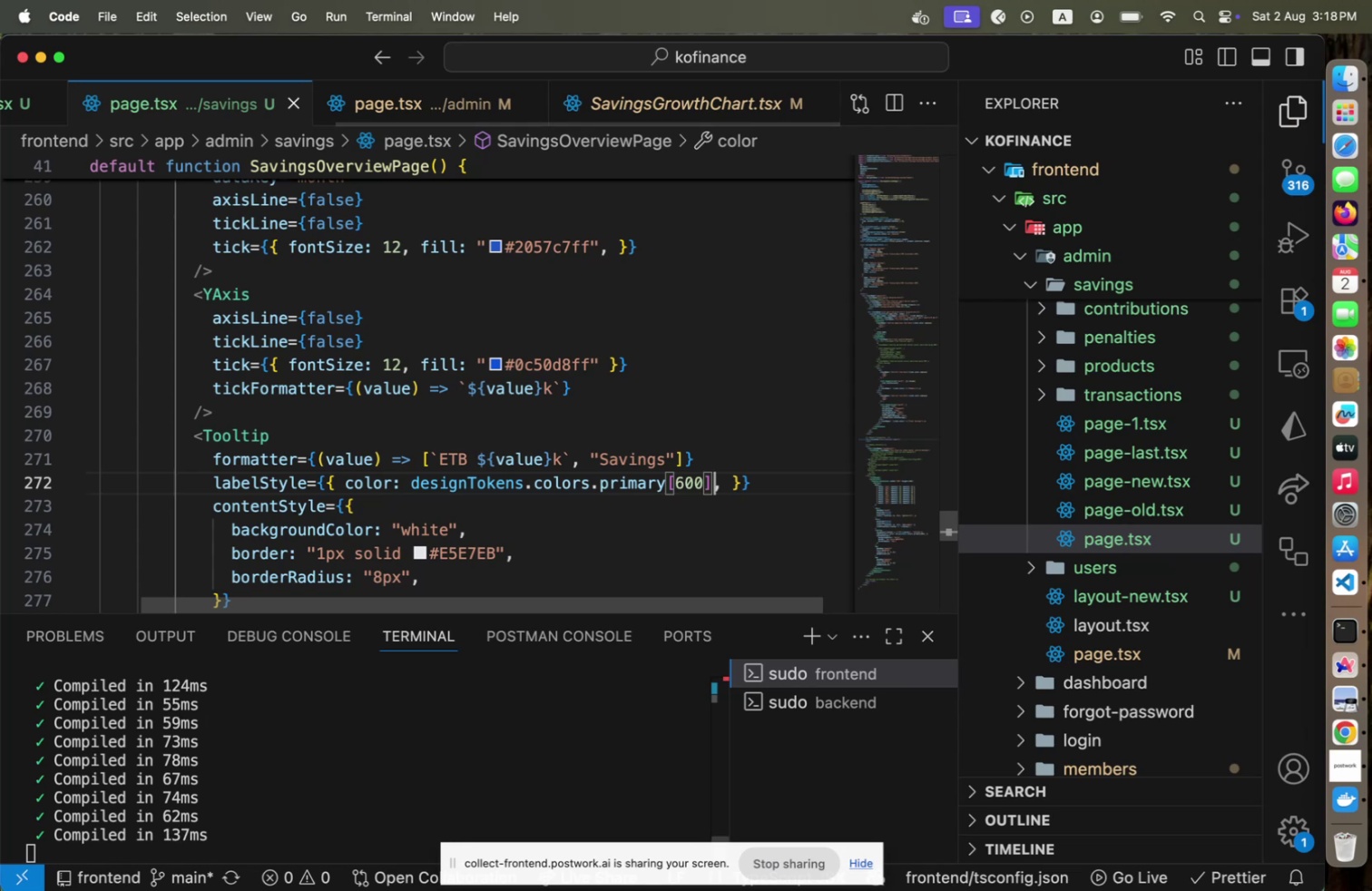 
key(Meta+Tab)
 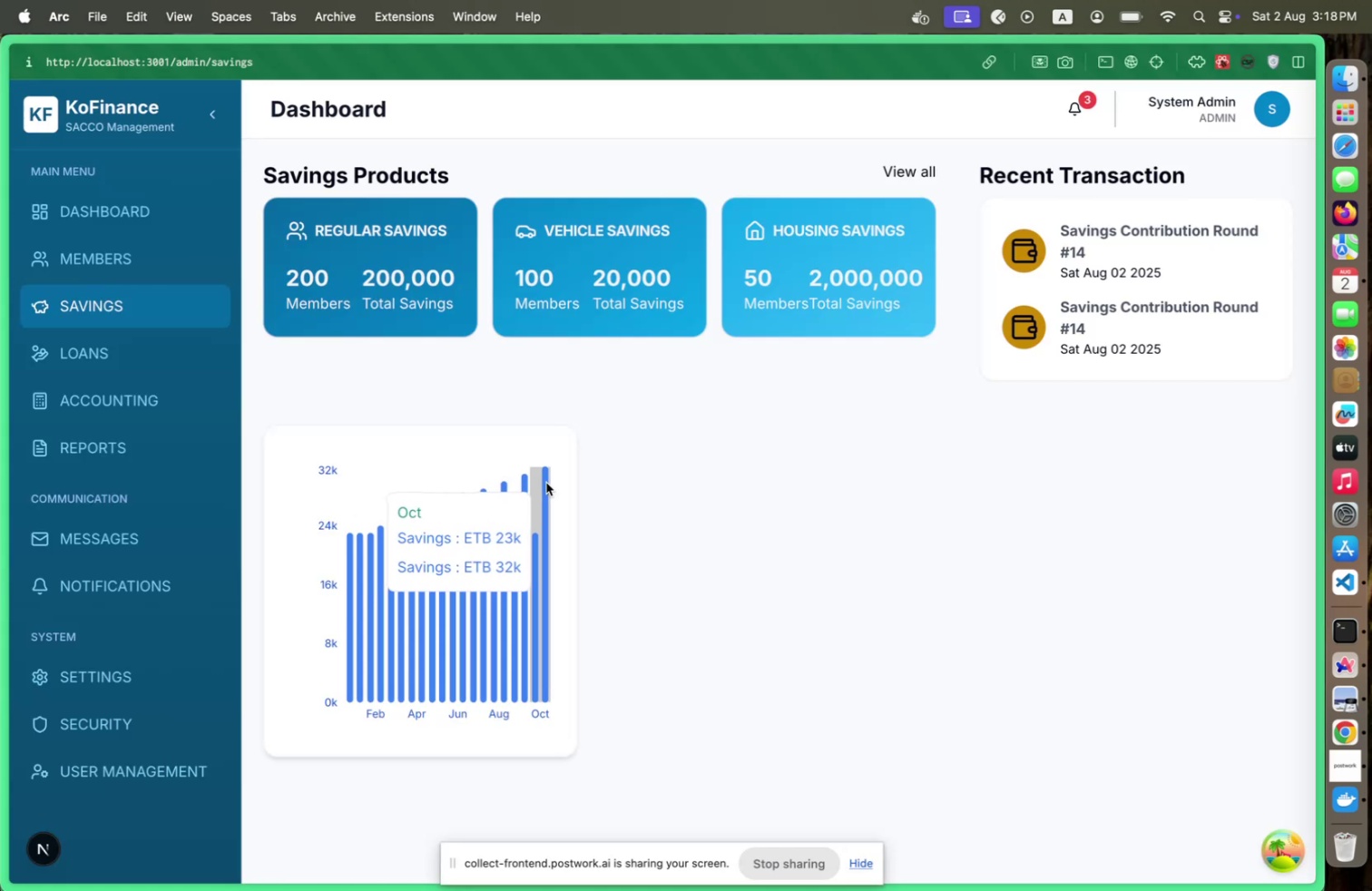 
key(Meta+CommandLeft)
 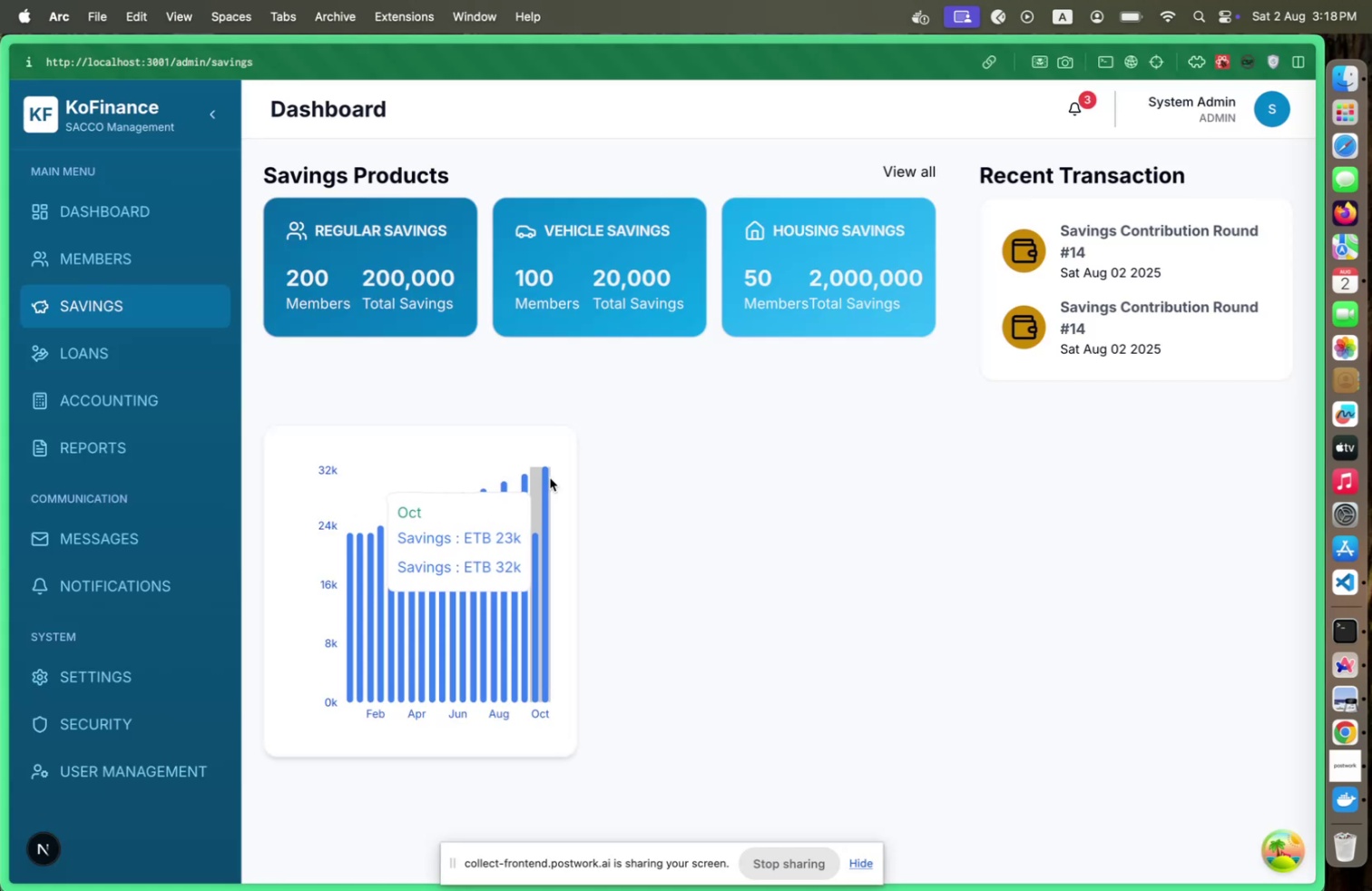 
key(Meta+Tab)
 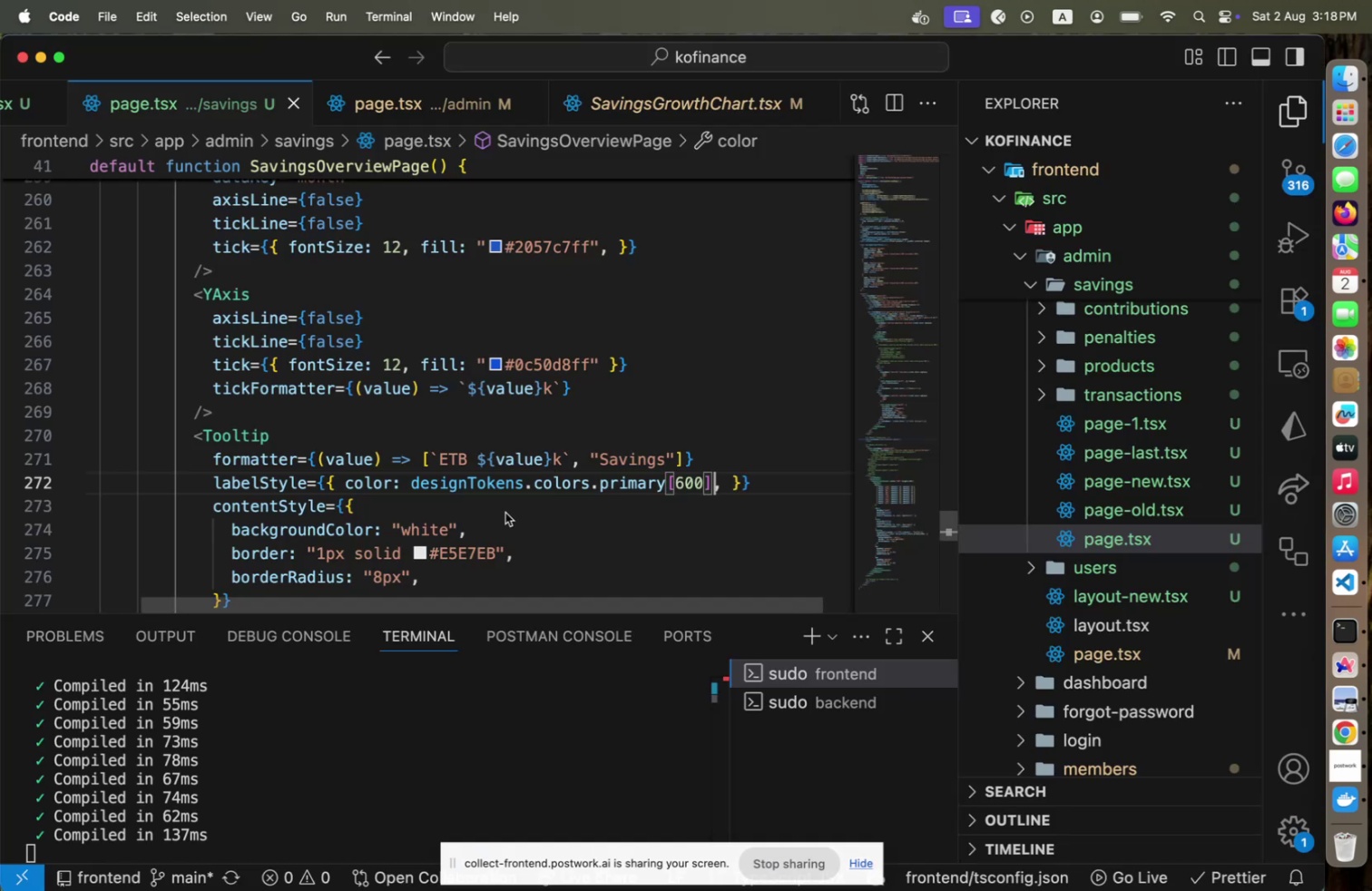 
key(Meta+CommandLeft)
 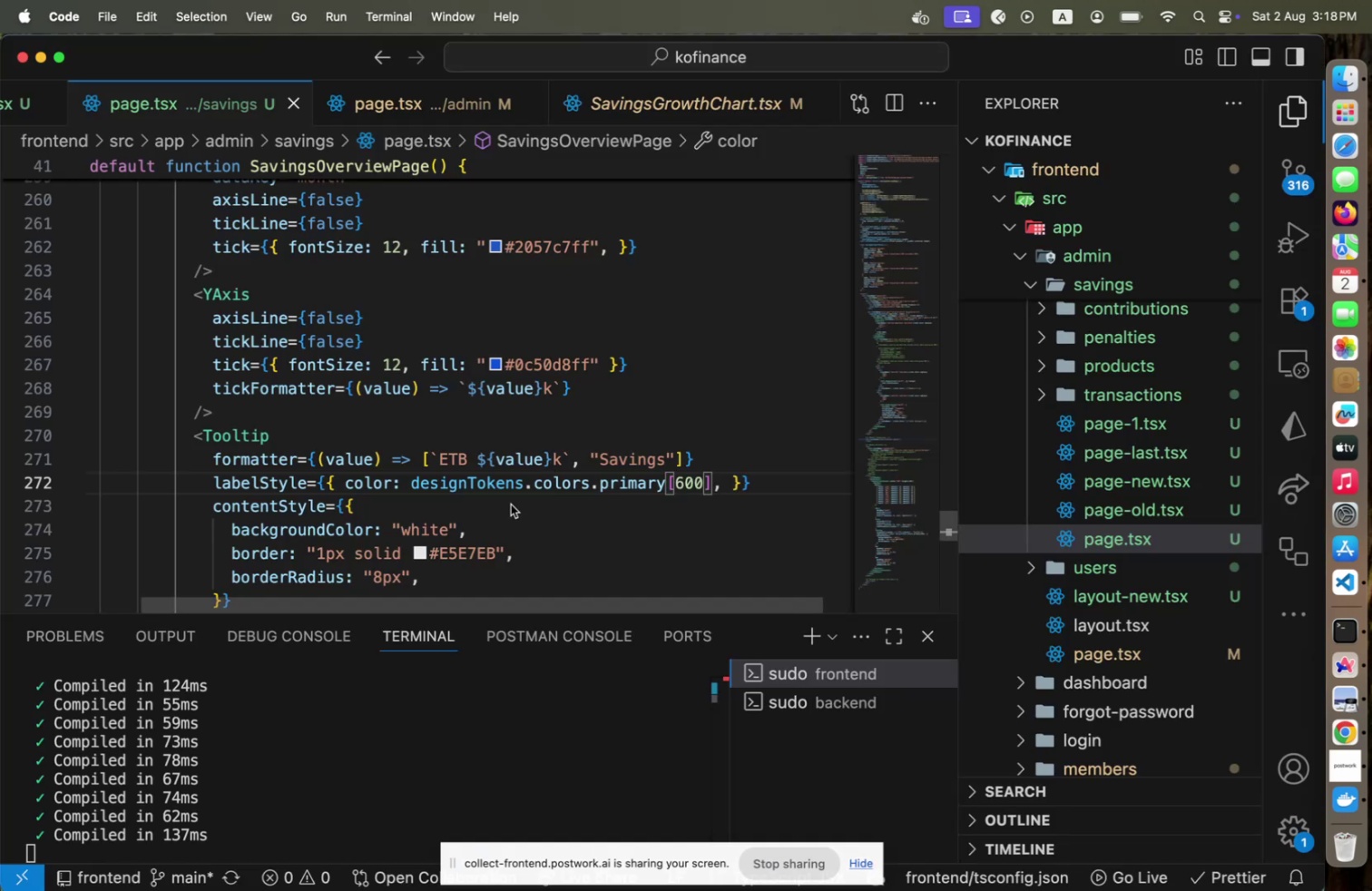 
key(Meta+Tab)
 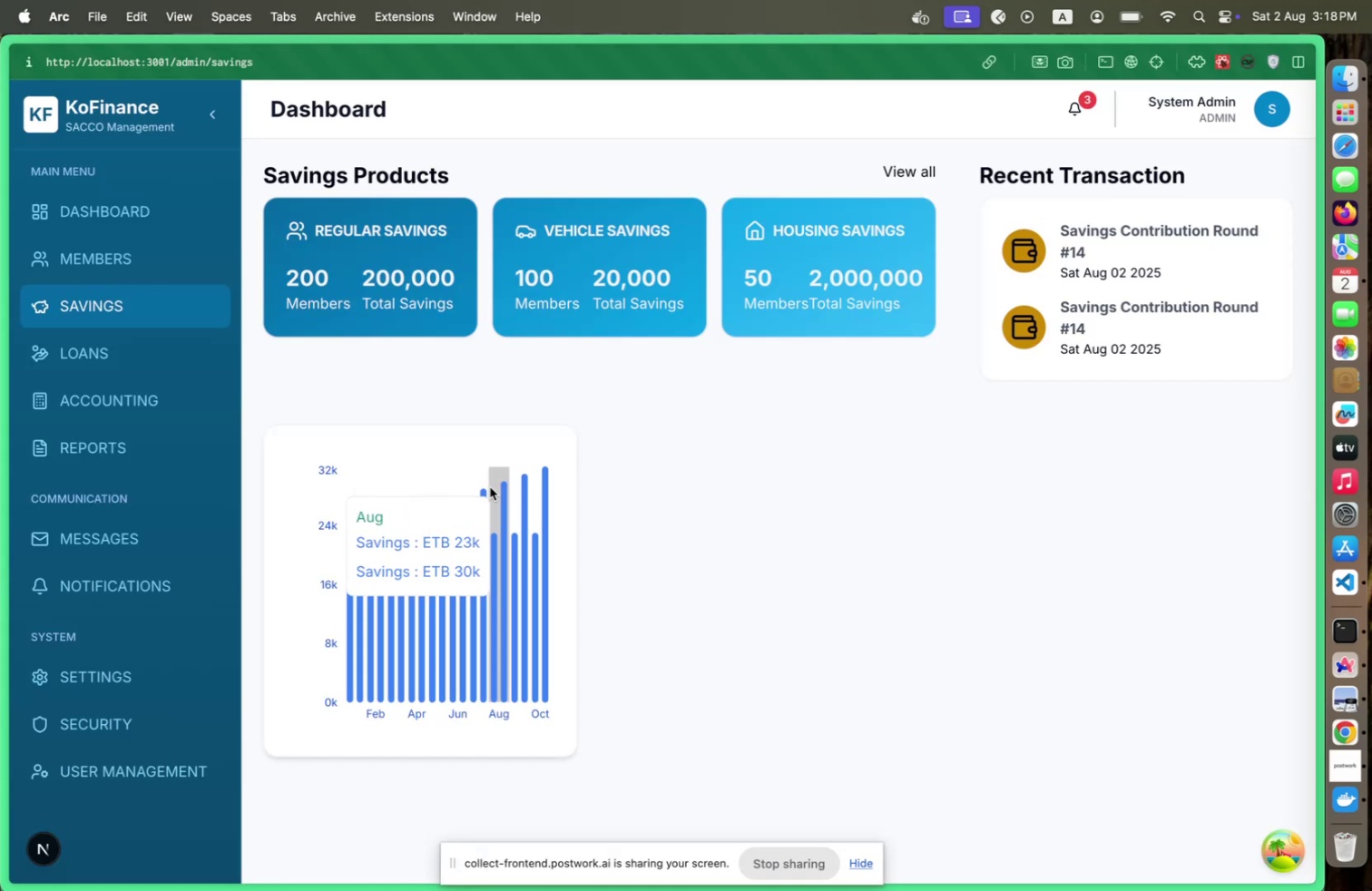 
key(Meta+CommandLeft)
 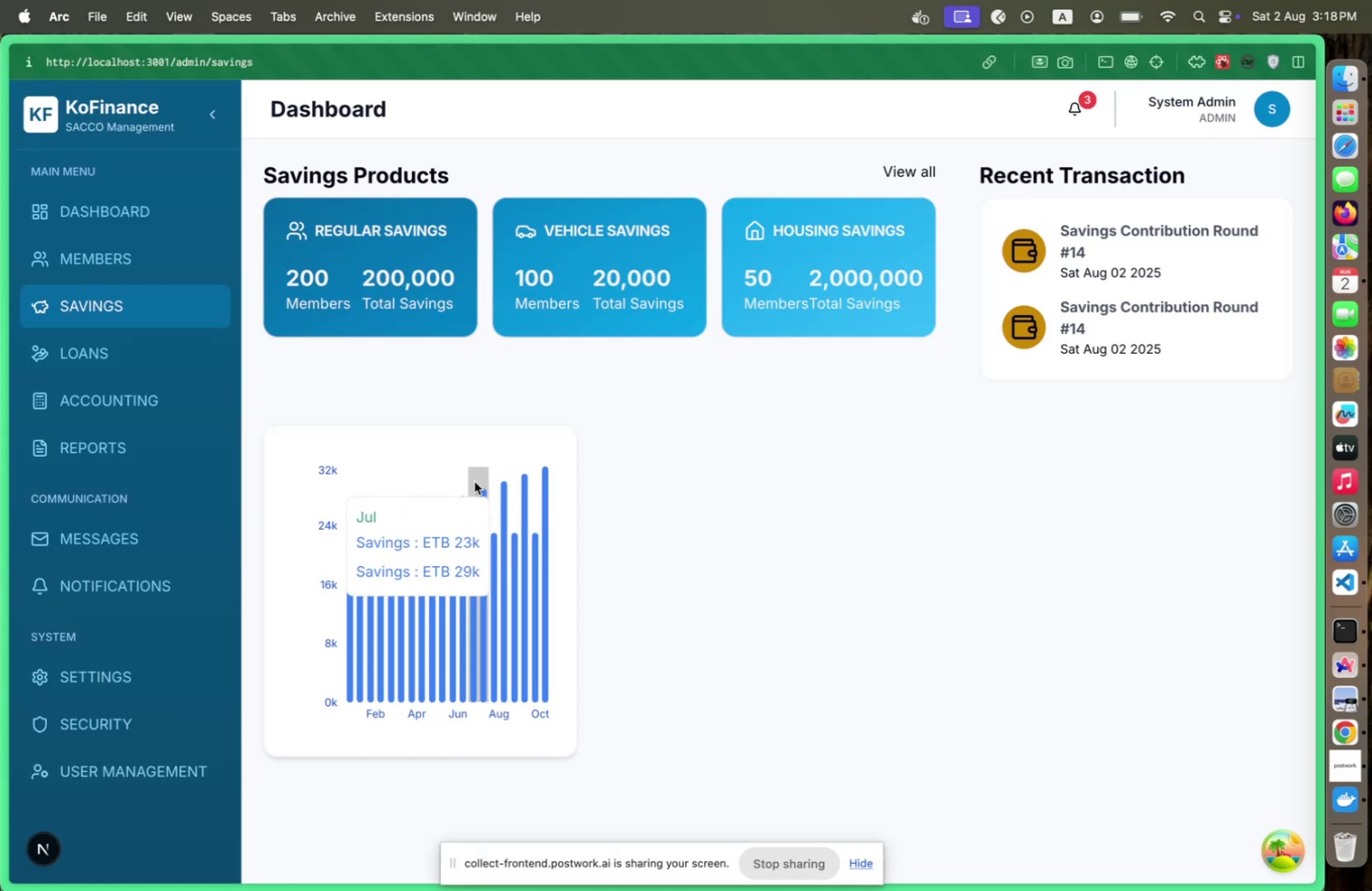 
key(Meta+Tab)
 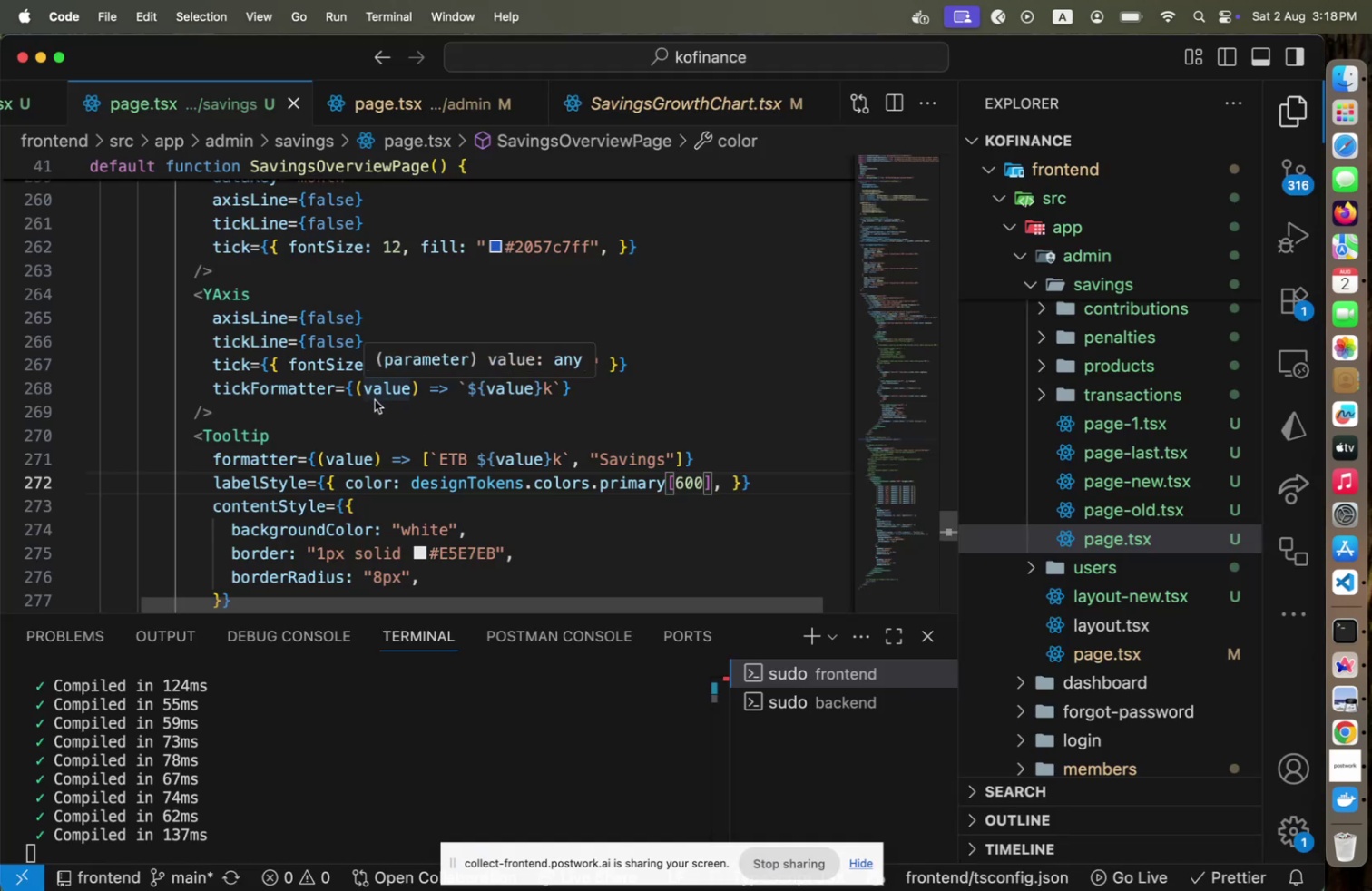 
key(Meta+CommandLeft)
 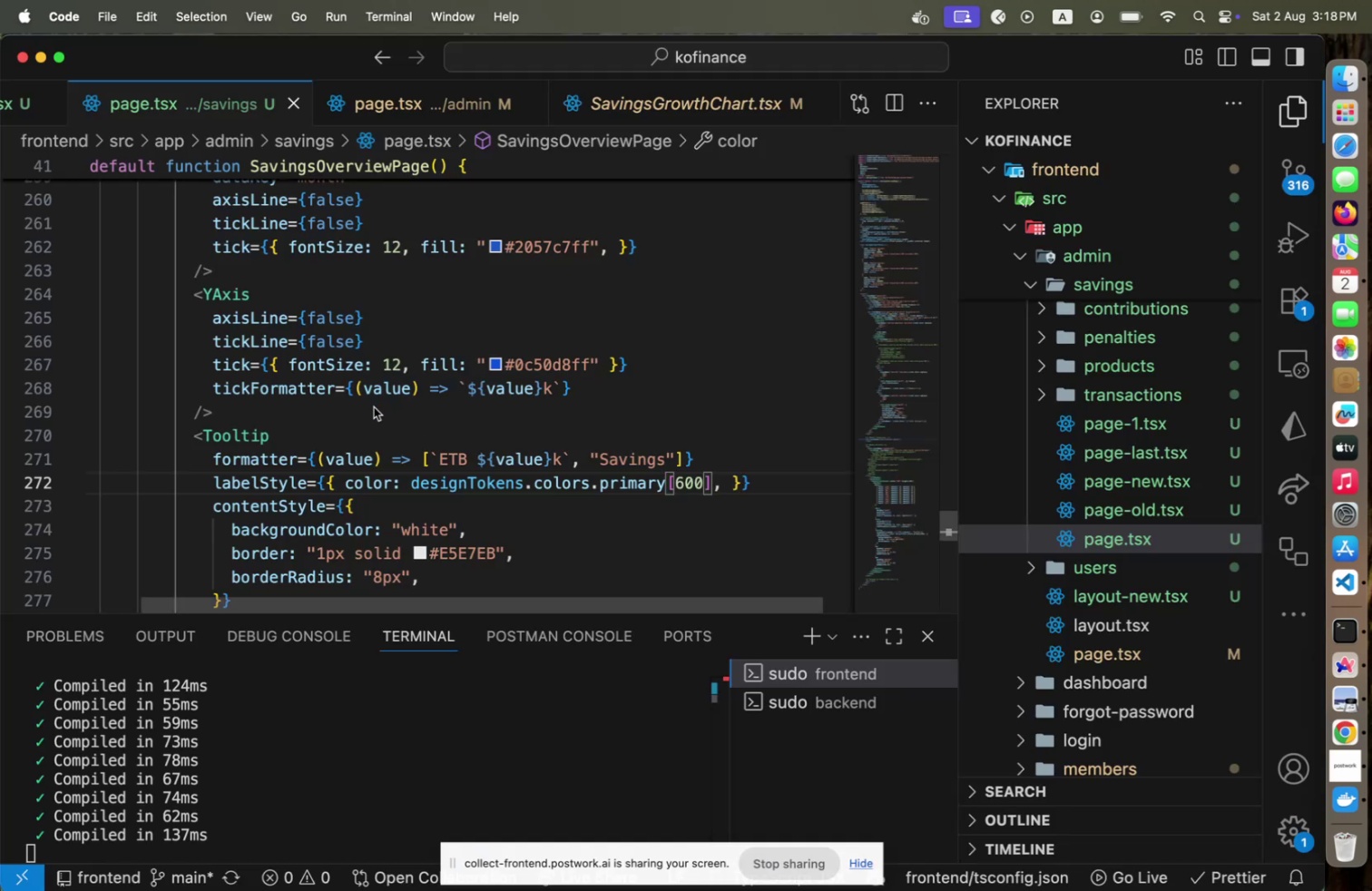 
key(Meta+Tab)
 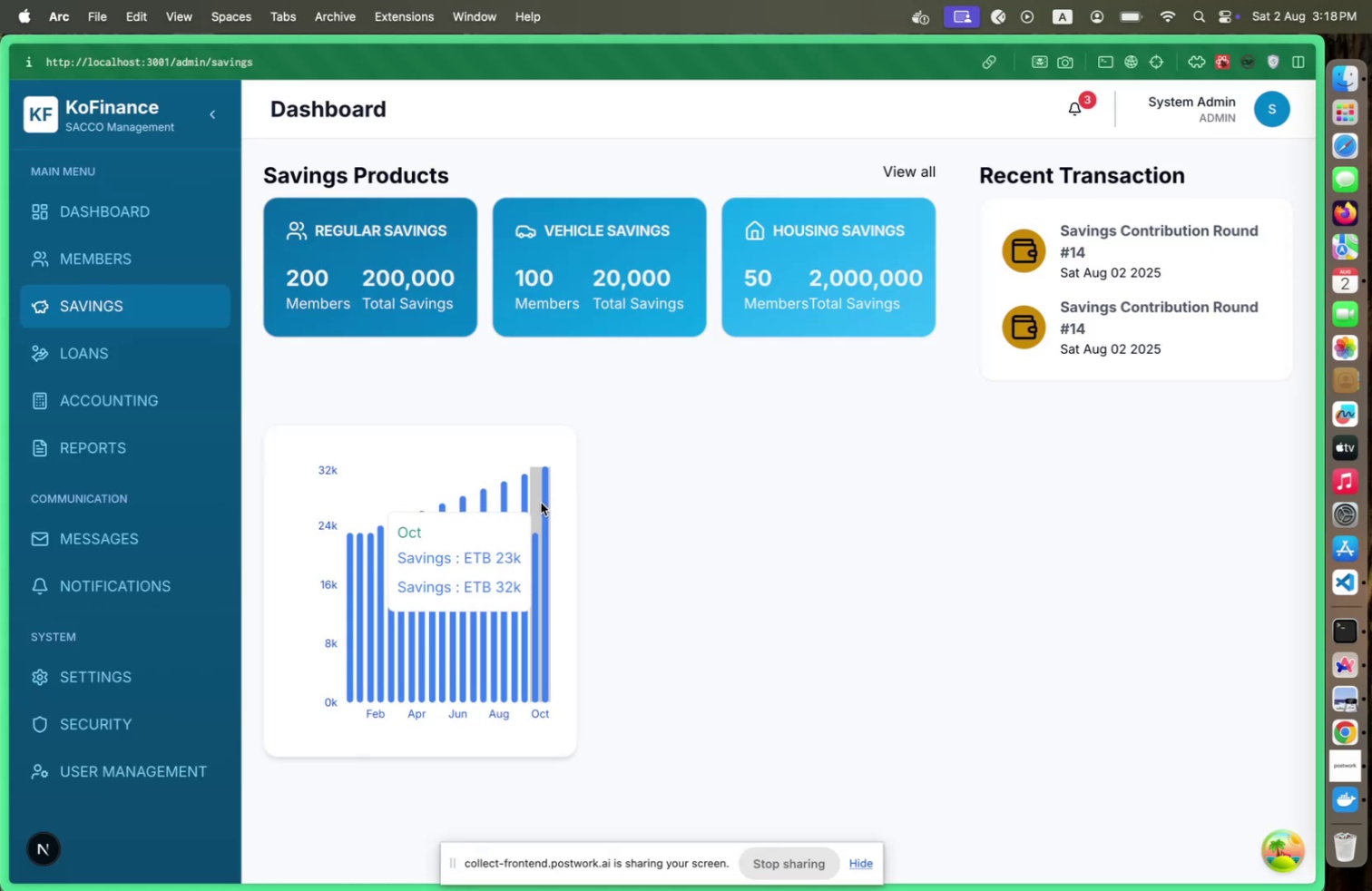 
key(Meta+CommandLeft)
 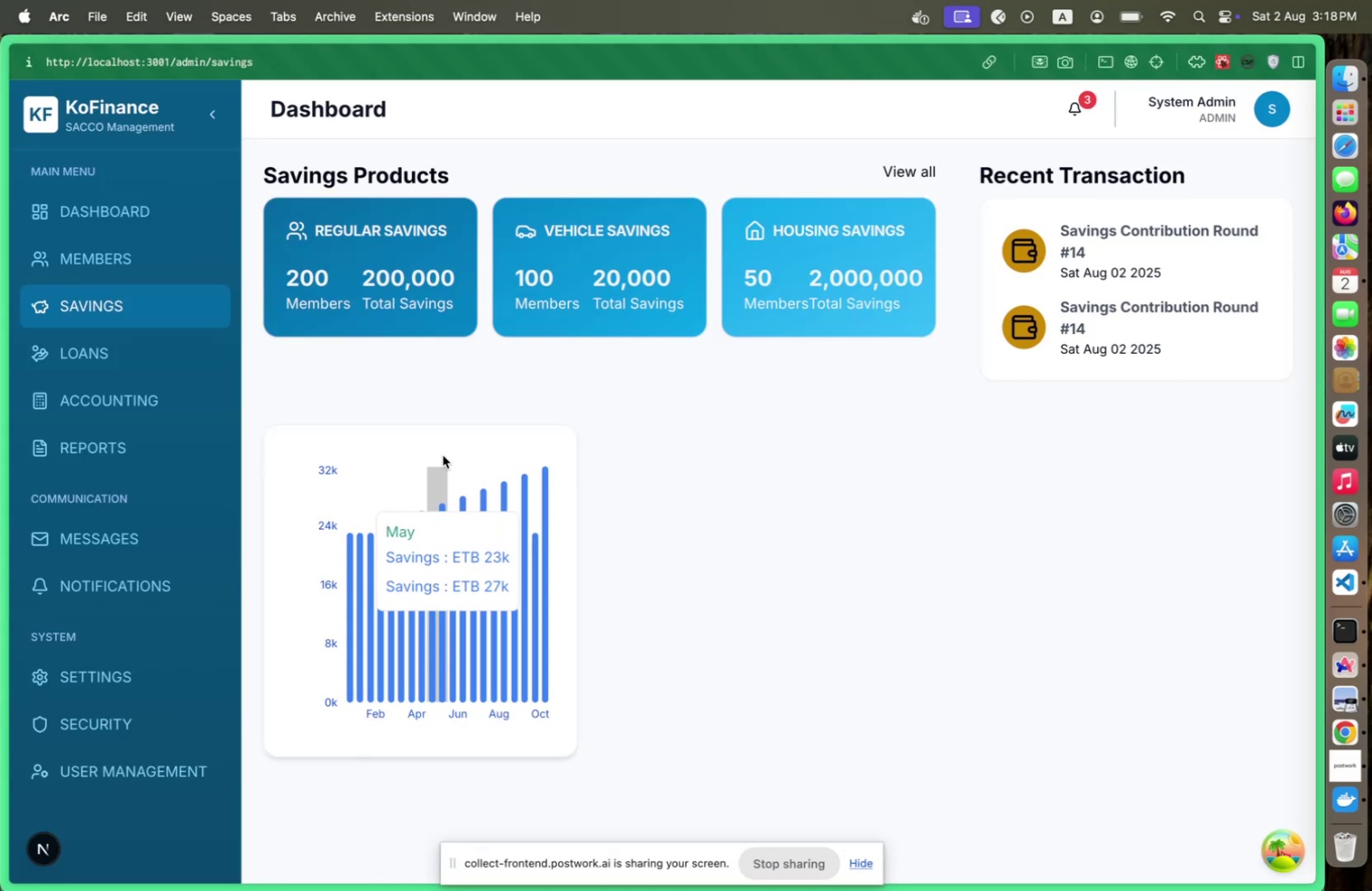 
key(Meta+Tab)
 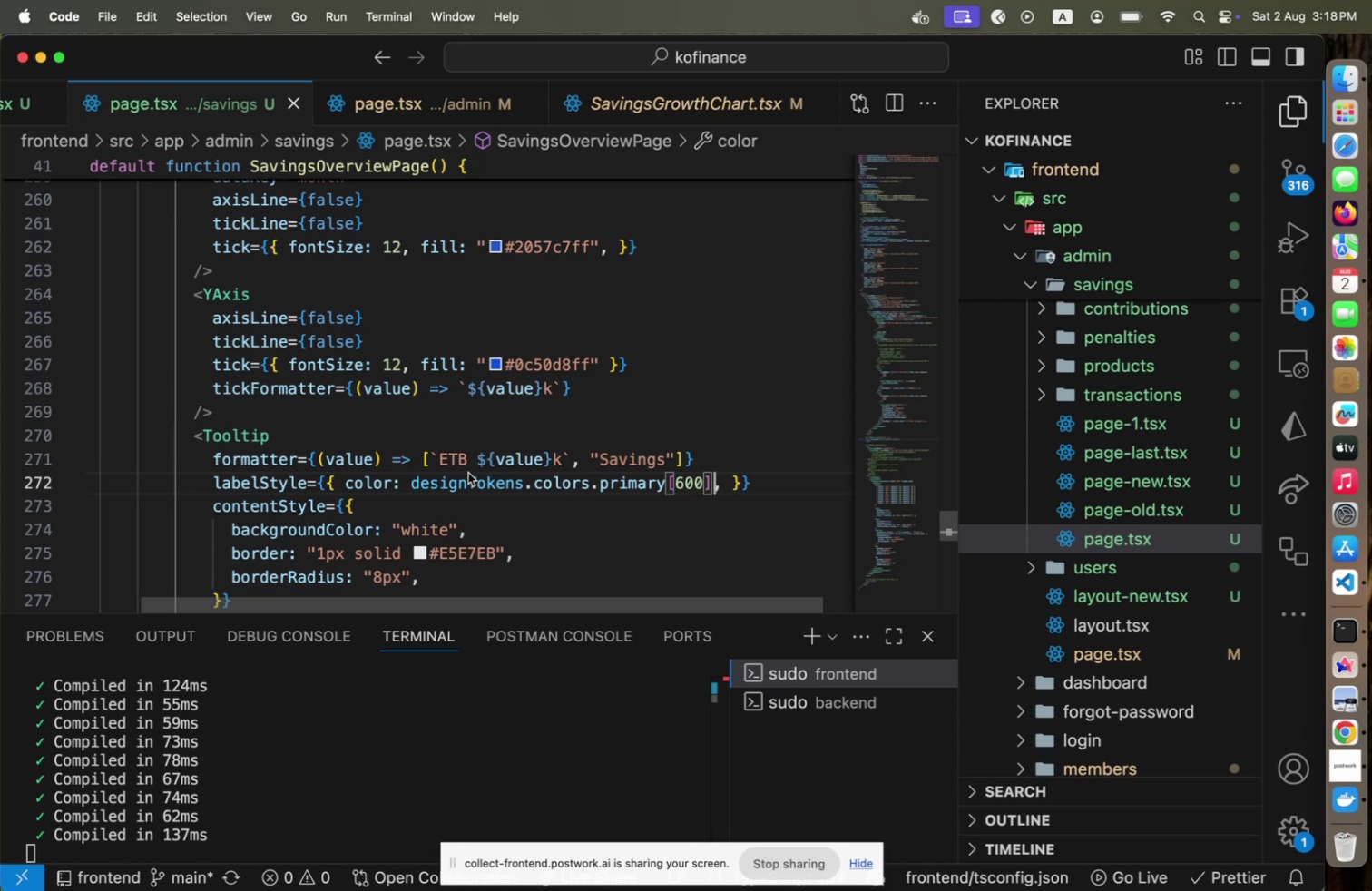 
wait(5.71)
 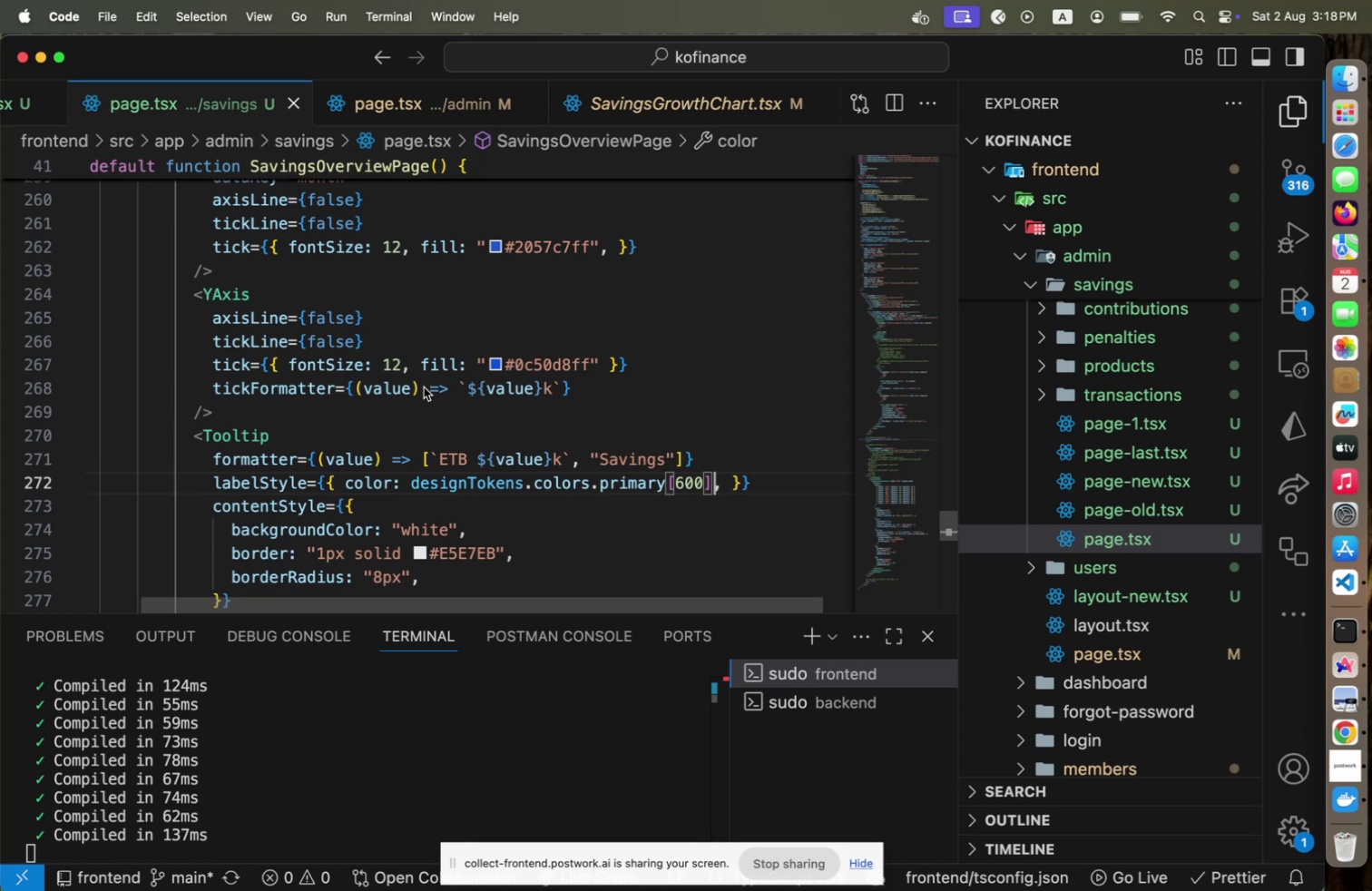 
key(Meta+CommandLeft)
 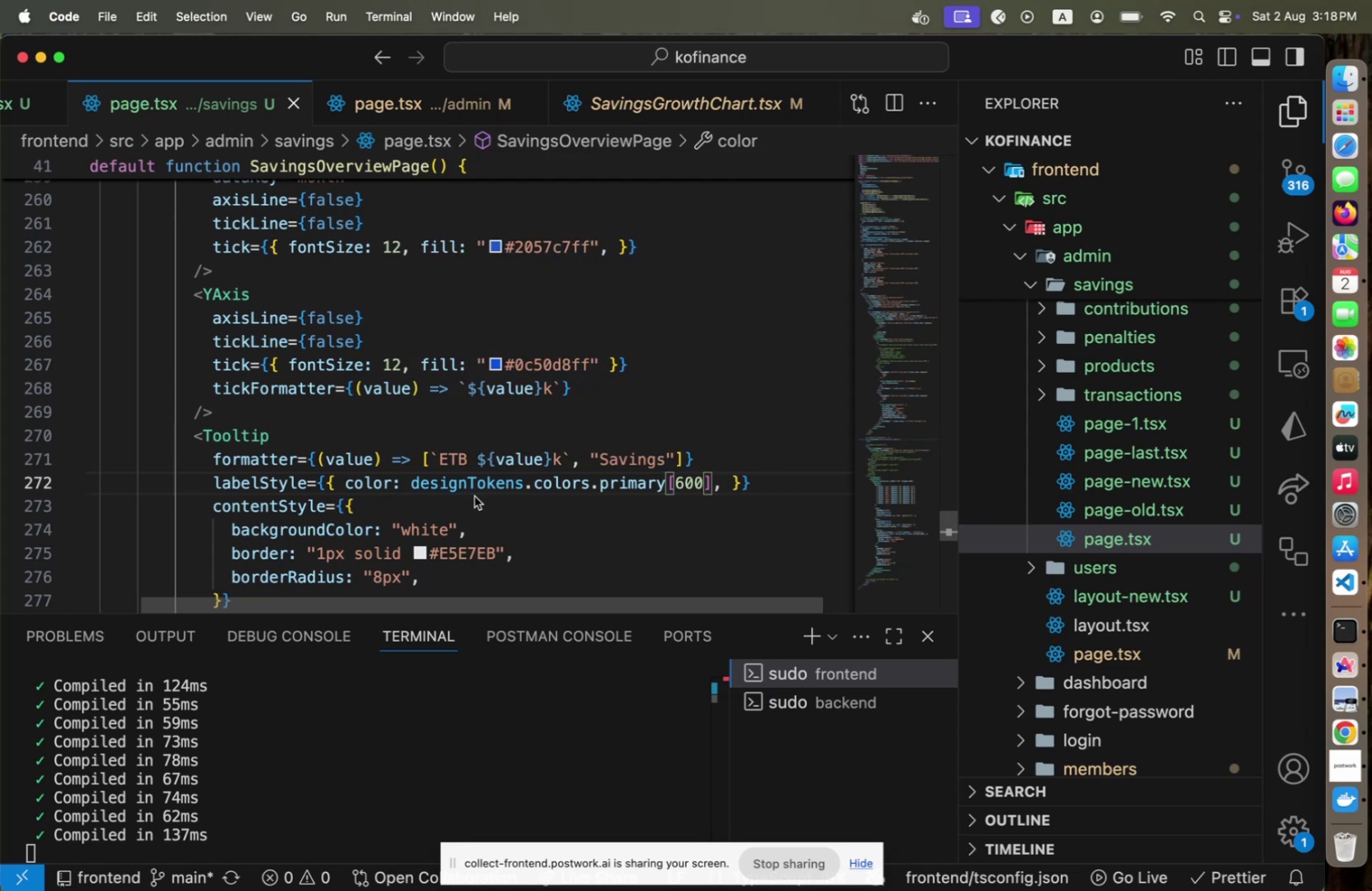 
key(Meta+Tab)
 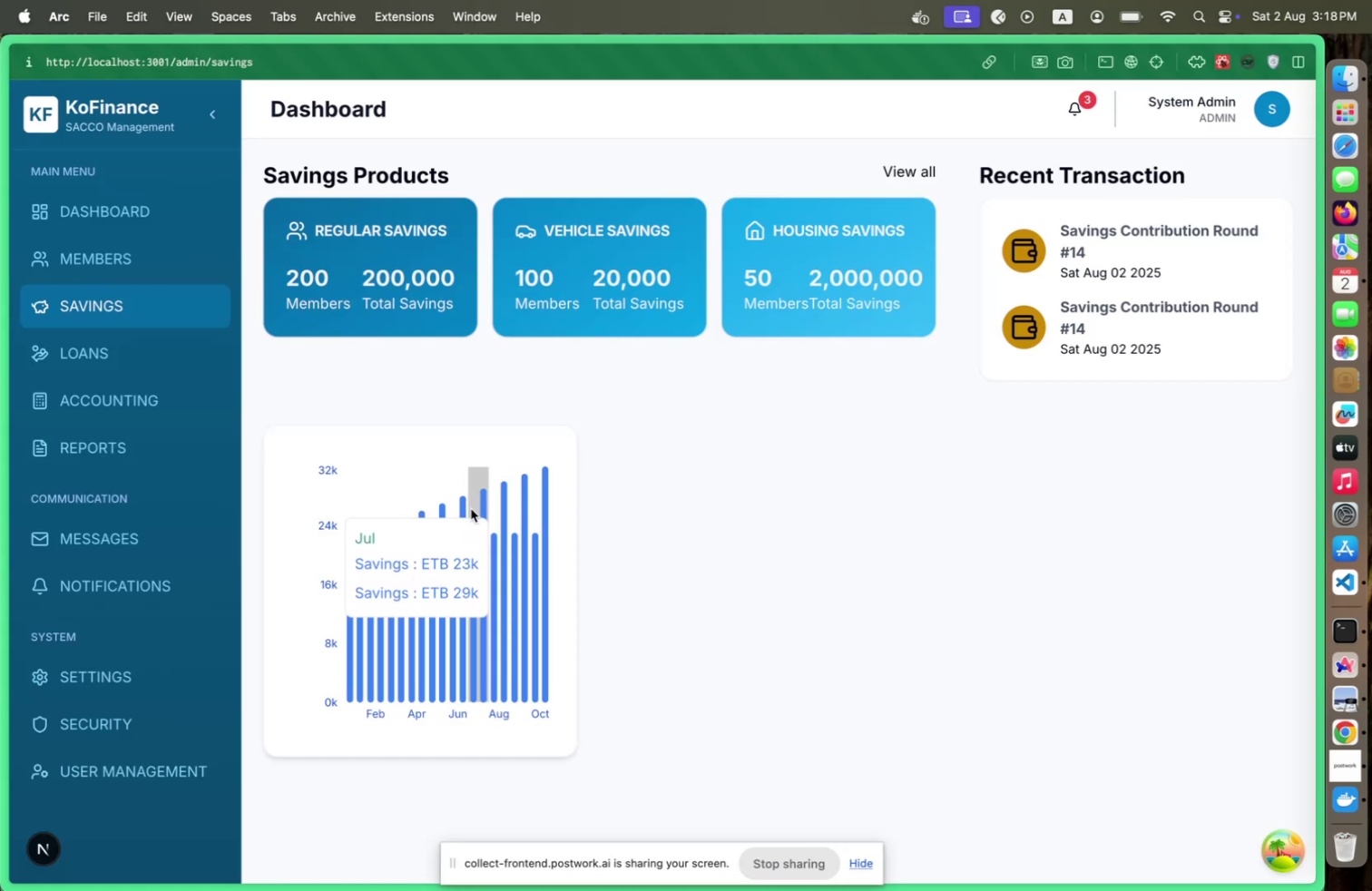 
key(Meta+CommandLeft)
 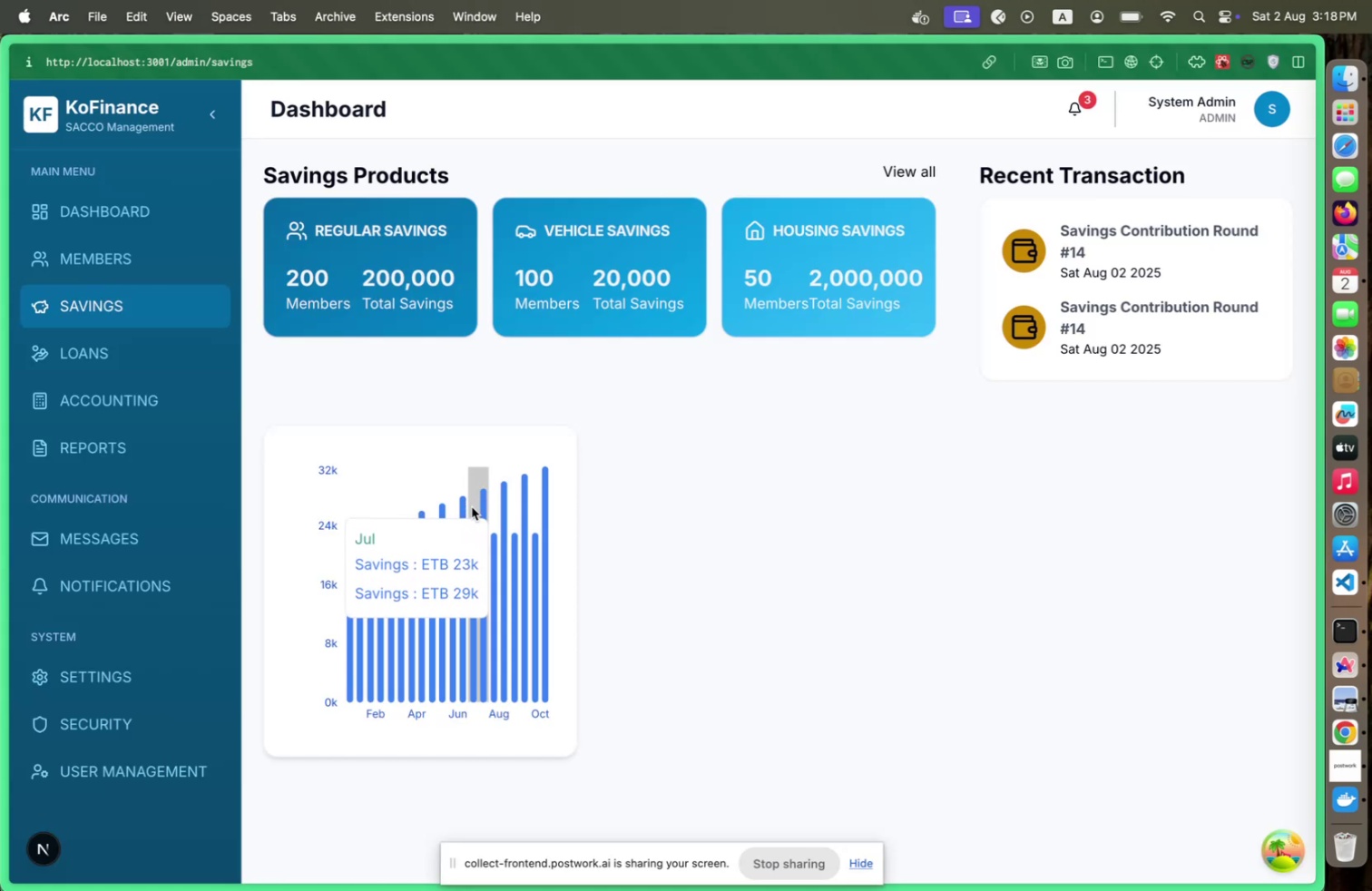 
key(Meta+Tab)
 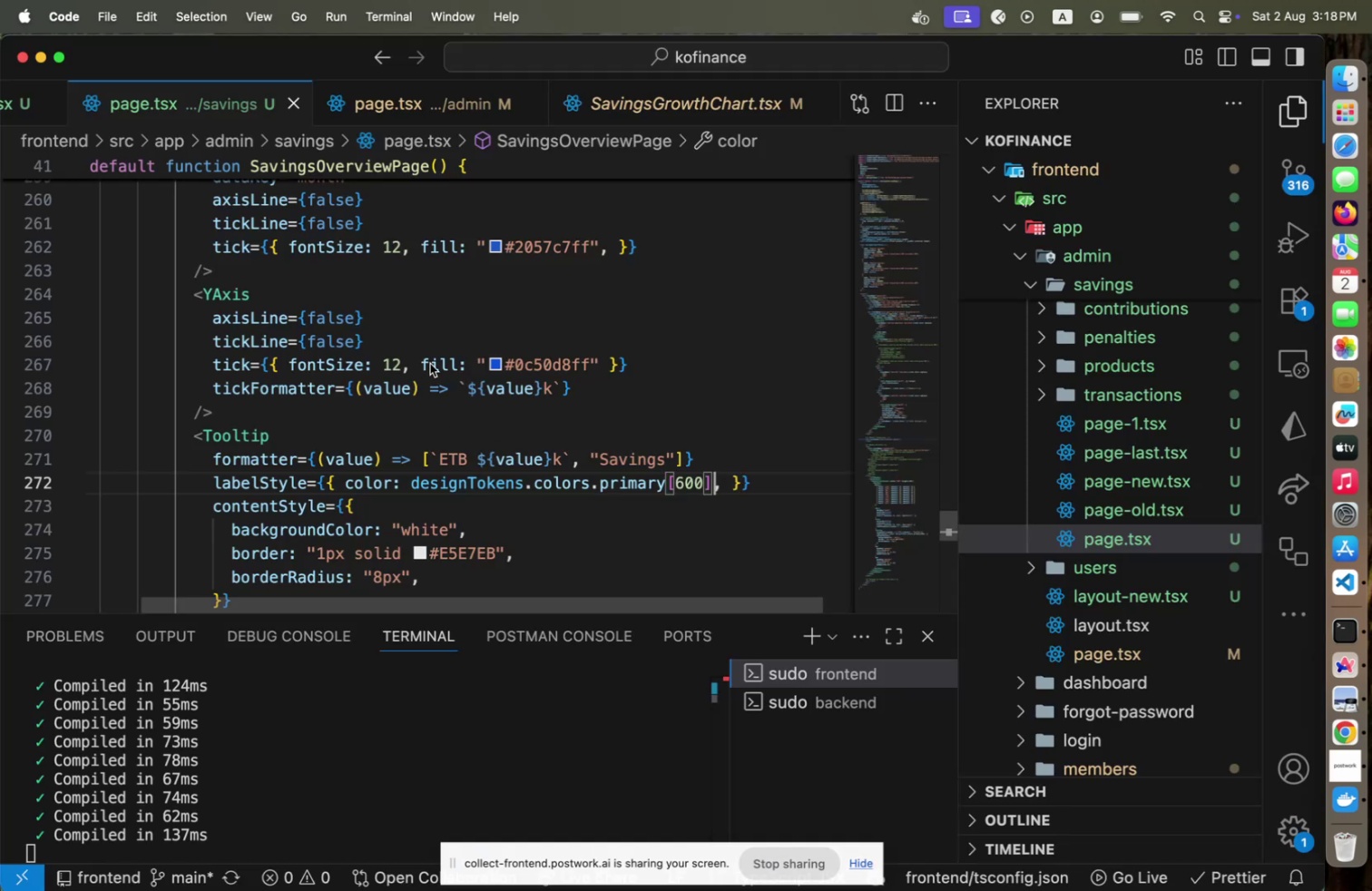 
left_click([485, 371])
 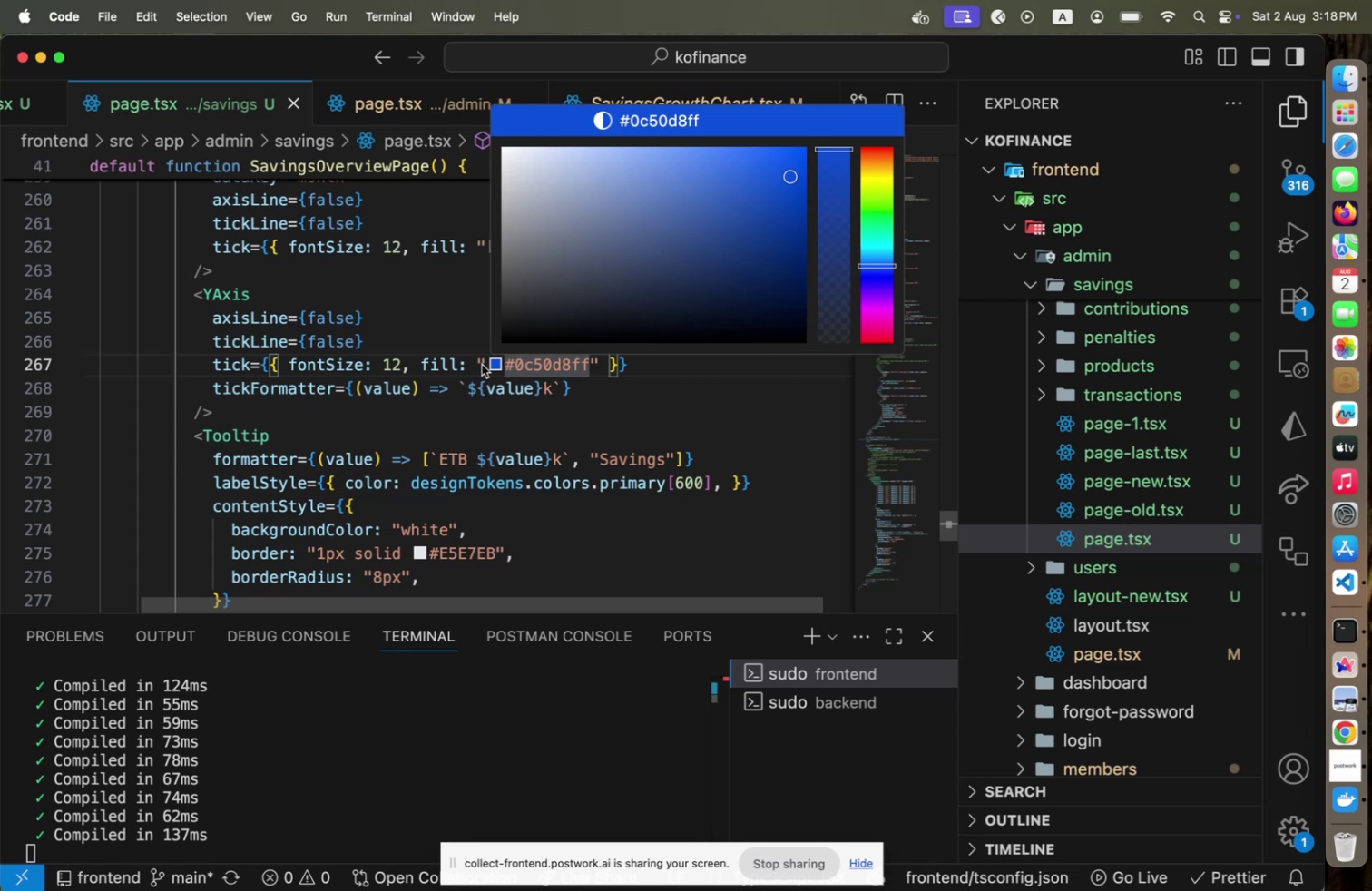 
left_click([482, 364])
 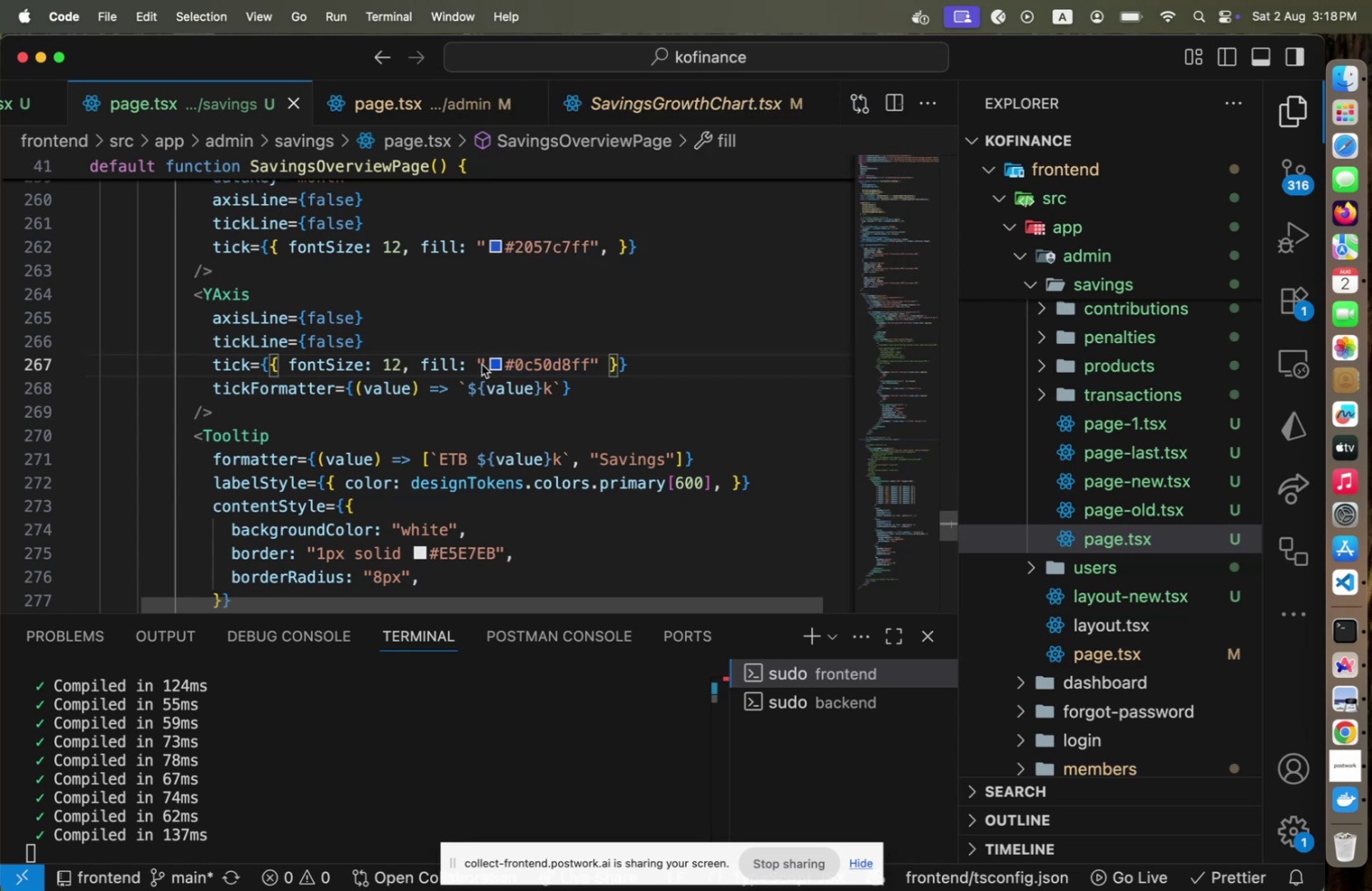 
key(ArrowLeft)
 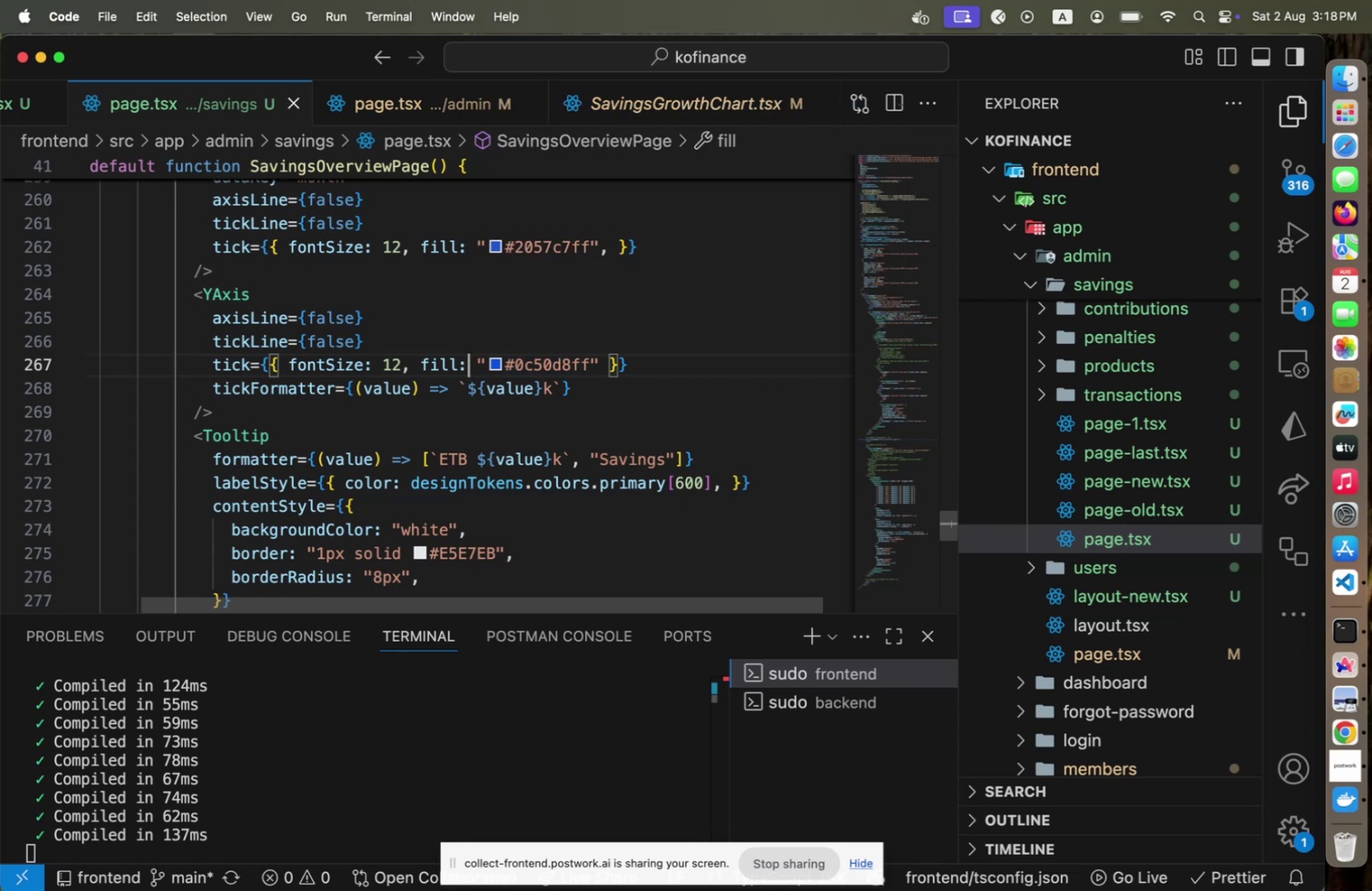 
type( des)
 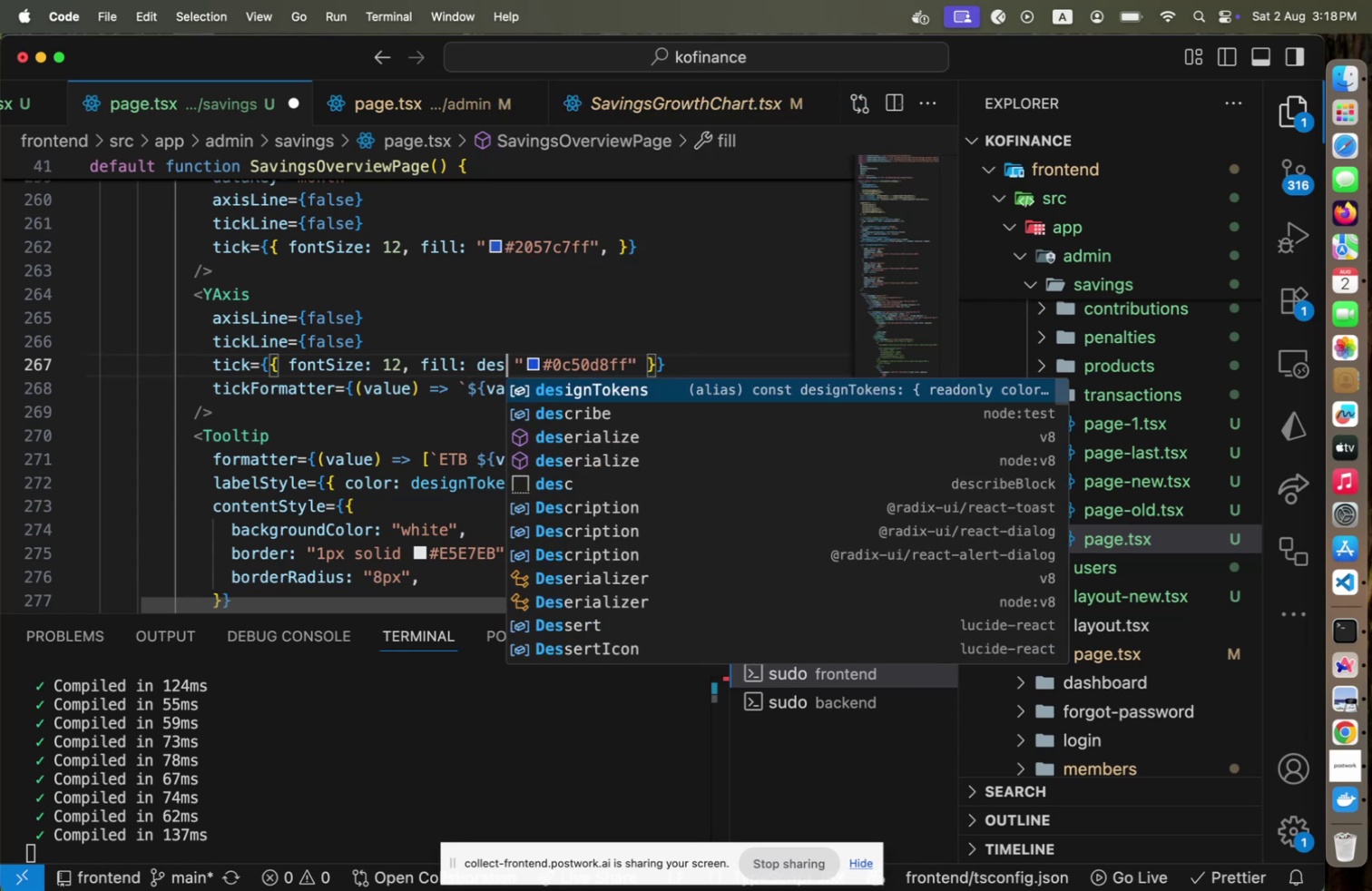 
key(Enter)
 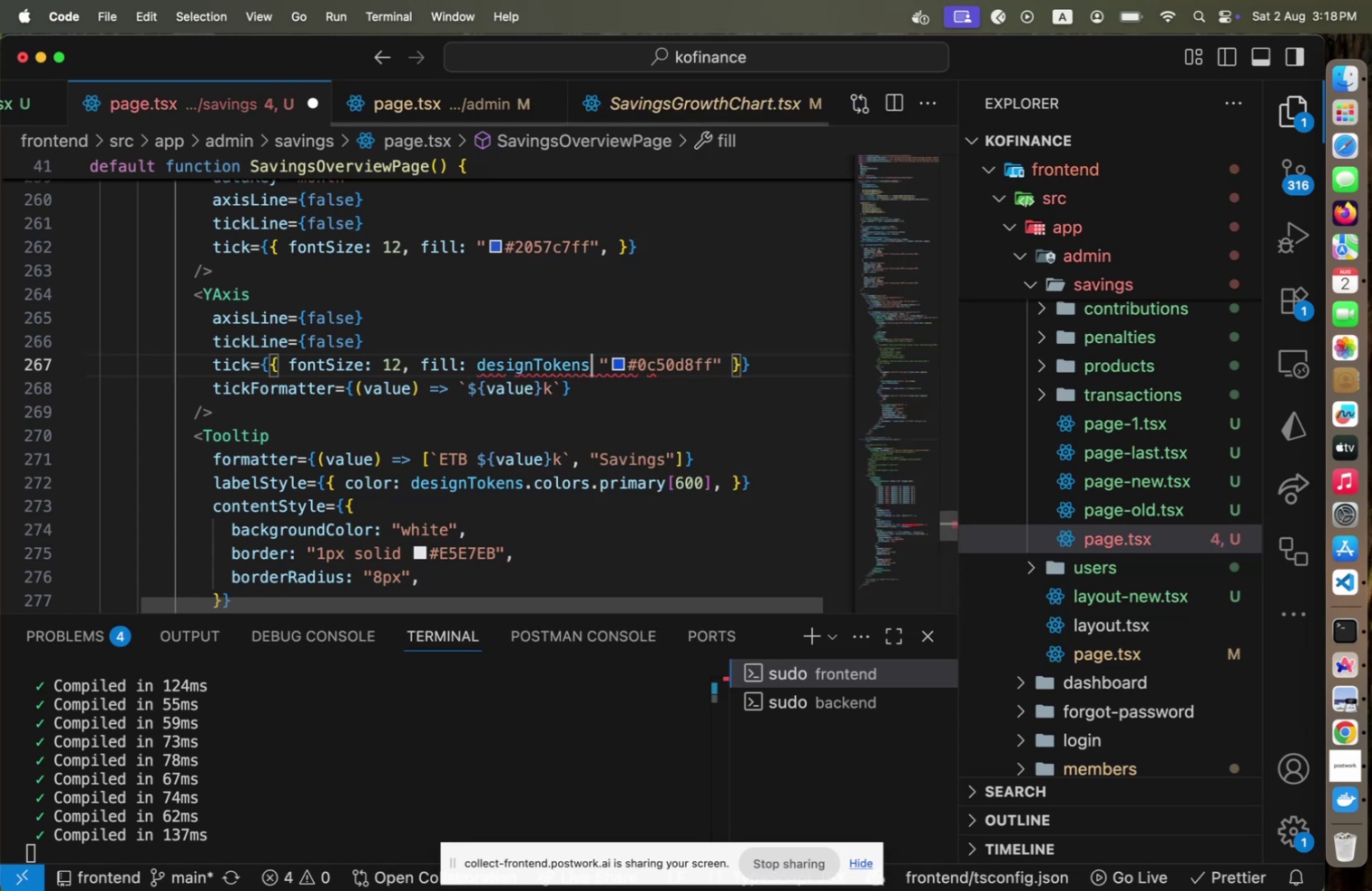 
key(Period)
 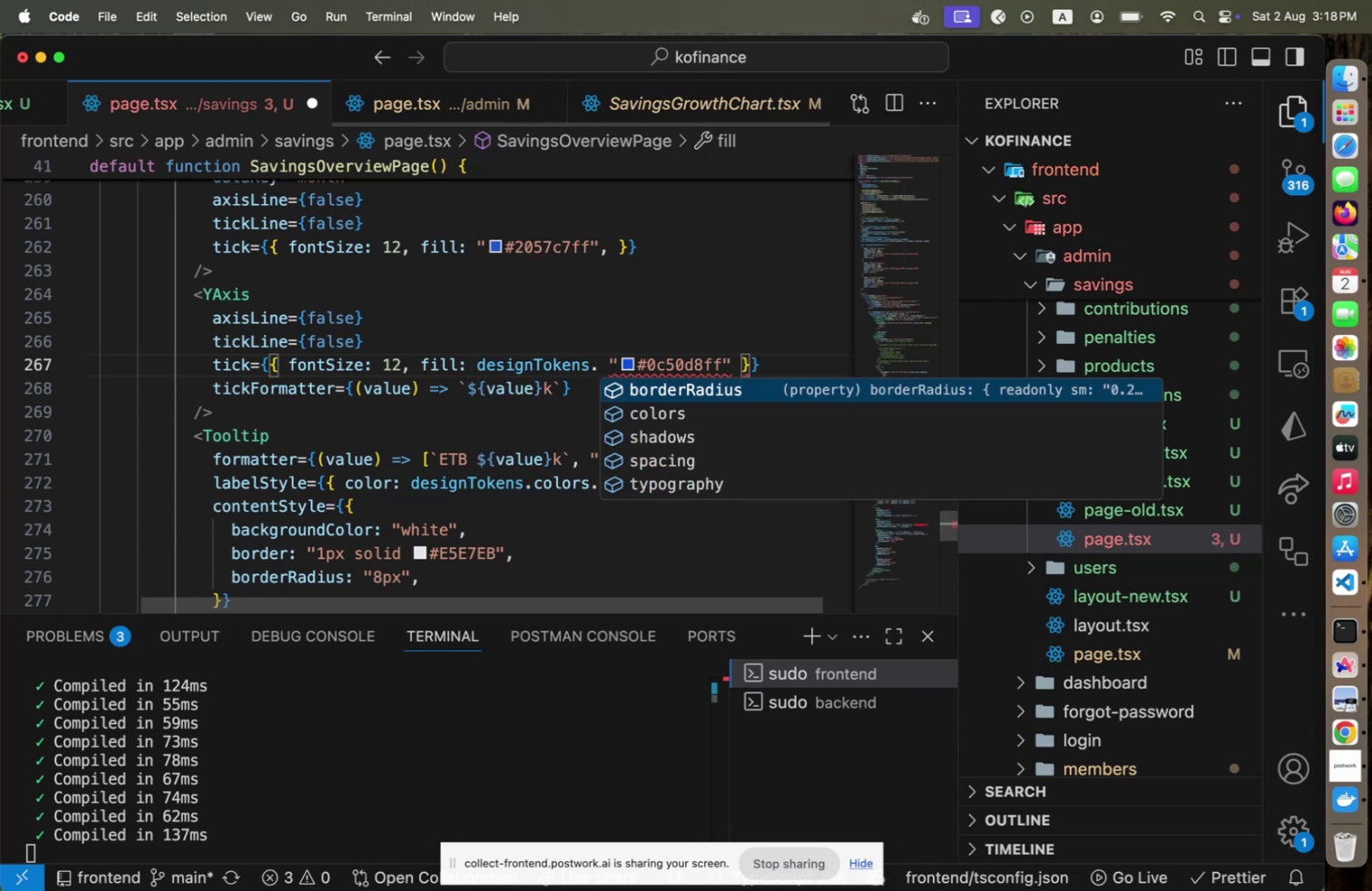 
key(C)
 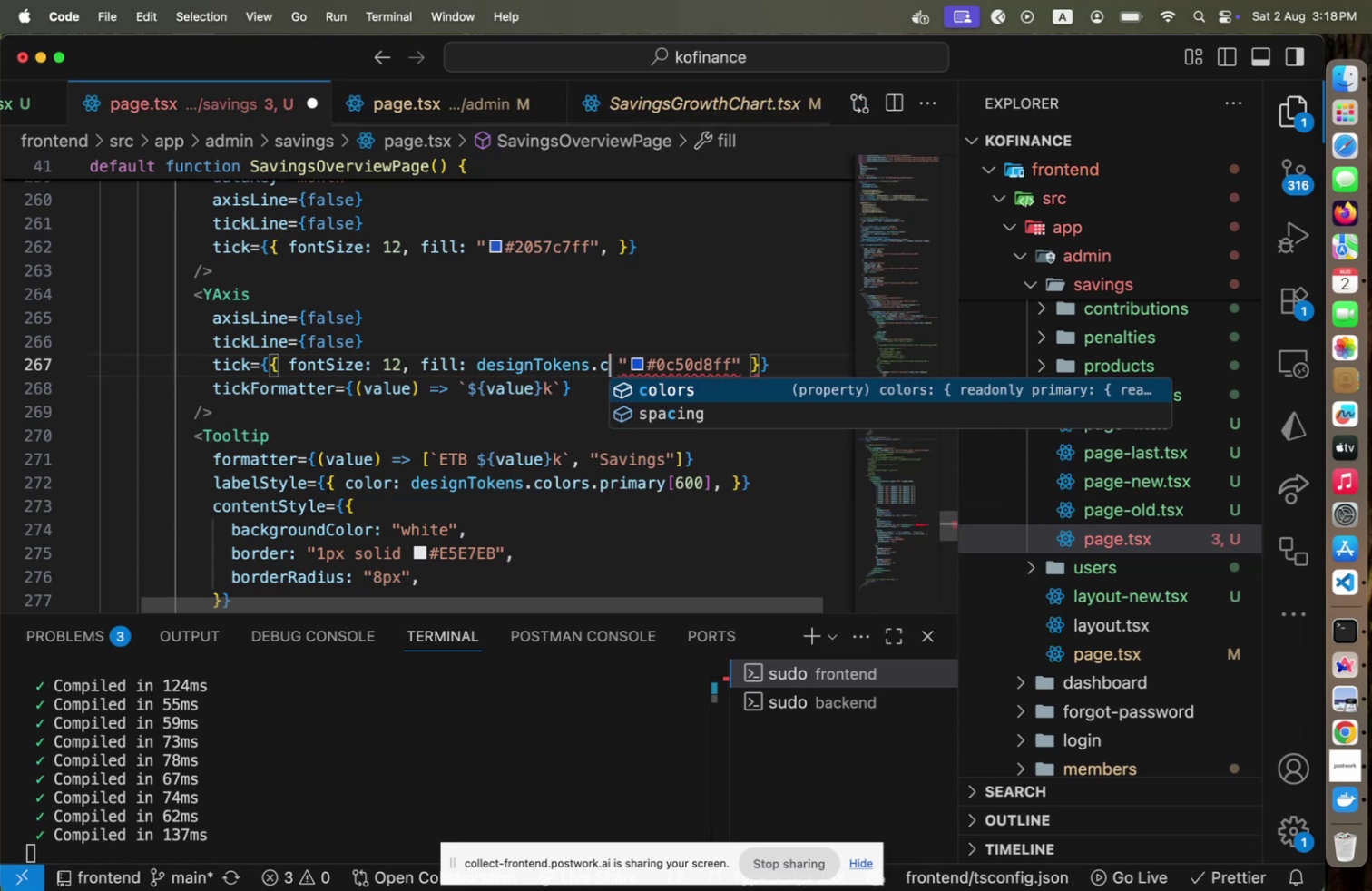 
key(Enter)
 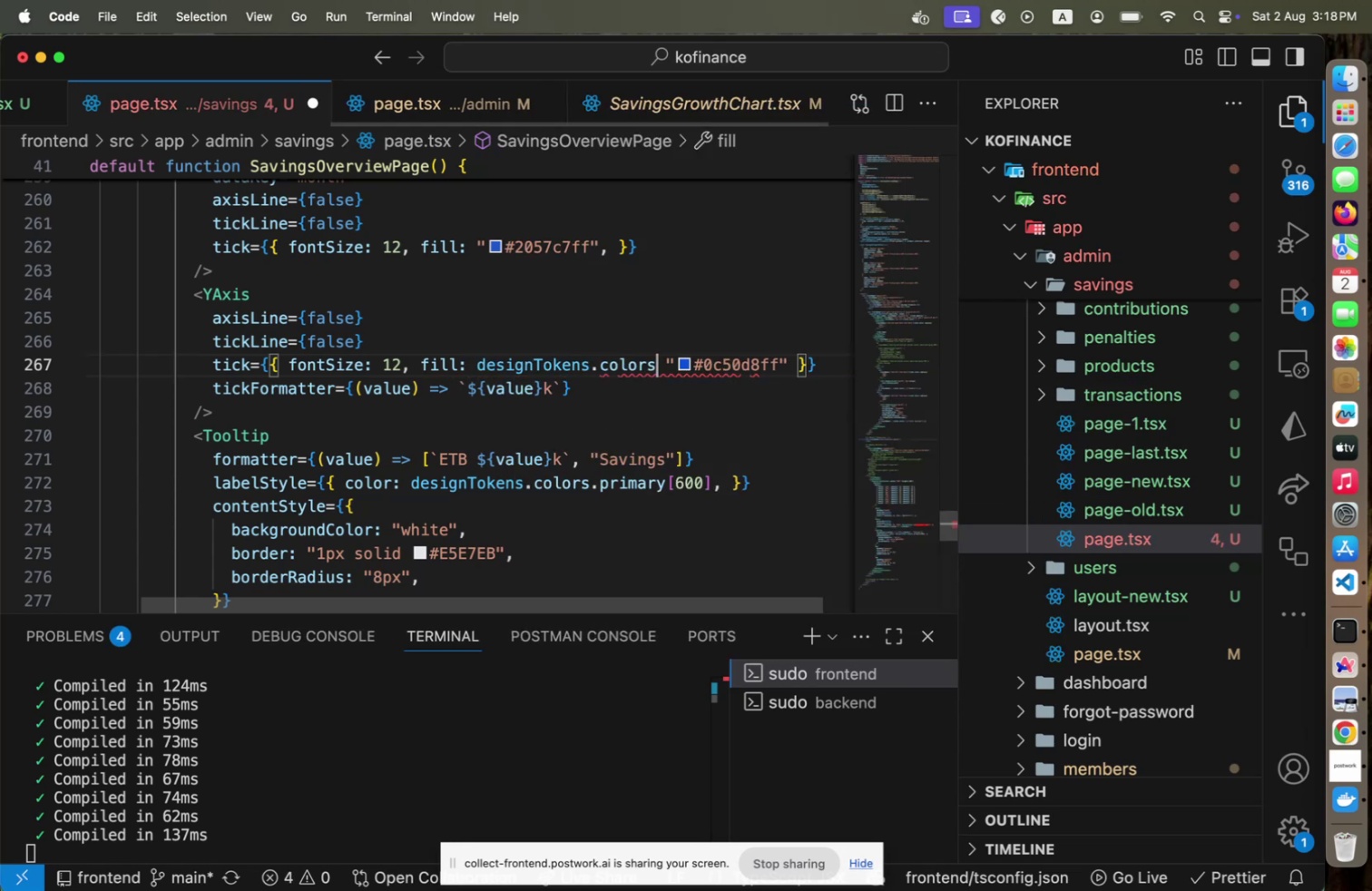 
key(Period)
 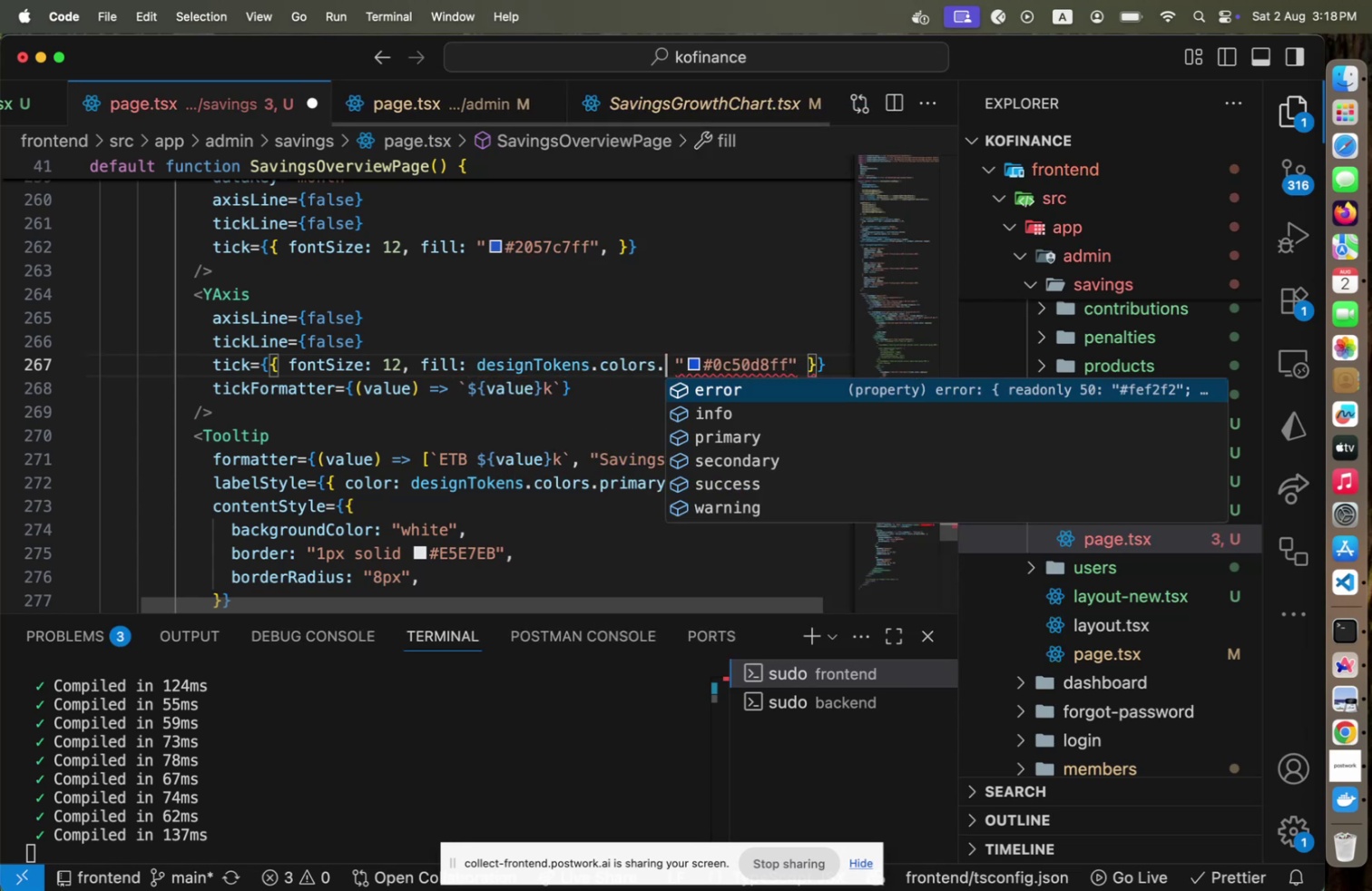 
key(P)
 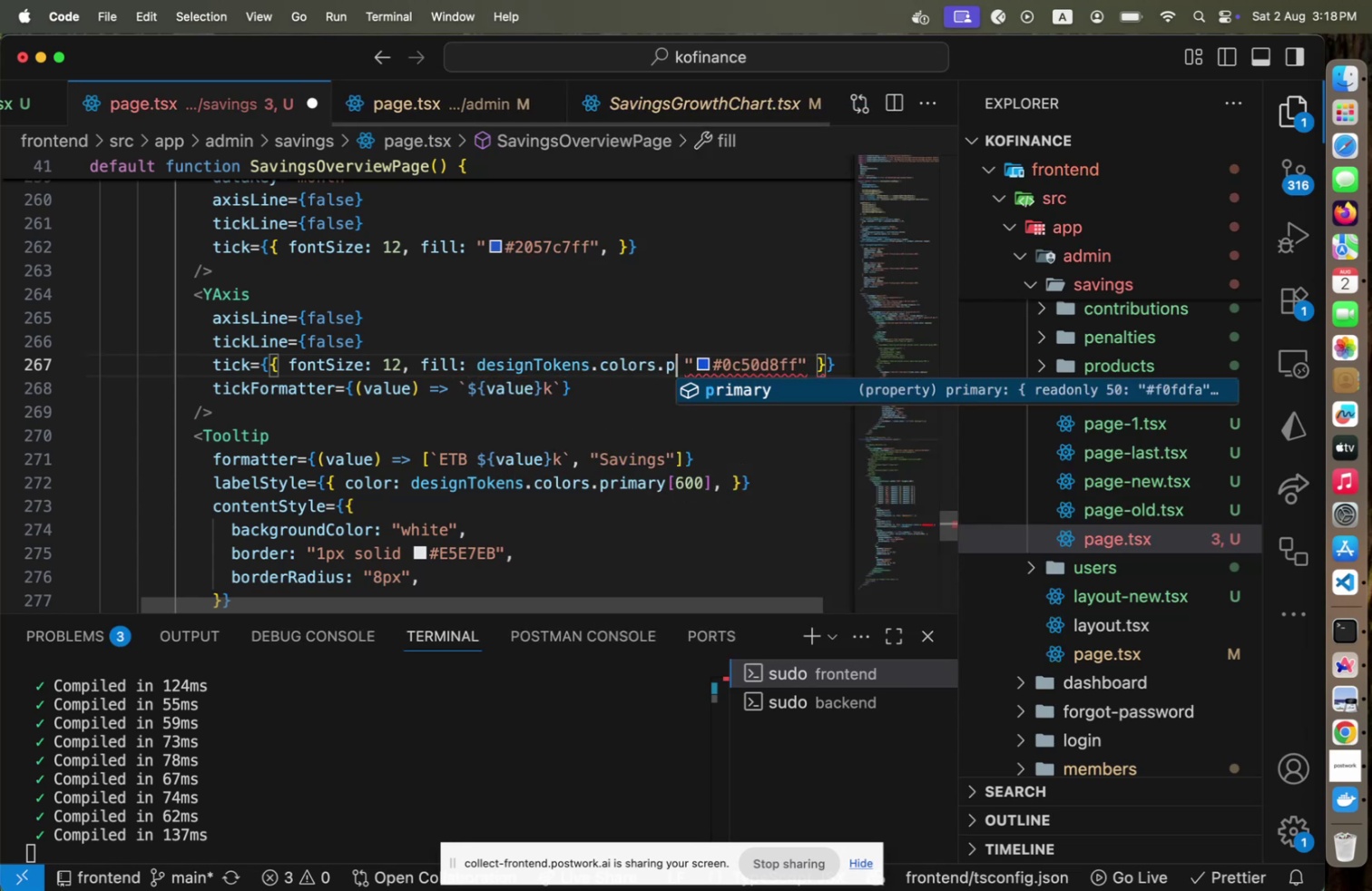 
key(Enter)
 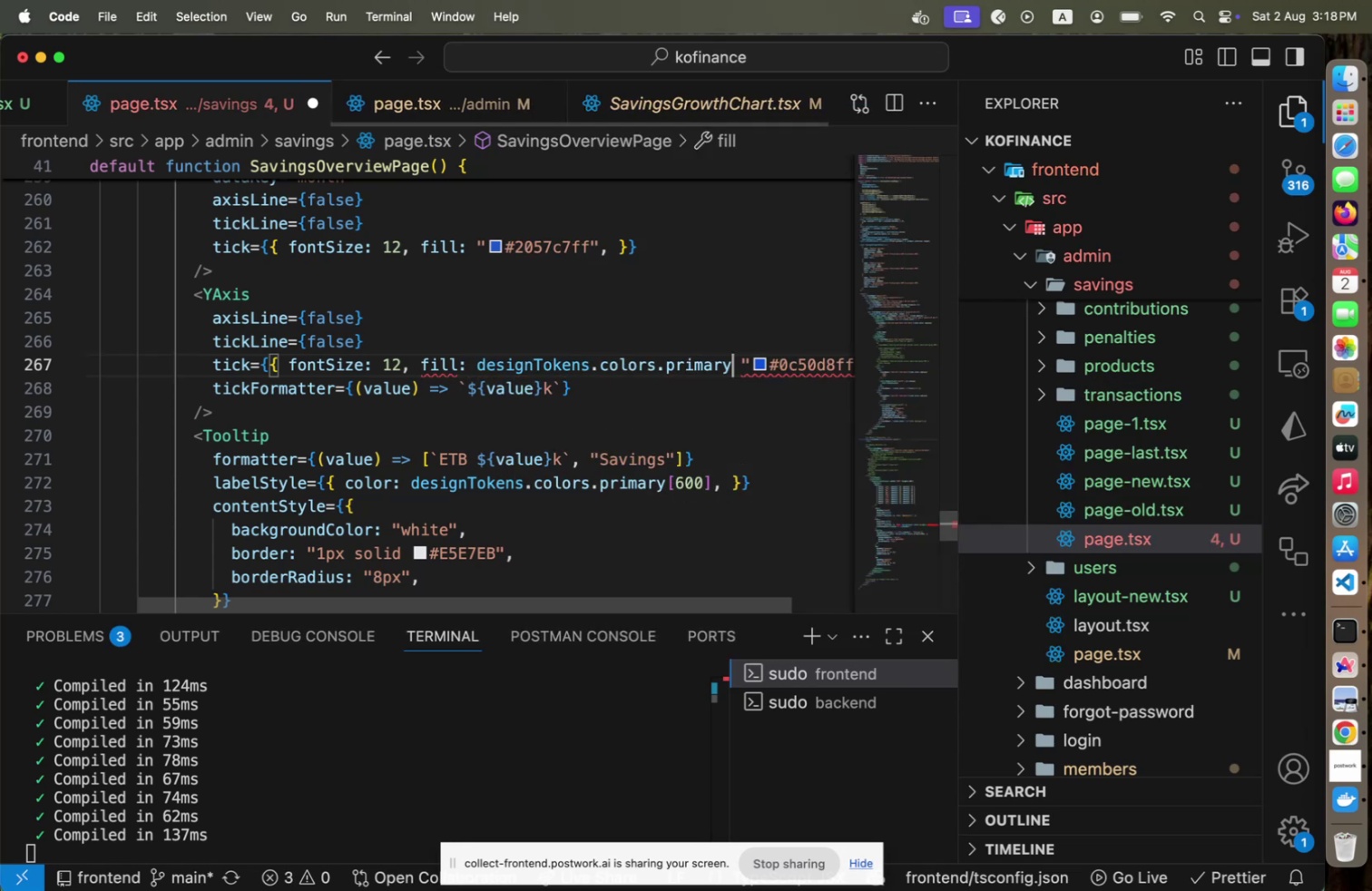 
key(Period)
 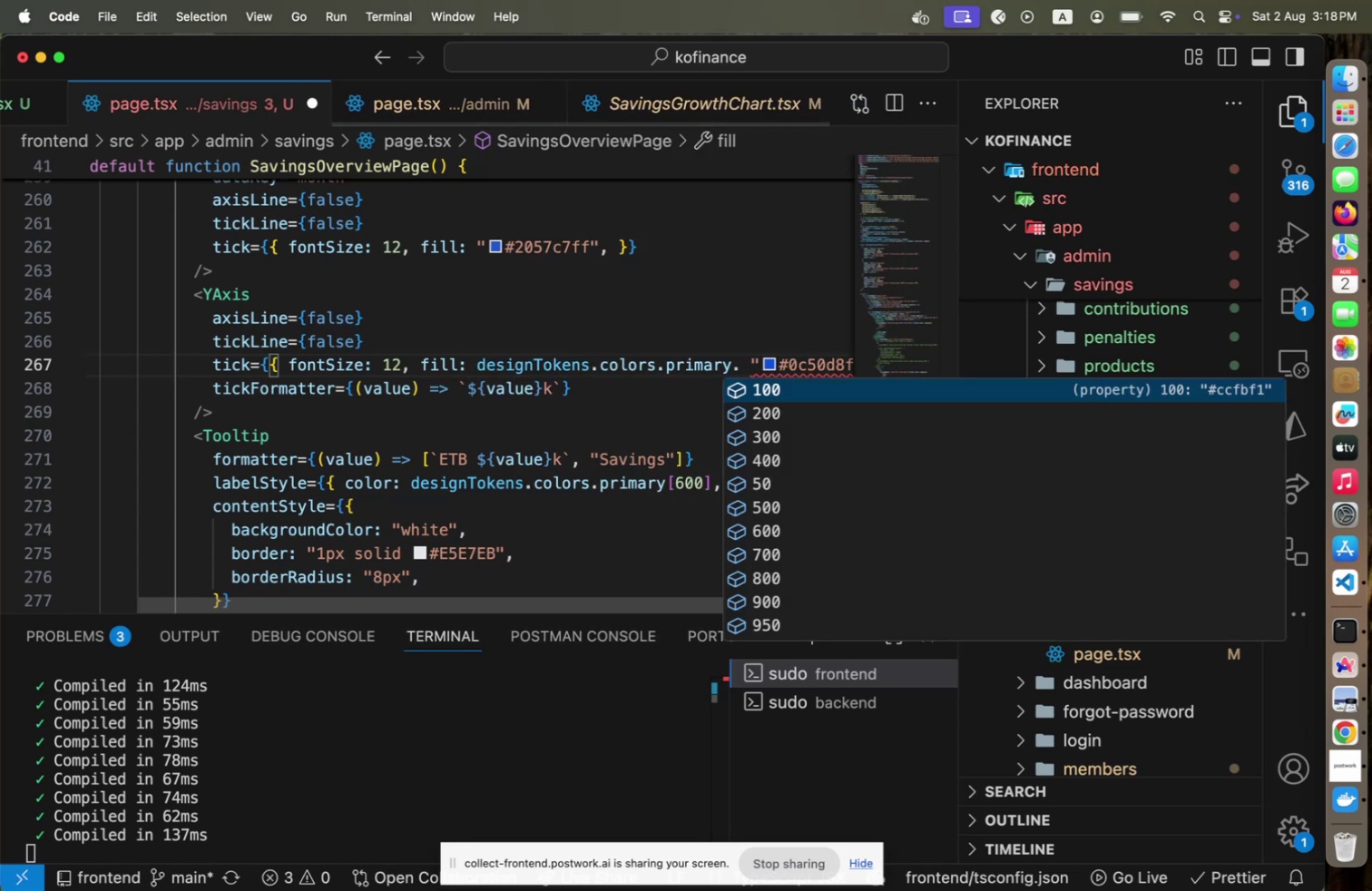 
key(ArrowDown)
 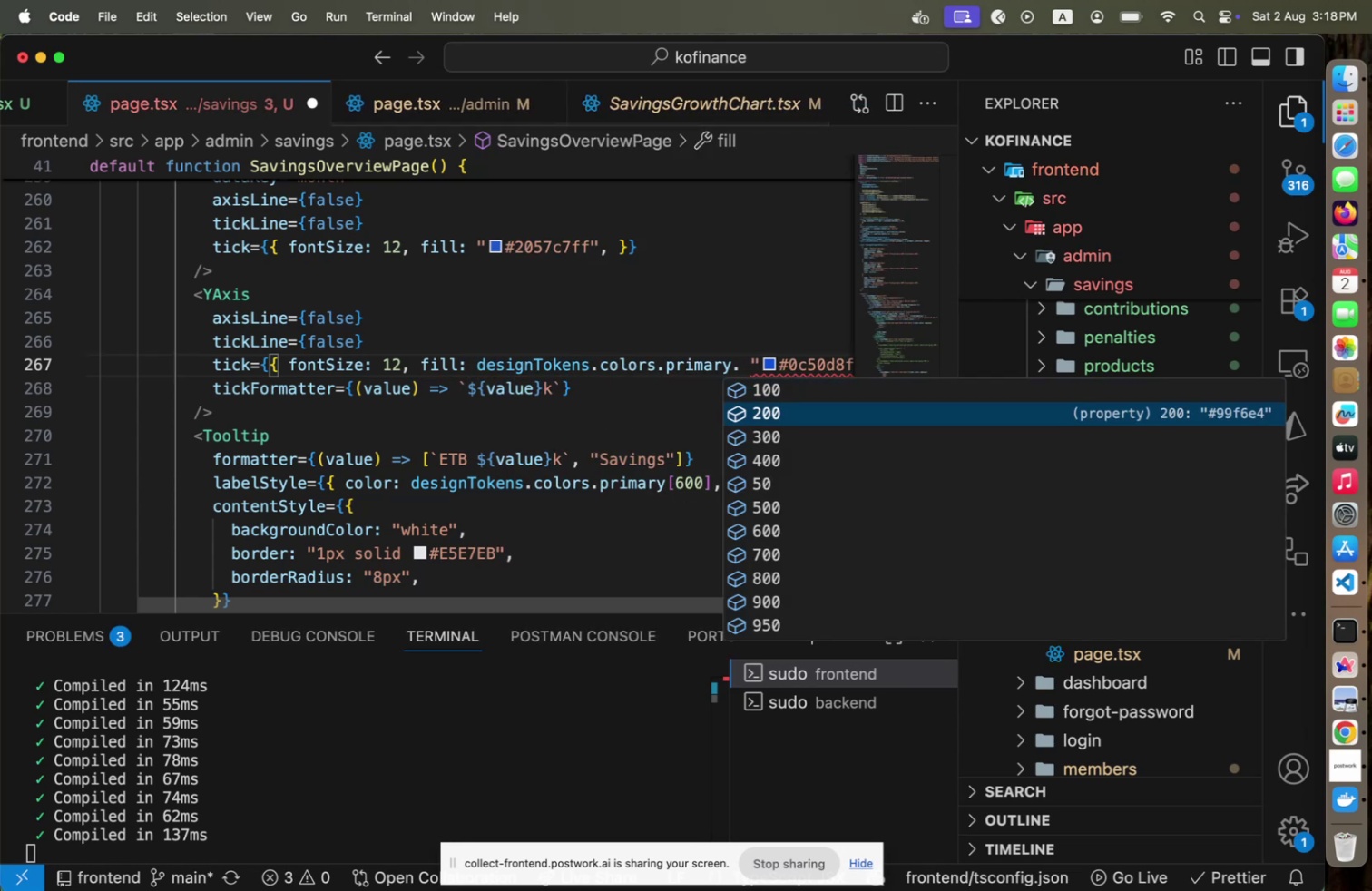 
key(ArrowDown)
 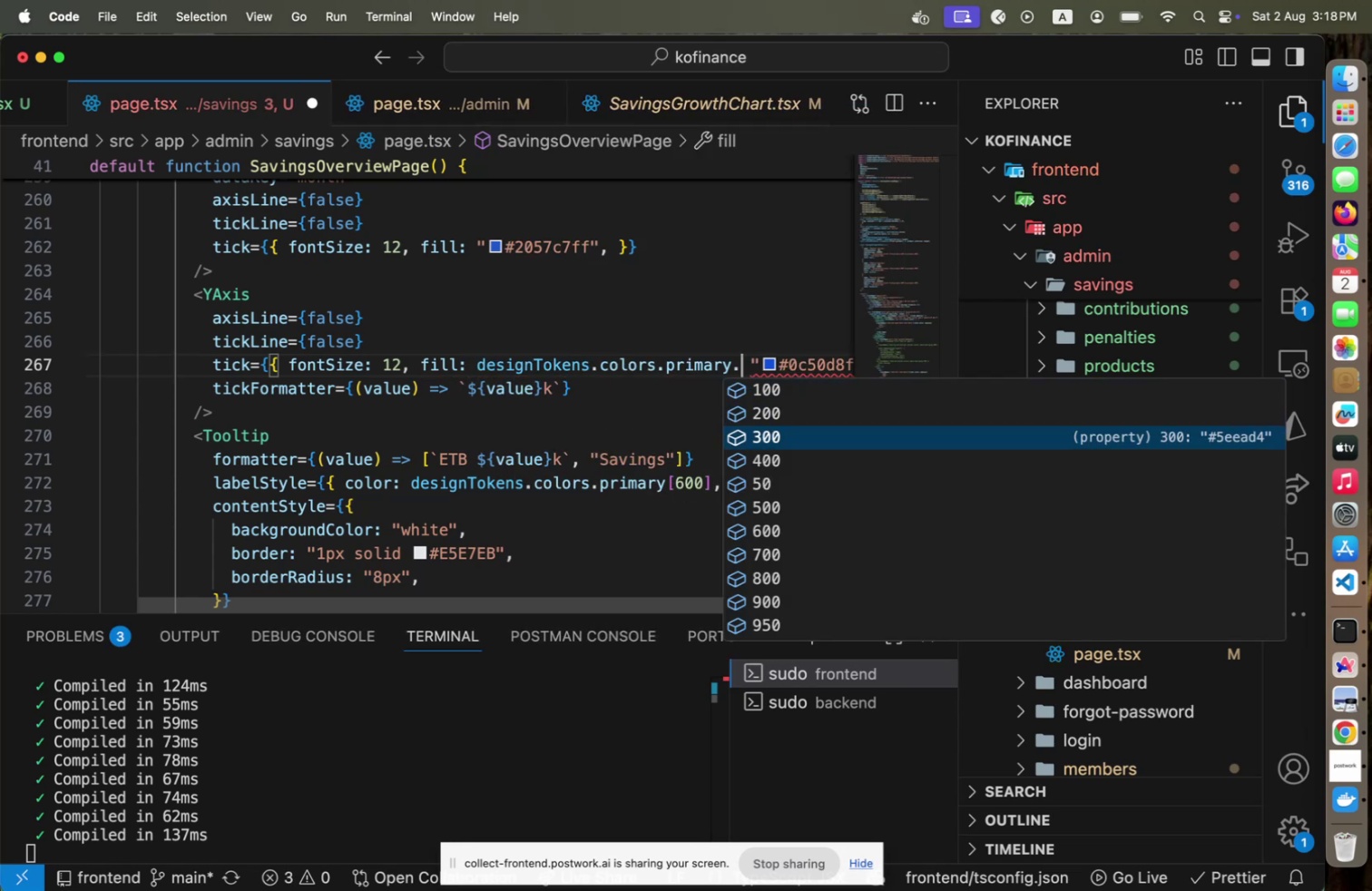 
key(ArrowDown)
 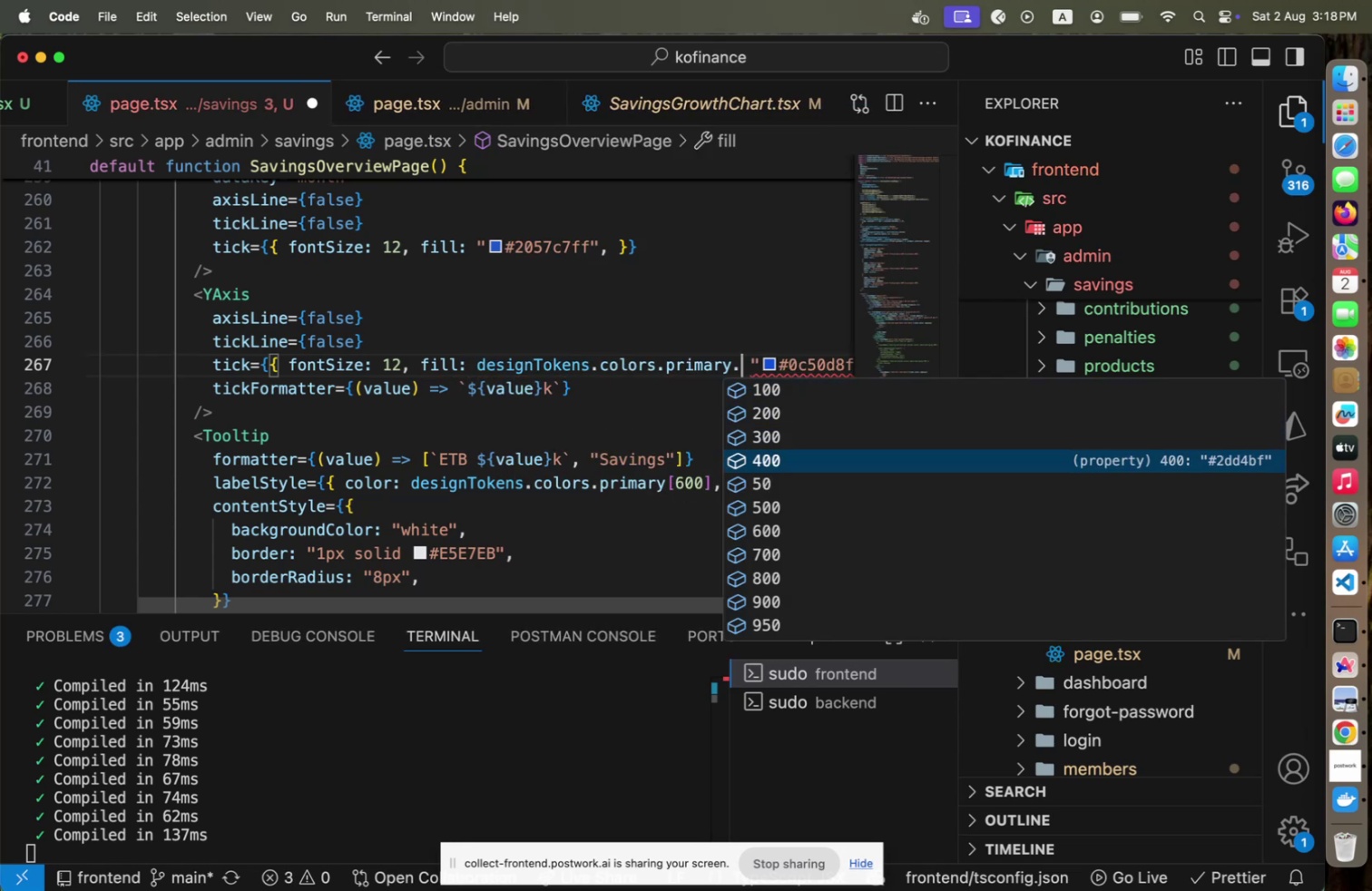 
key(ArrowDown)
 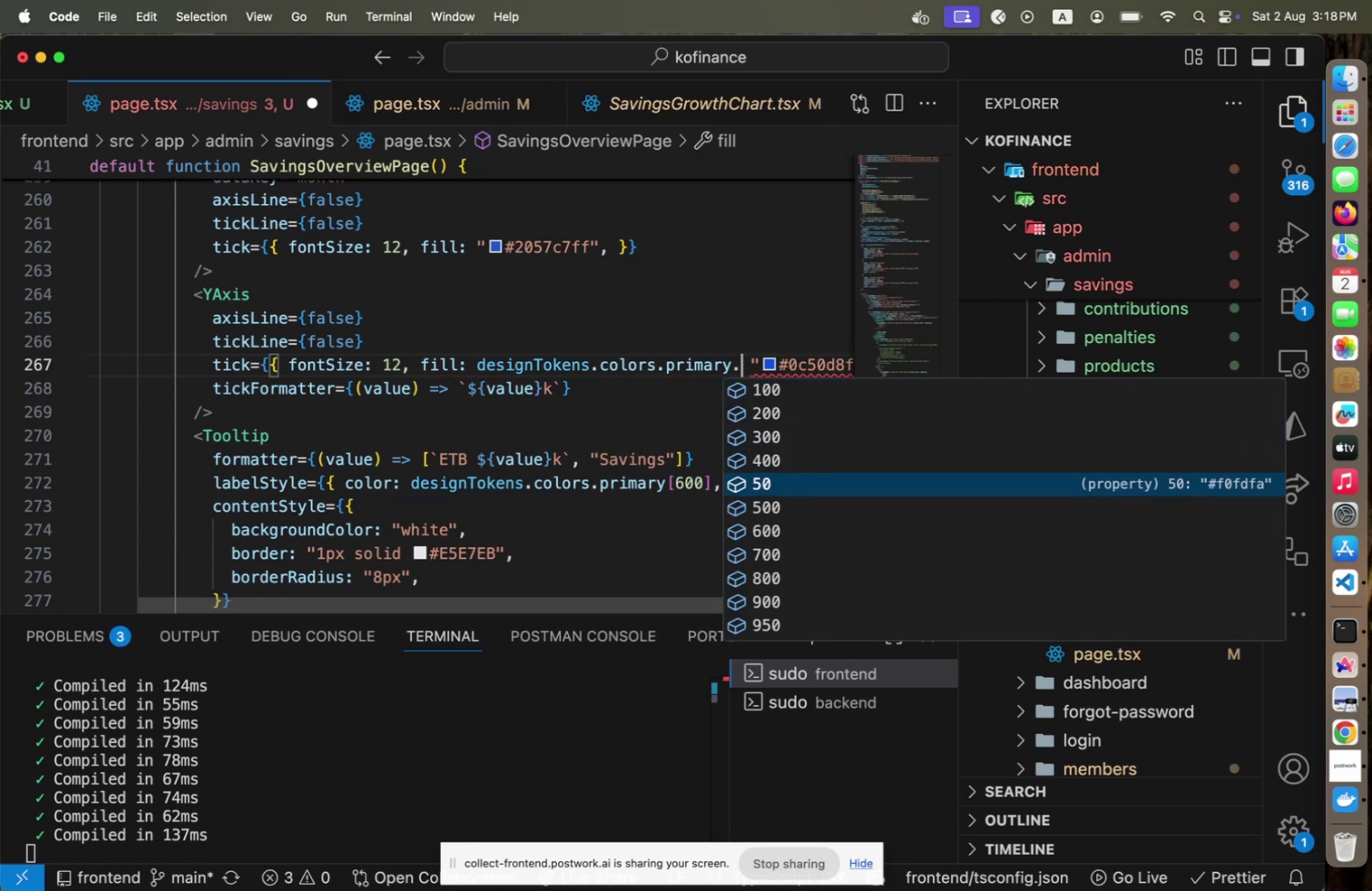 
key(ArrowDown)
 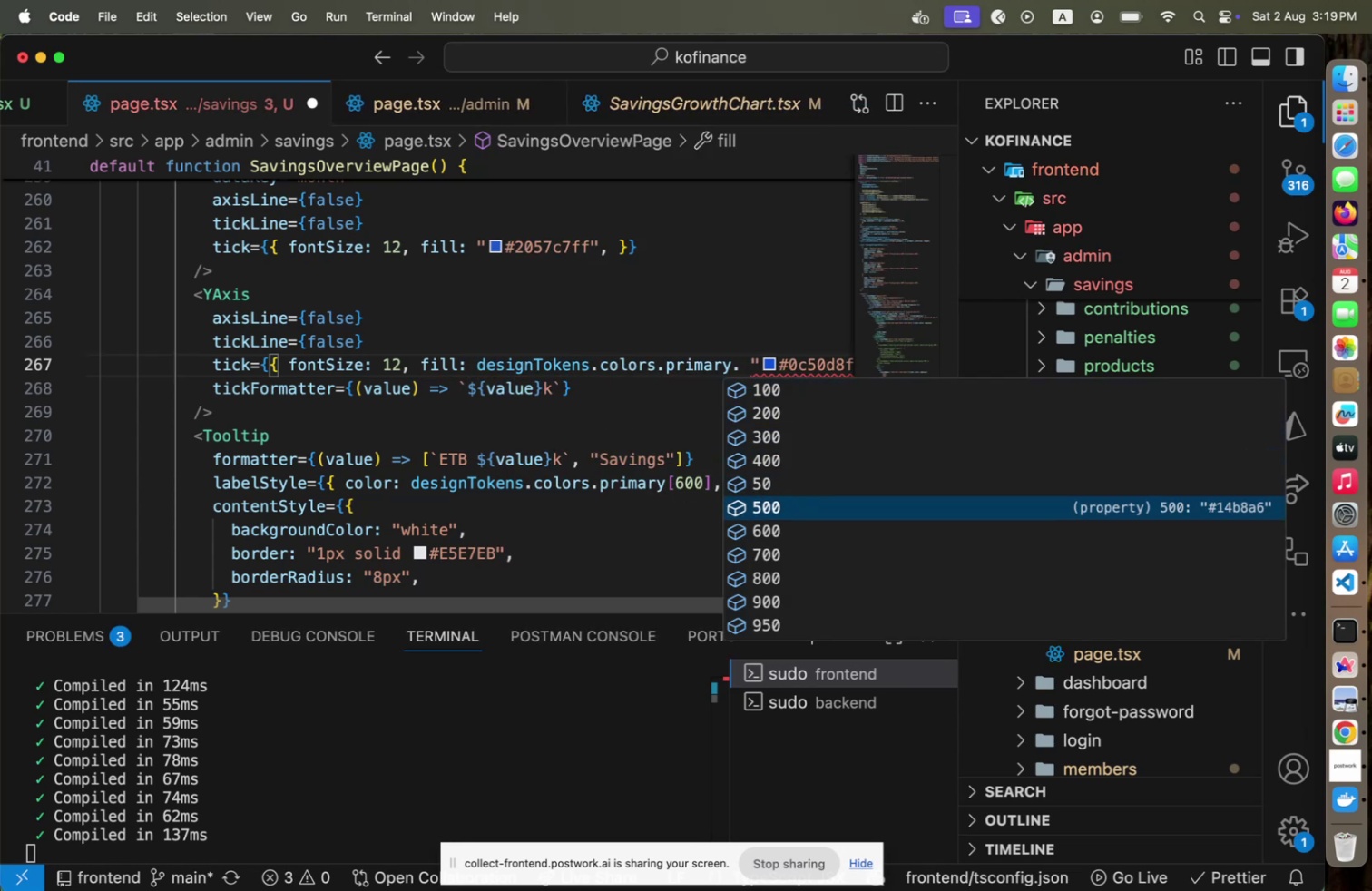 
key(ArrowDown)
 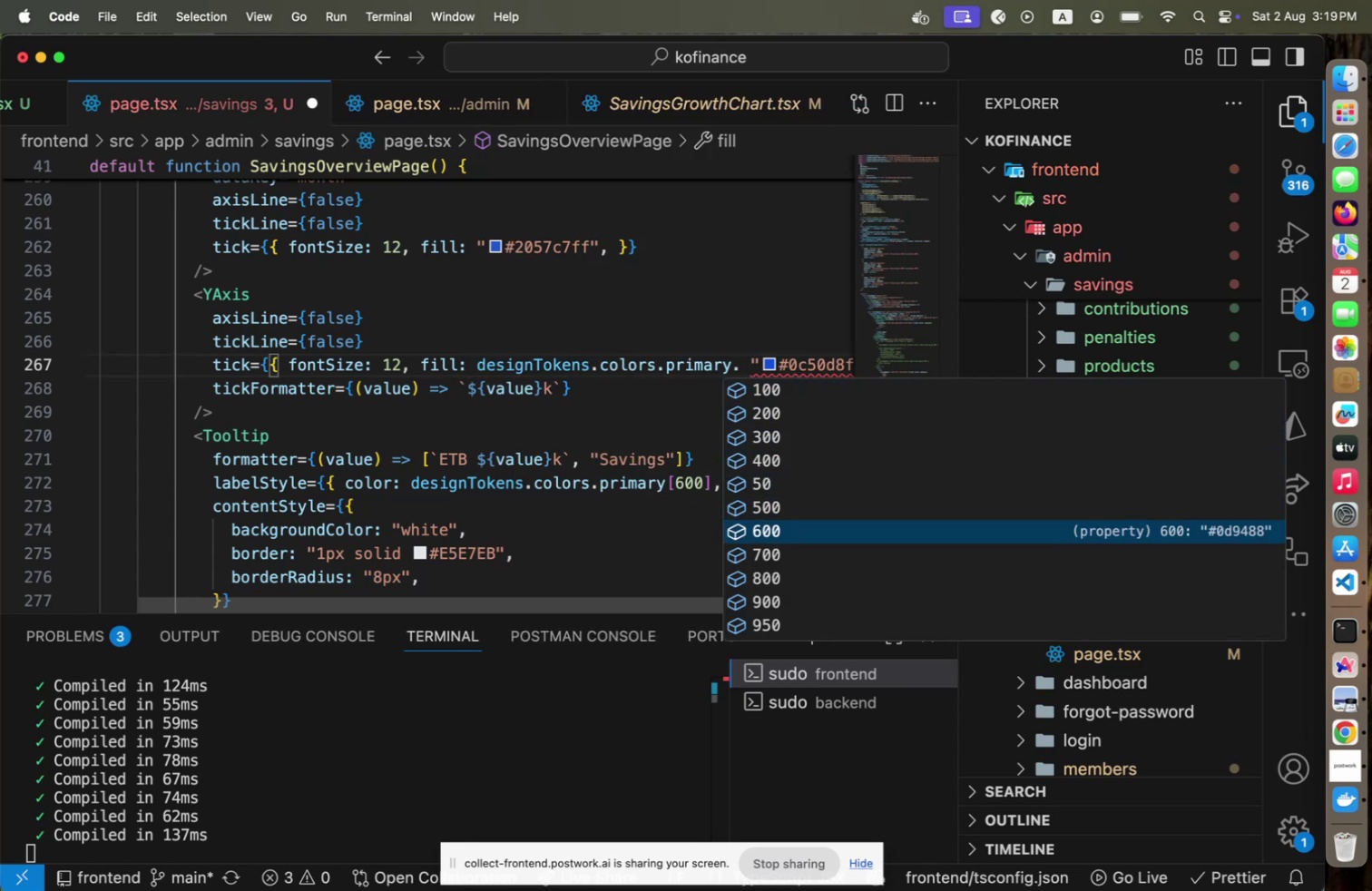 
key(Enter)
 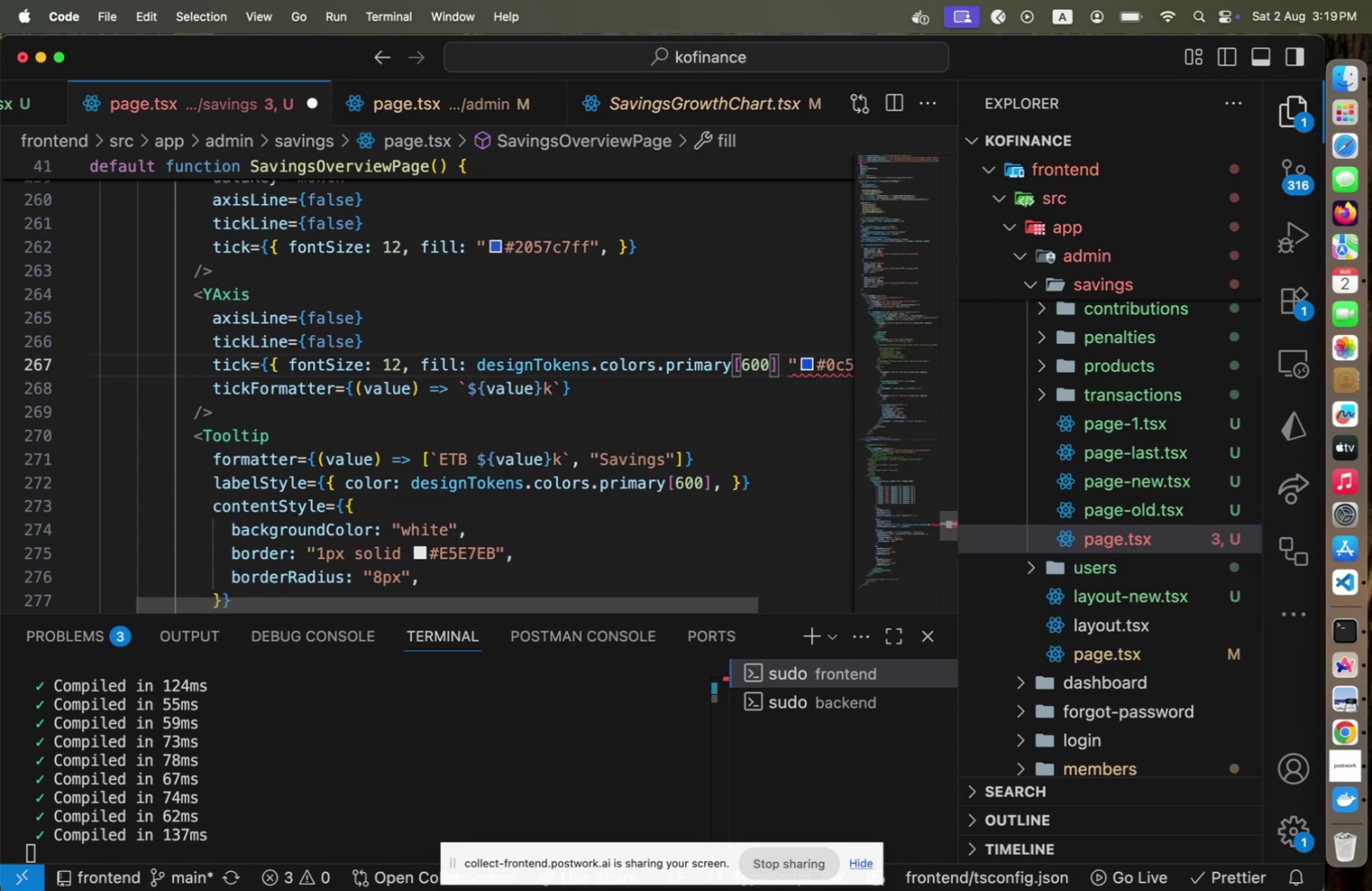 
key(ArrowRight)
 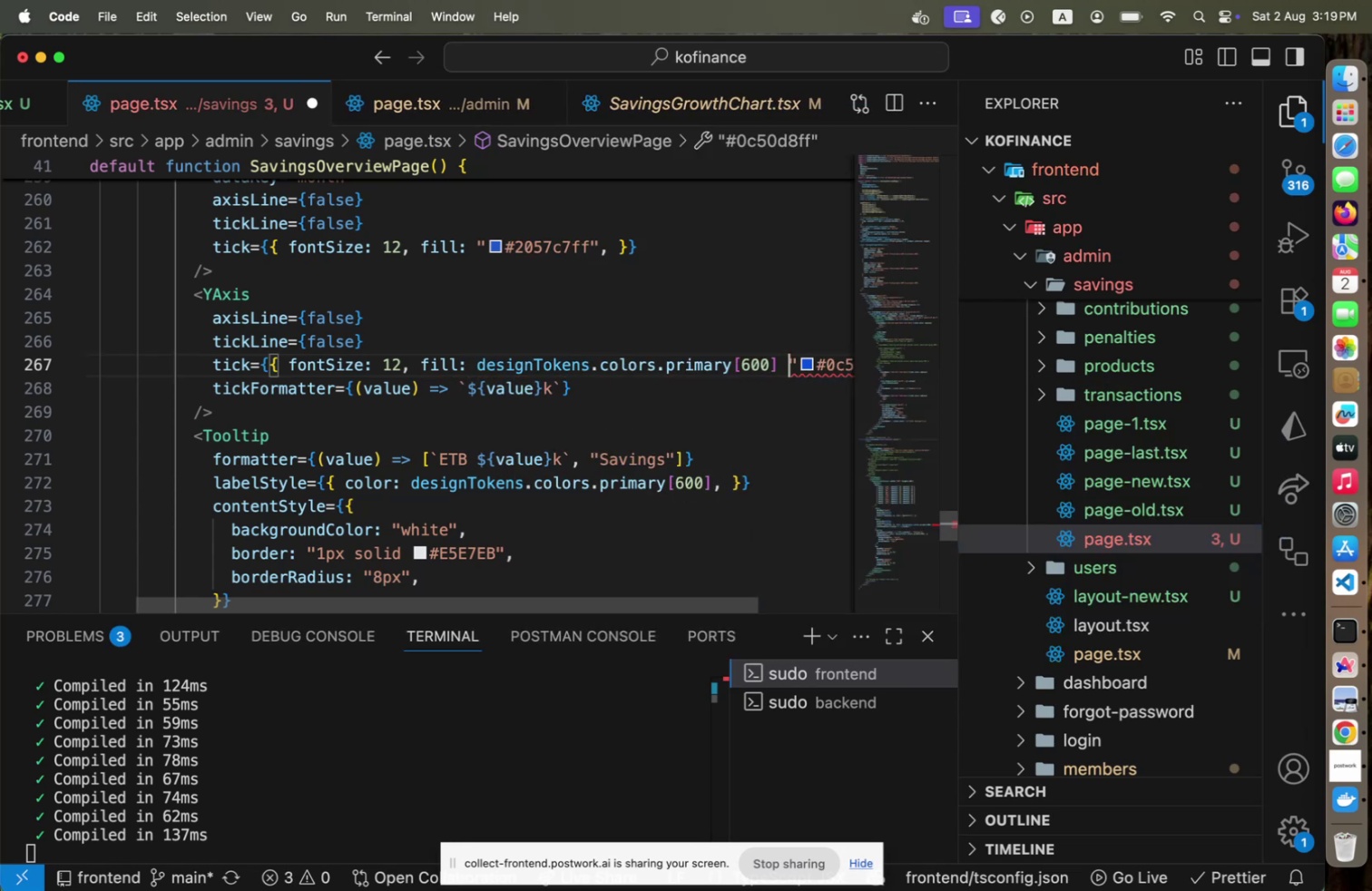 
key(Shift+Backslash)
 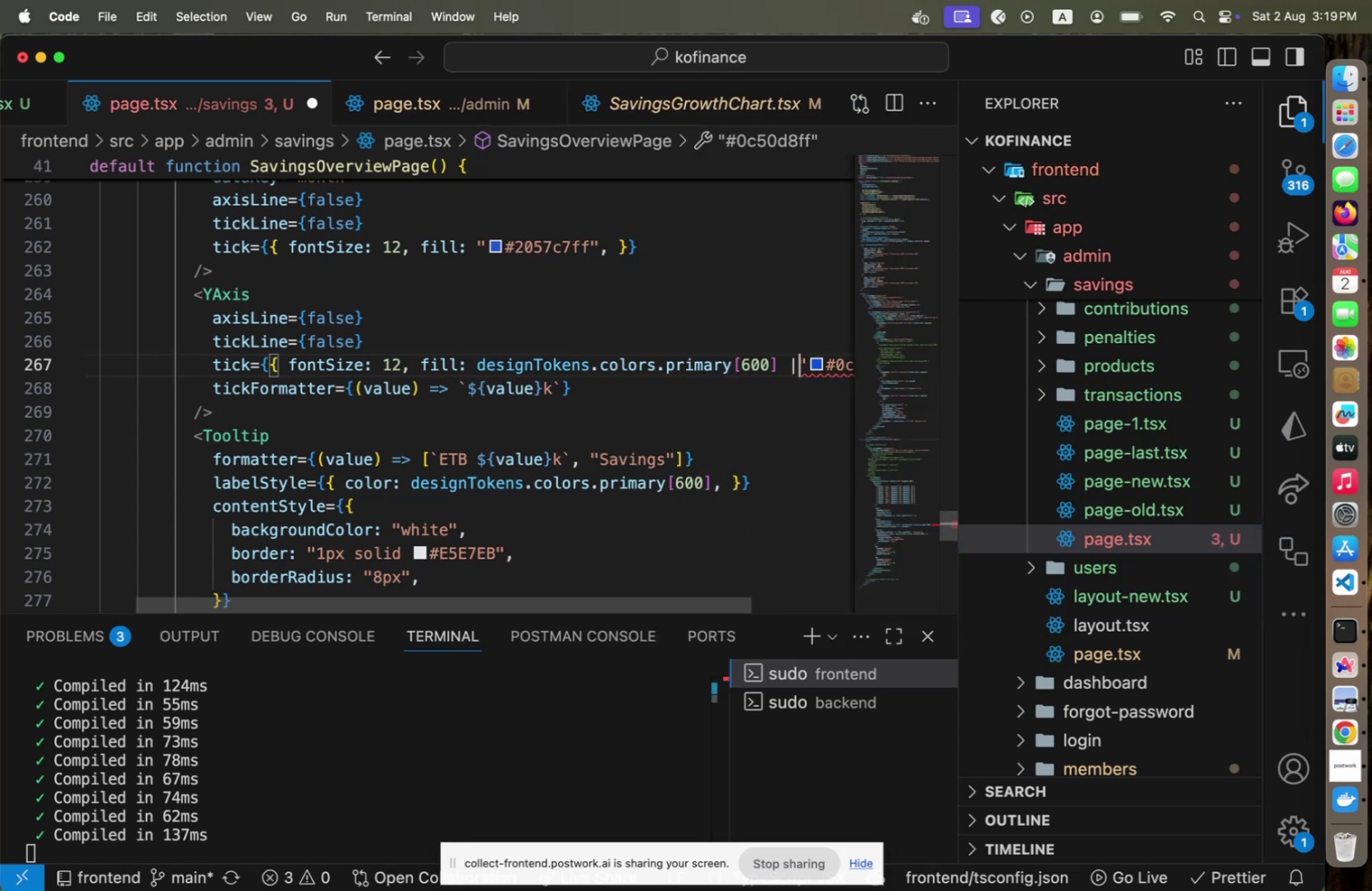 
key(Shift+Backslash)
 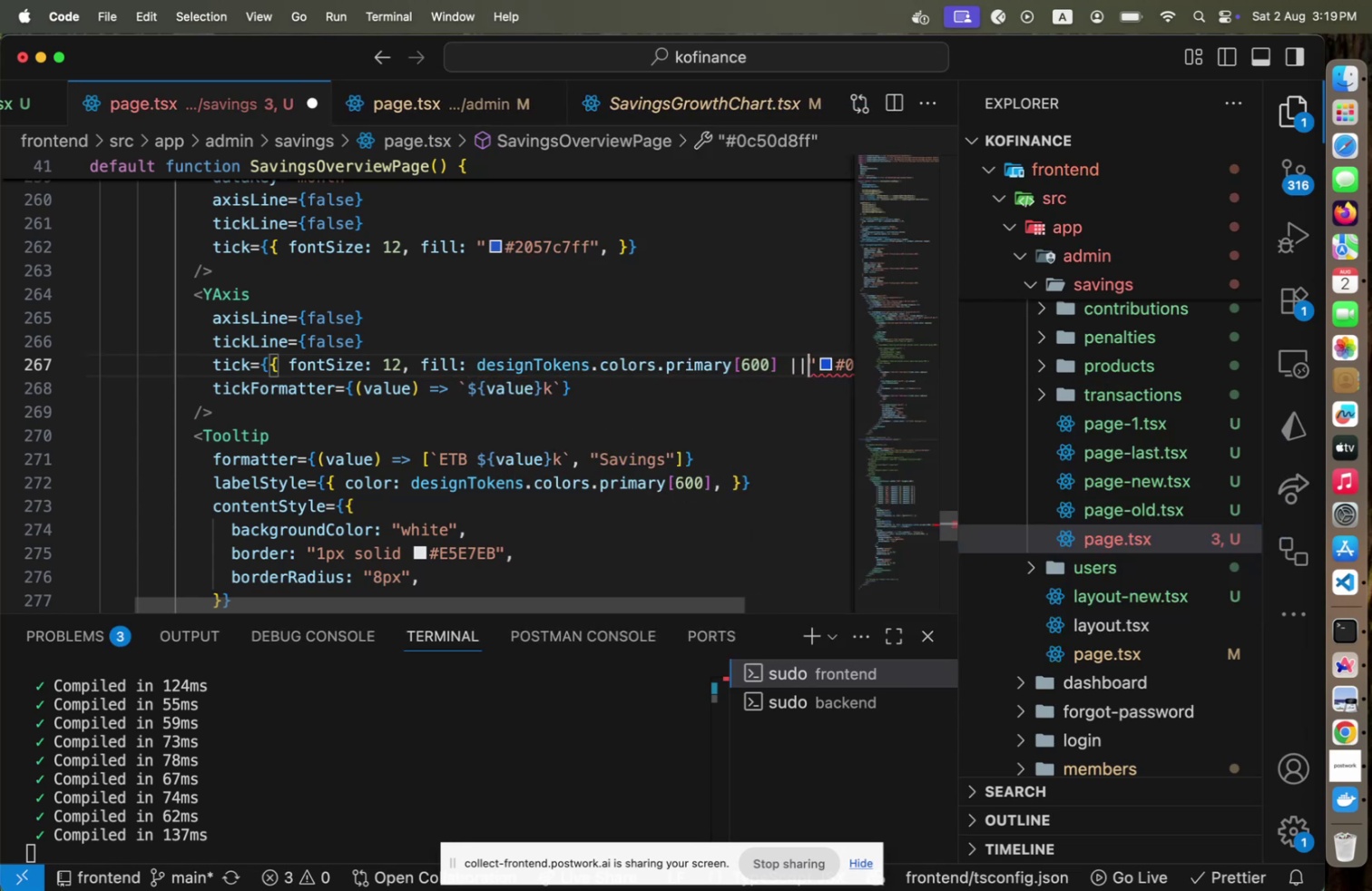 
key(Space)
 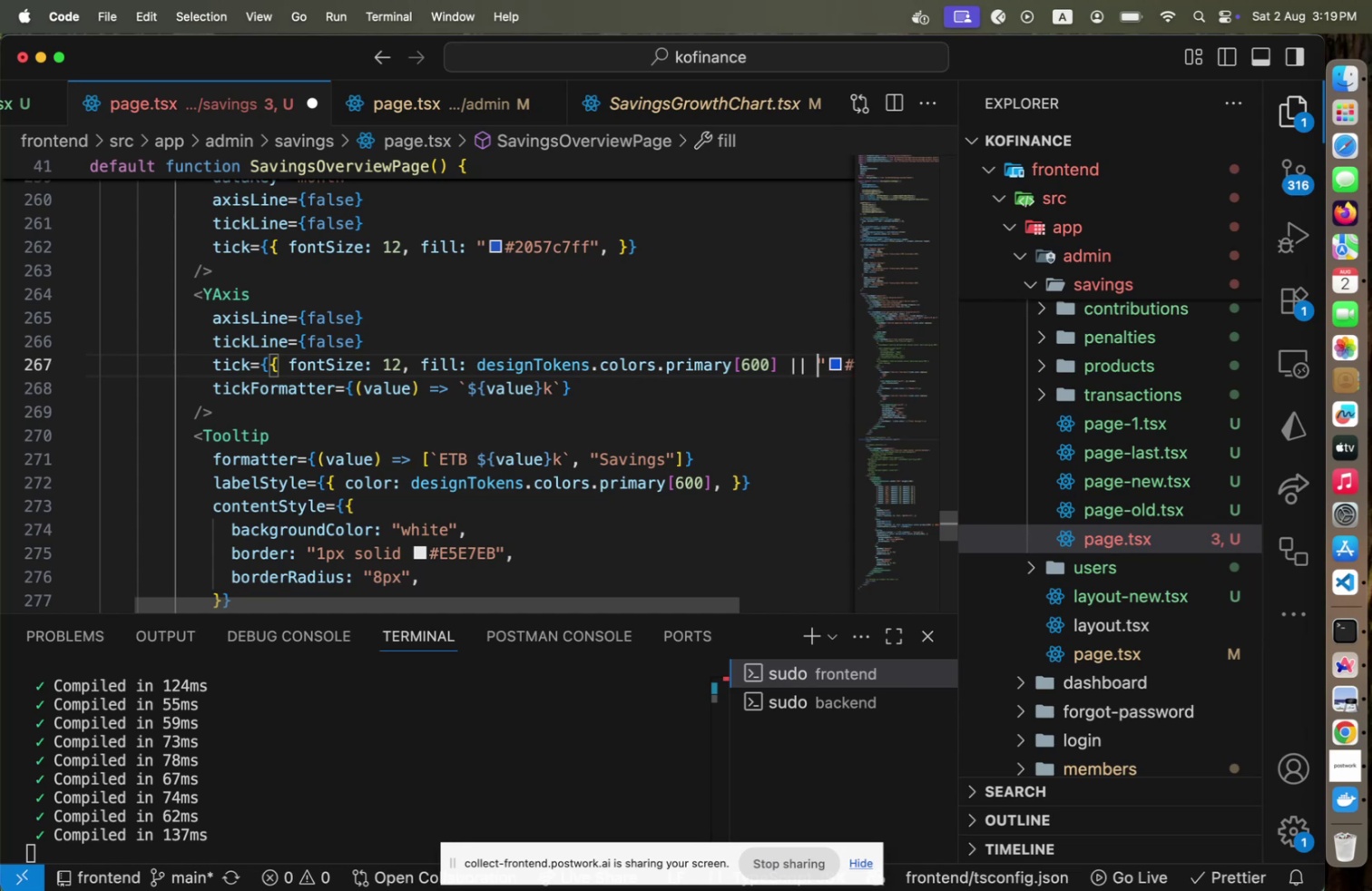 
key(Meta+CommandLeft)
 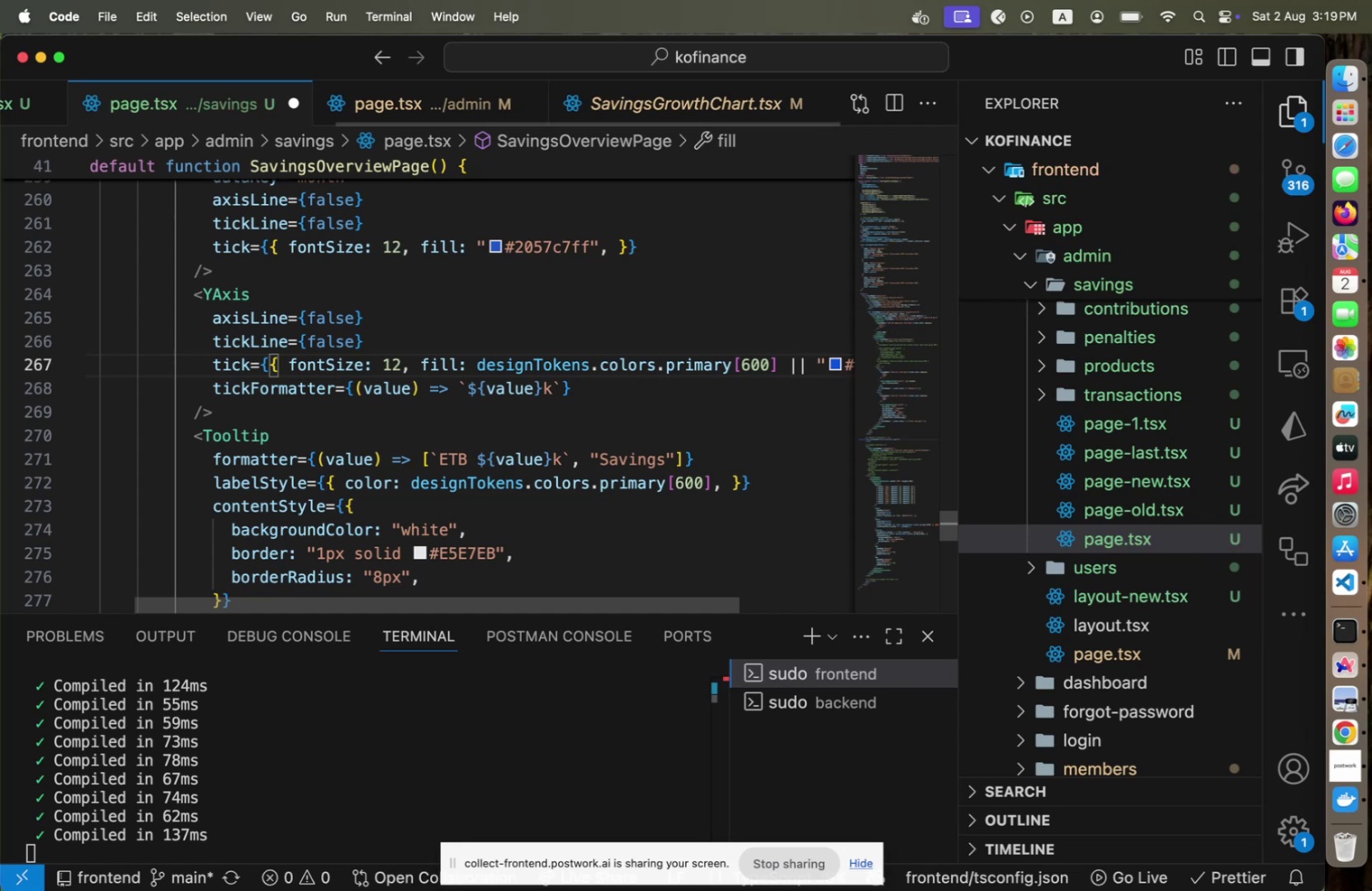 
key(Meta+S)
 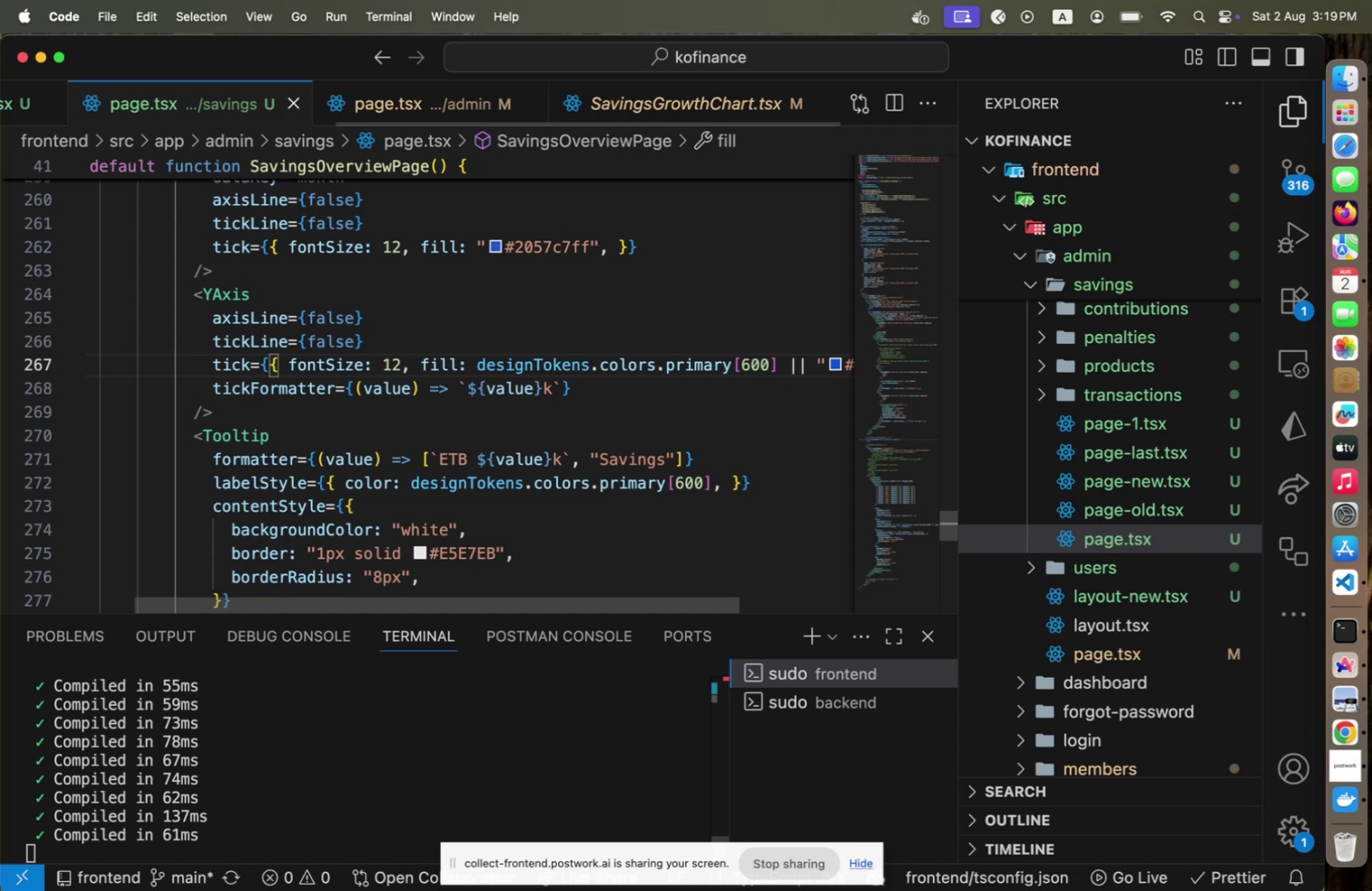 
key(Meta+CommandLeft)
 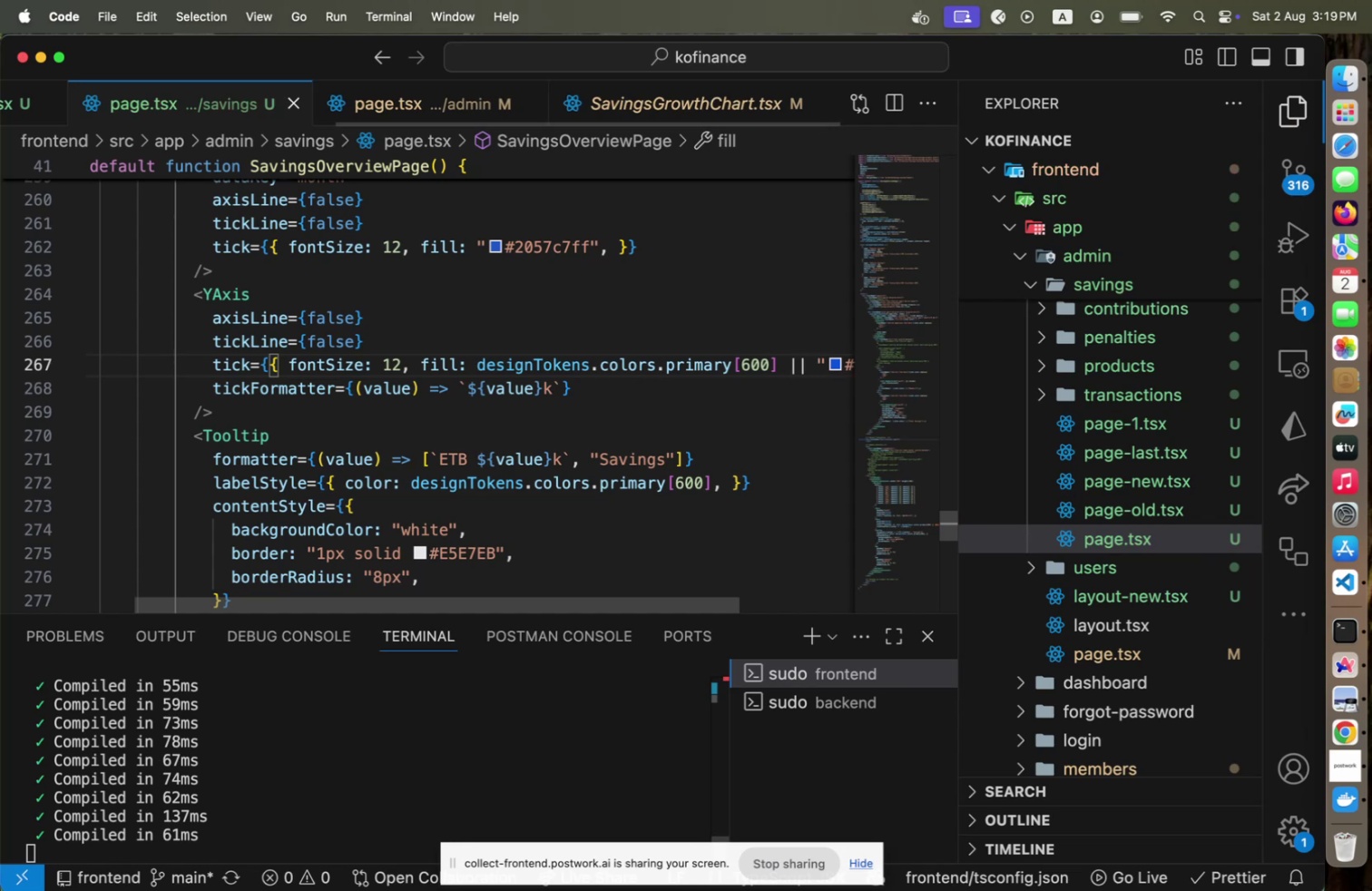 
key(Meta+Tab)
 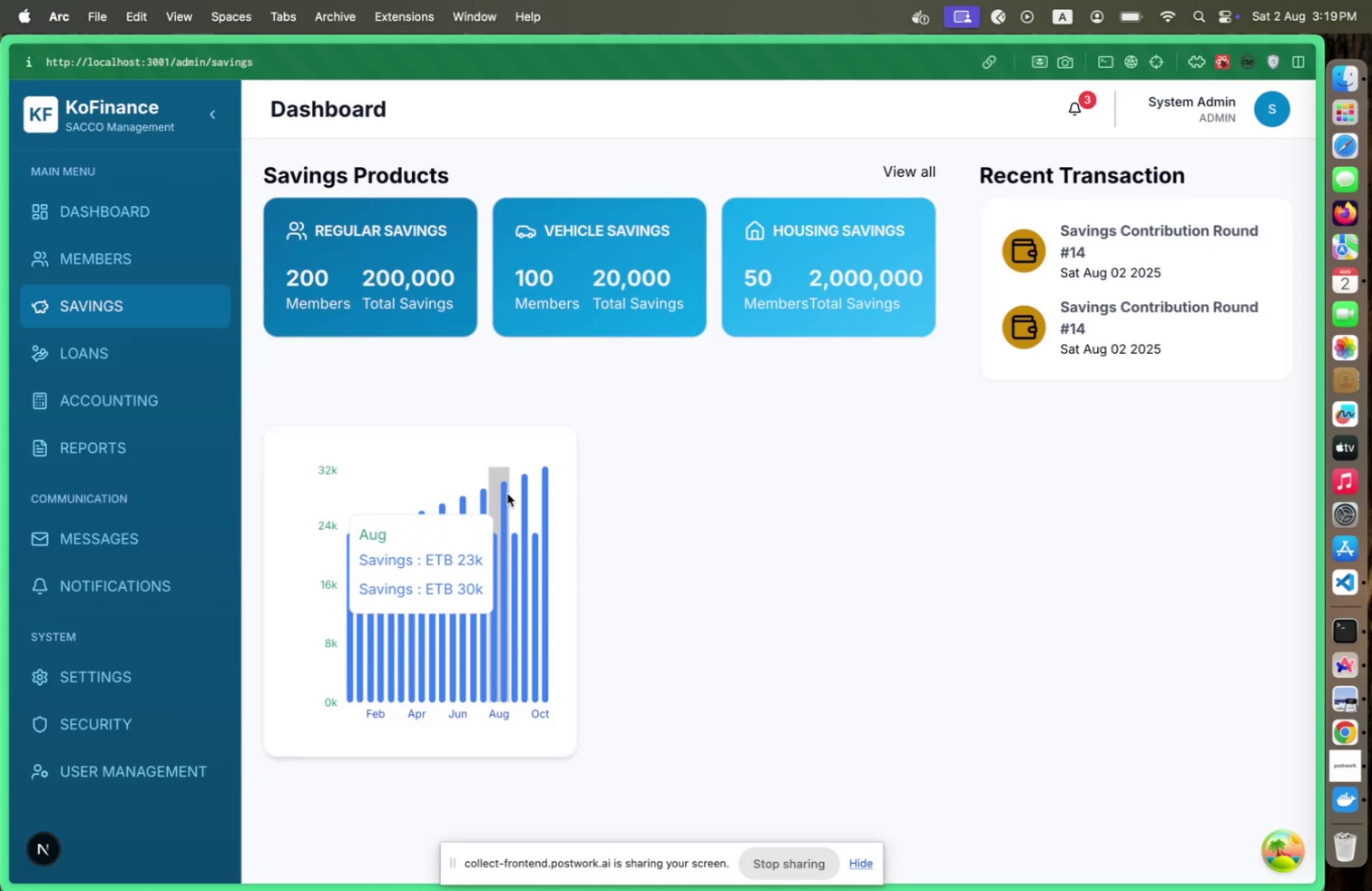 
wait(5.68)
 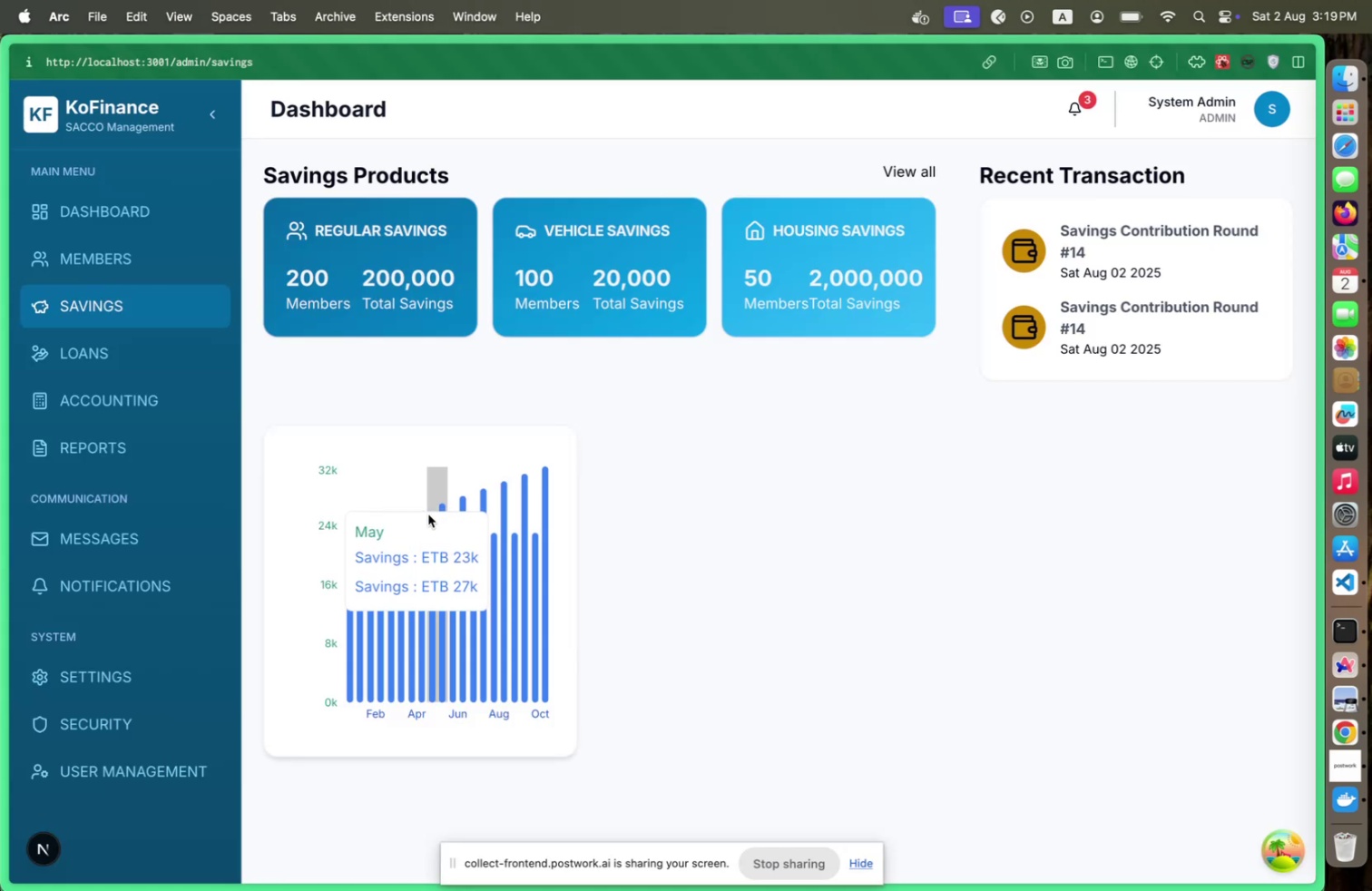 
key(Meta+CommandLeft)
 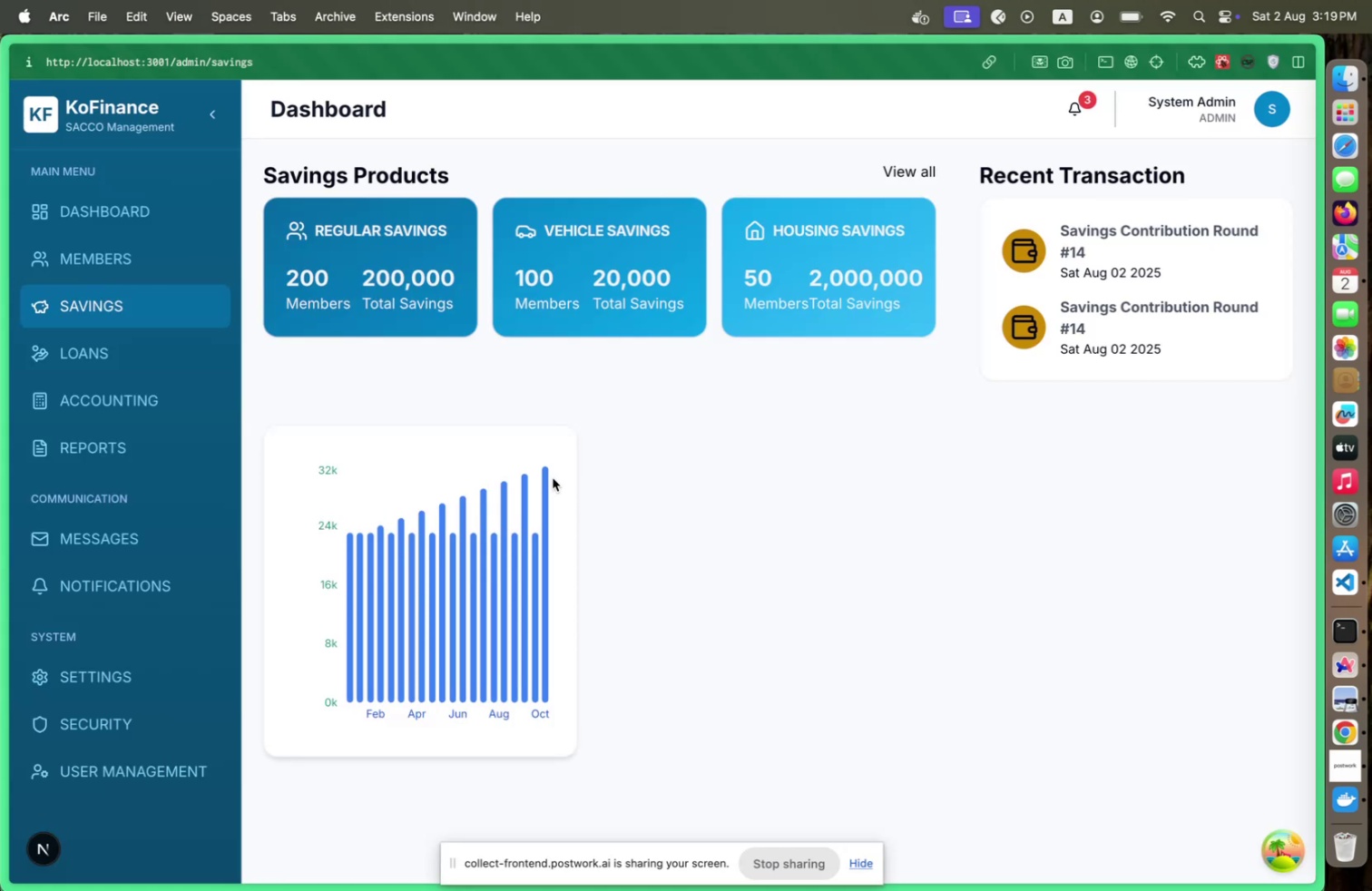 
key(Meta+Tab)
 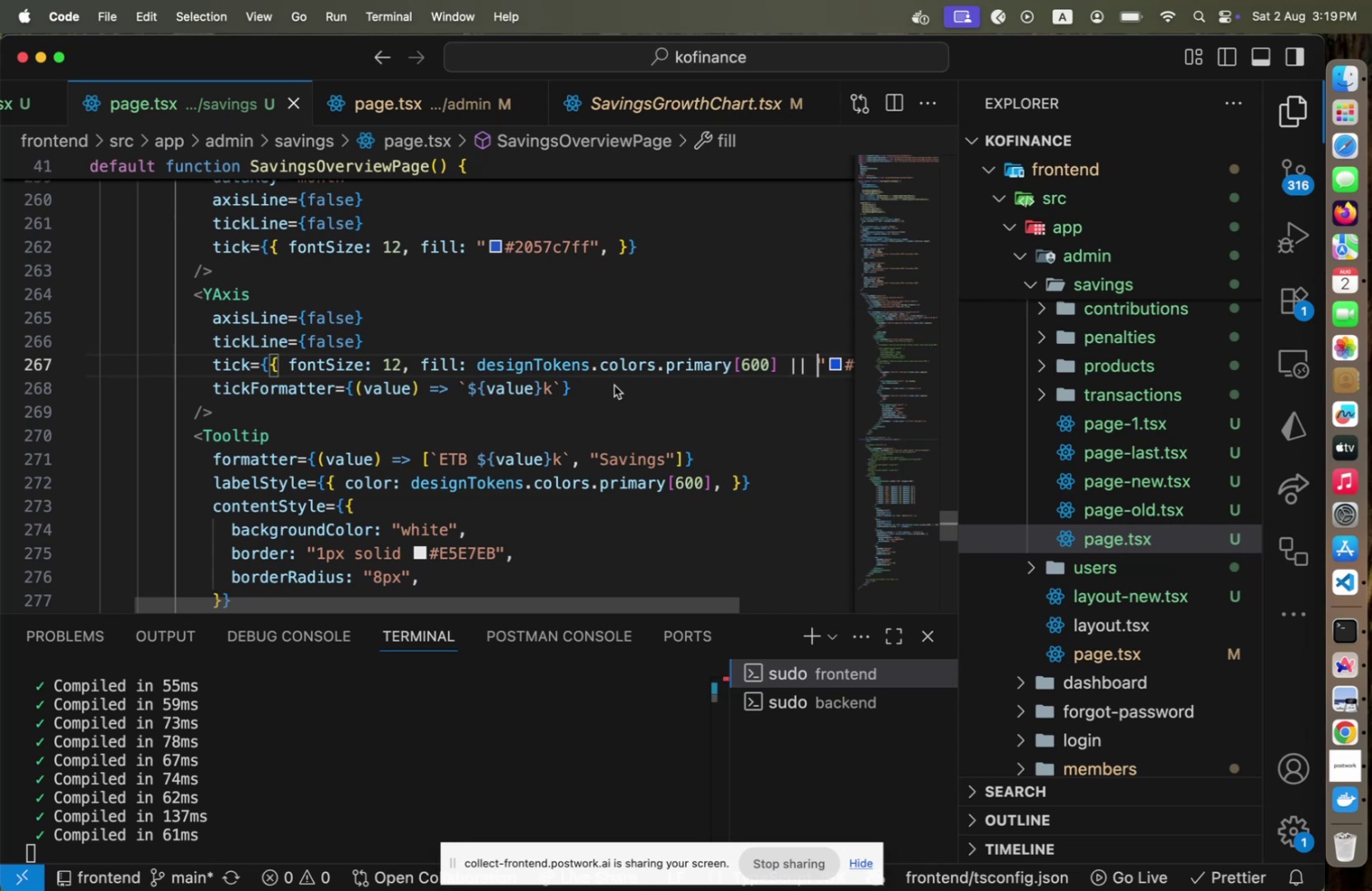 
wait(5.84)
 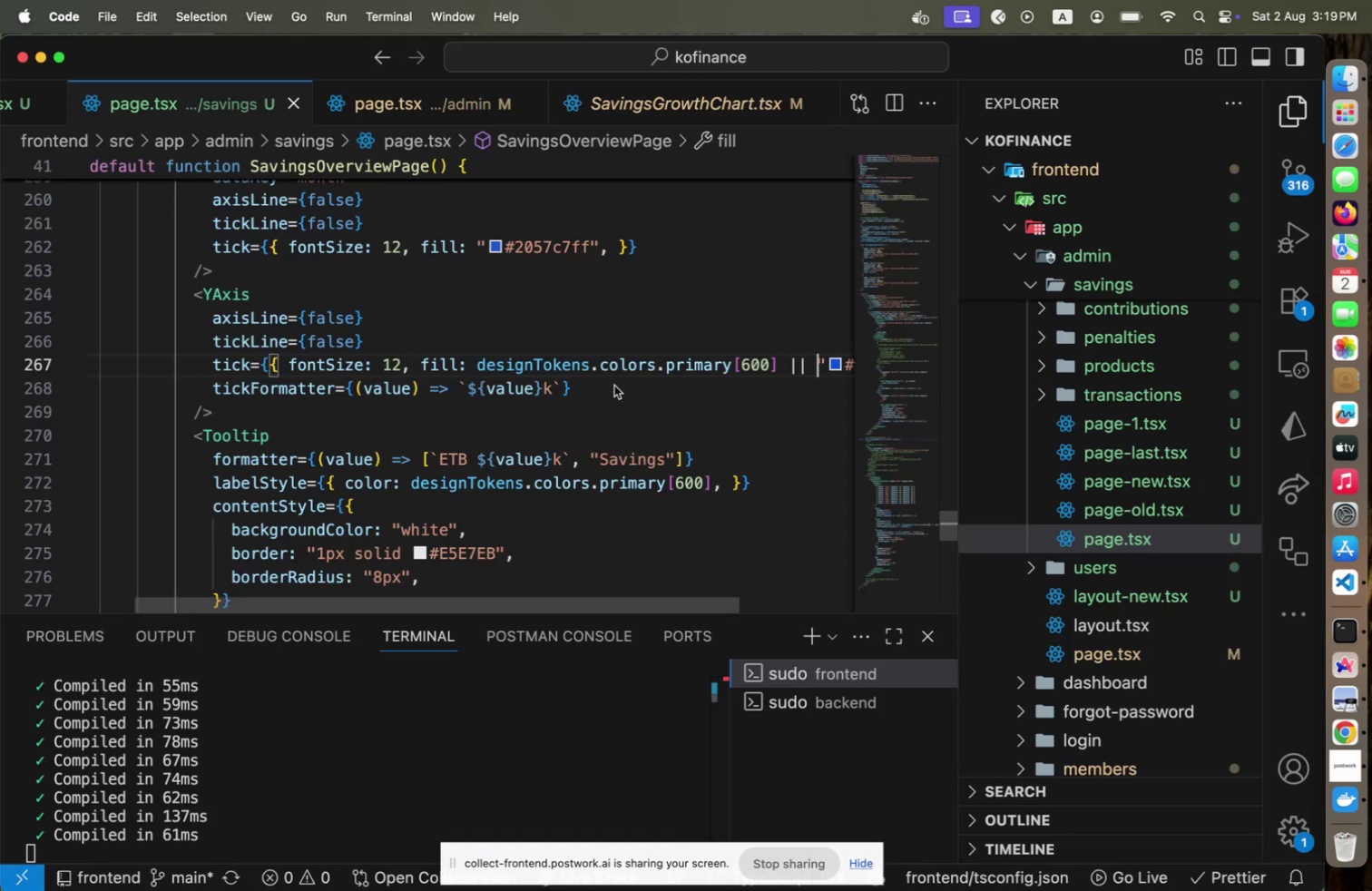 
scroll: coordinate [614, 385], scroll_direction: up, amount: 2.0
 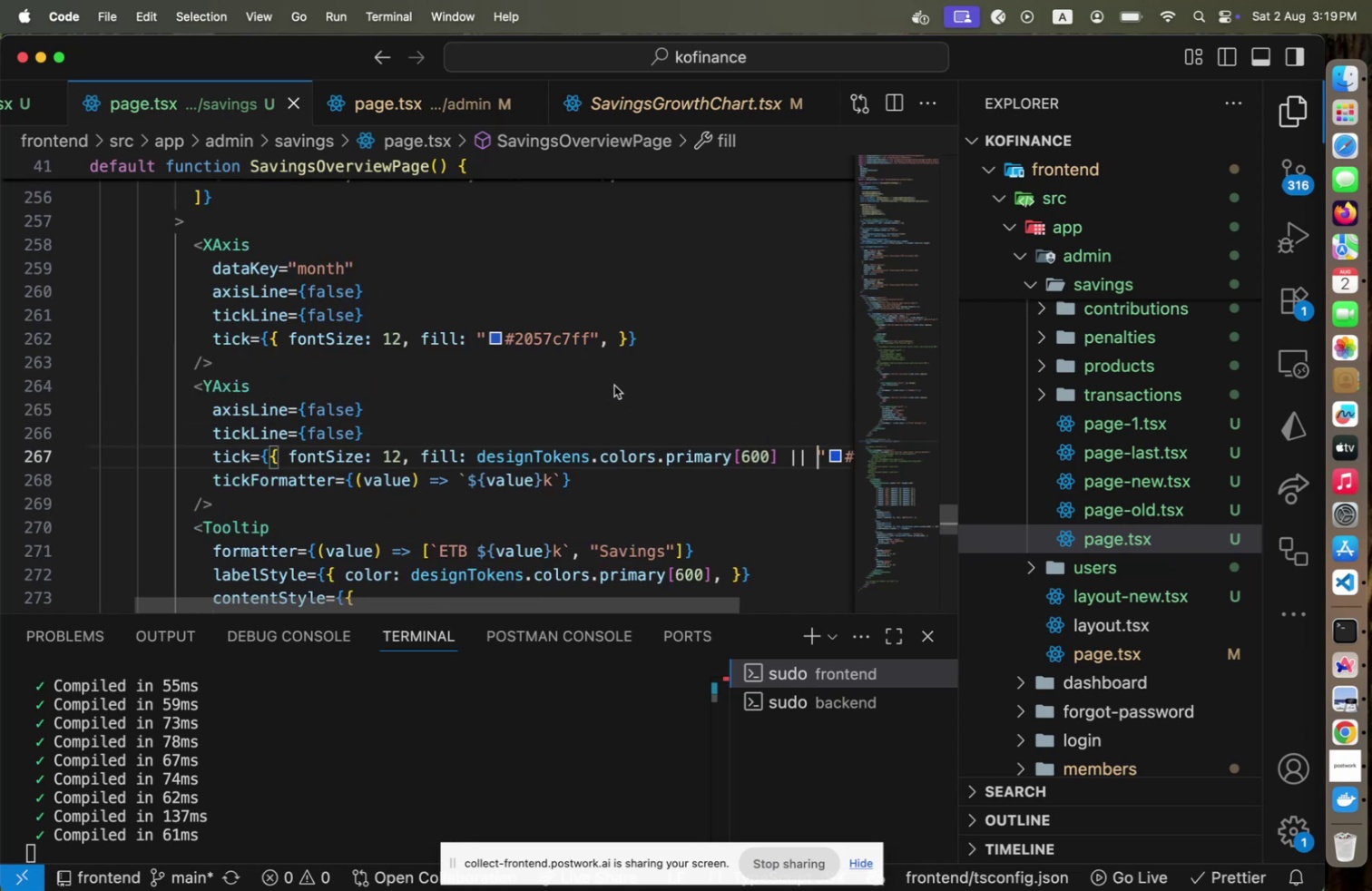 
key(Meta+CommandLeft)
 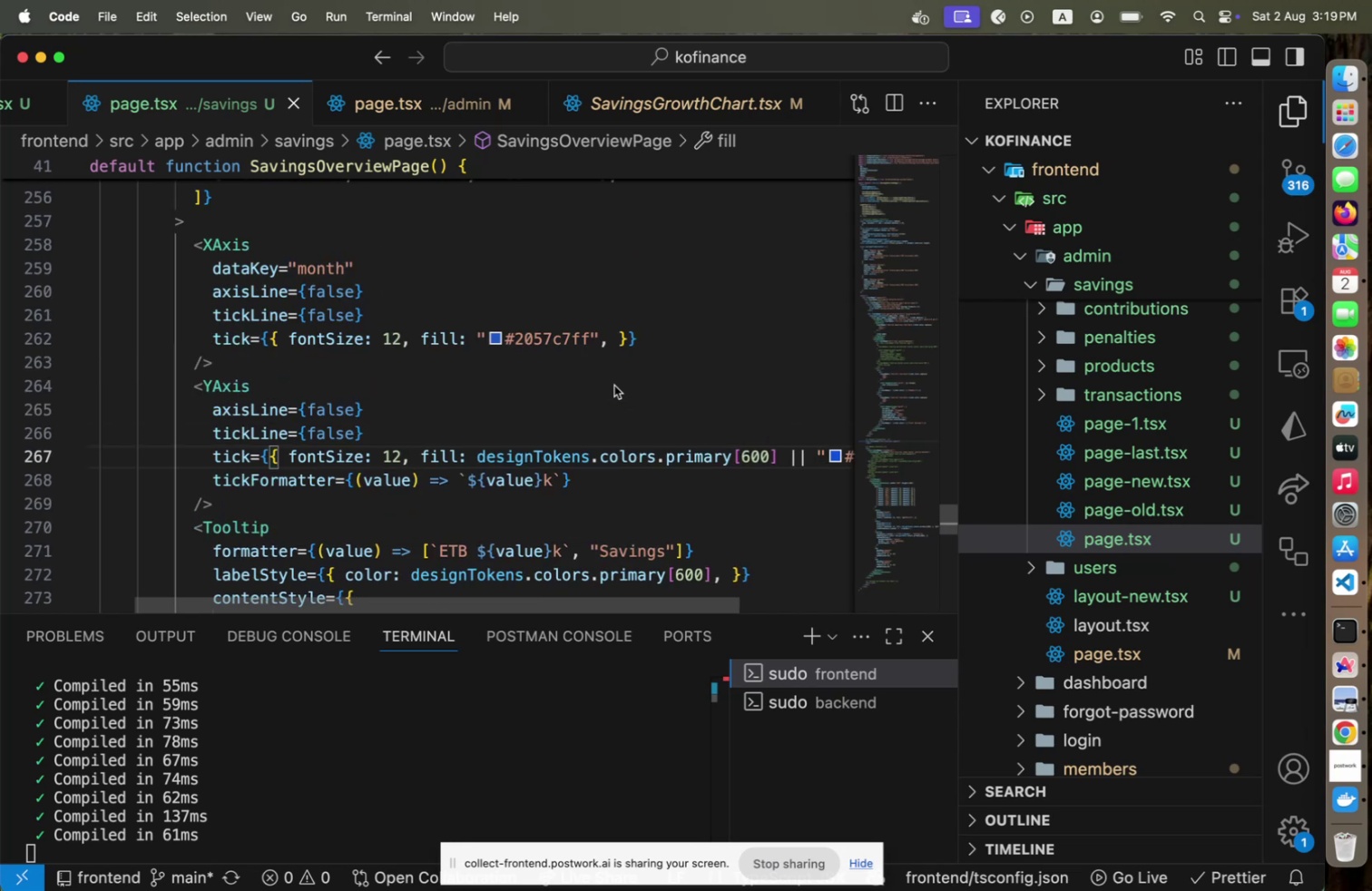 
key(Meta+Tab)
 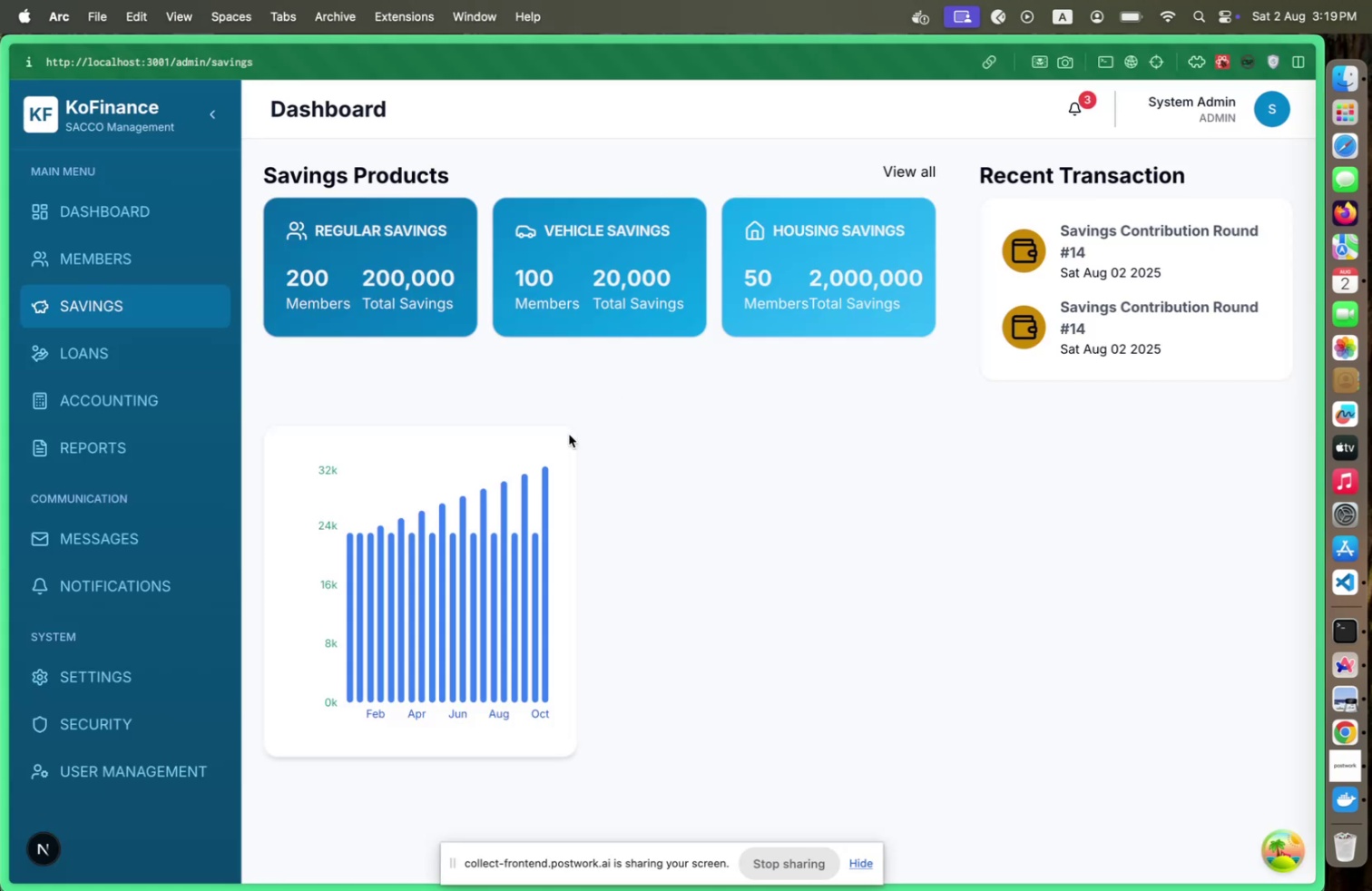 
key(Meta+CommandLeft)
 